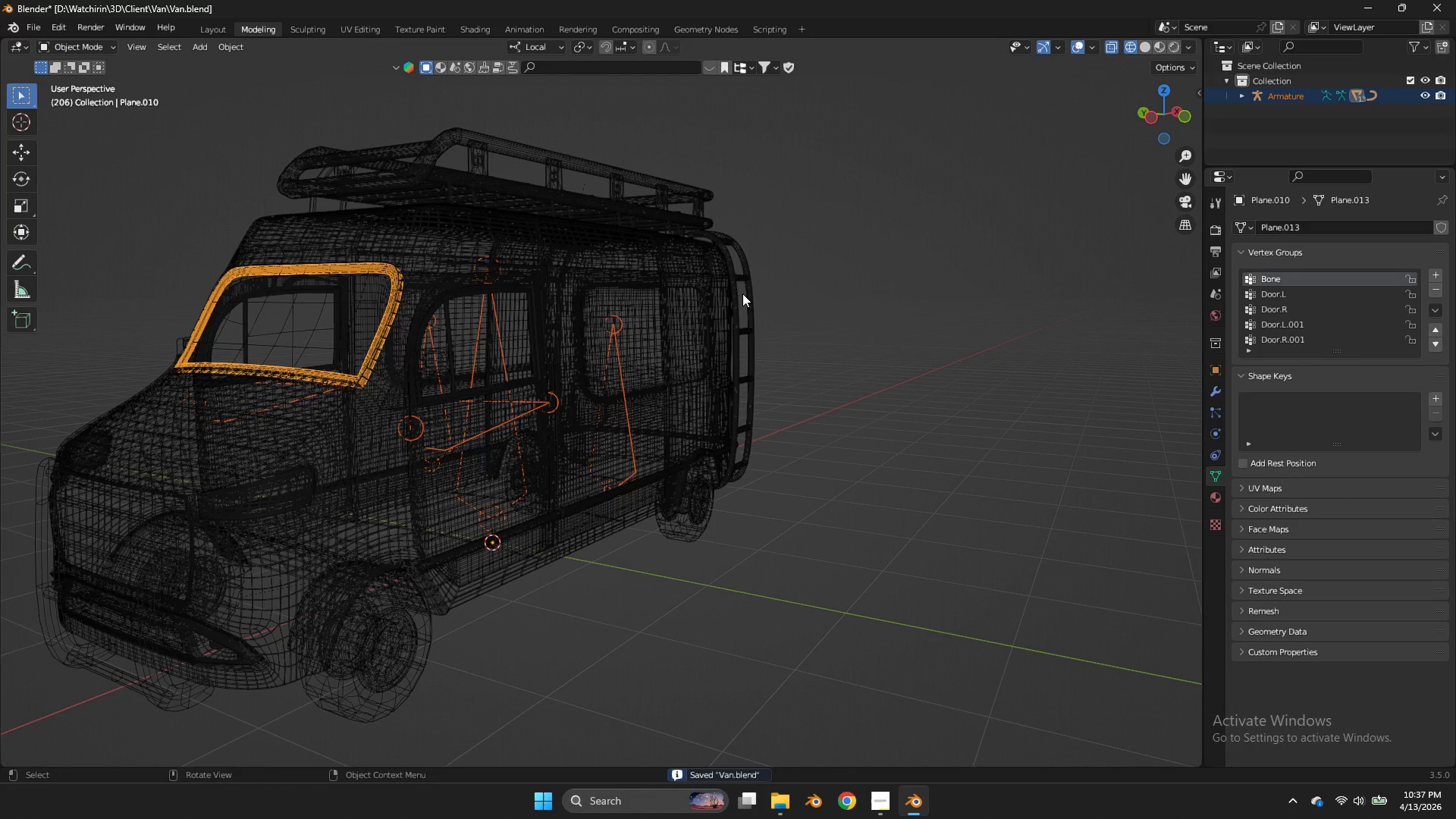 
left_click([752, 290])
 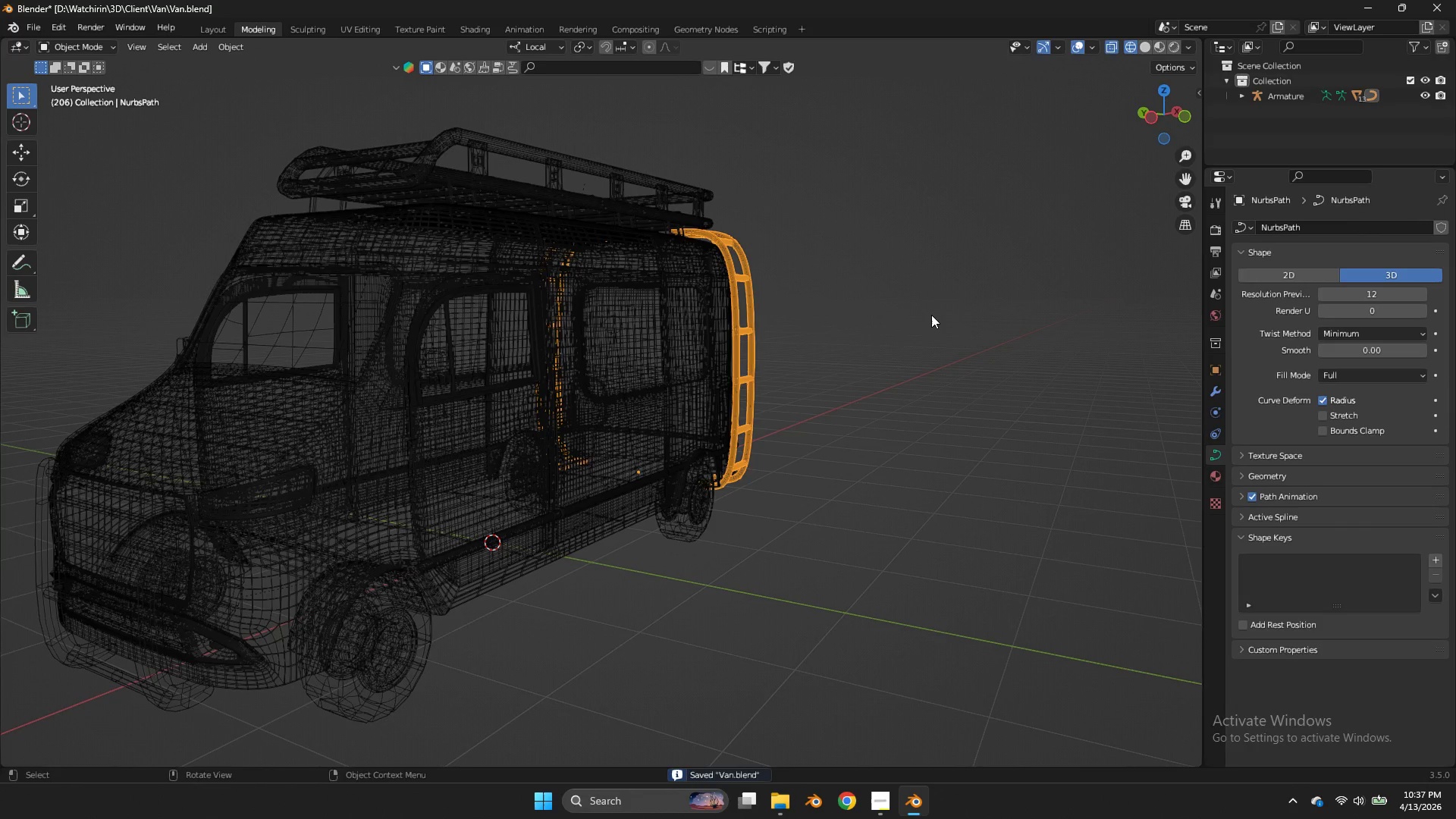 
left_click_drag(start_coordinate=[1164, 145], to_coordinate=[1057, 143])
 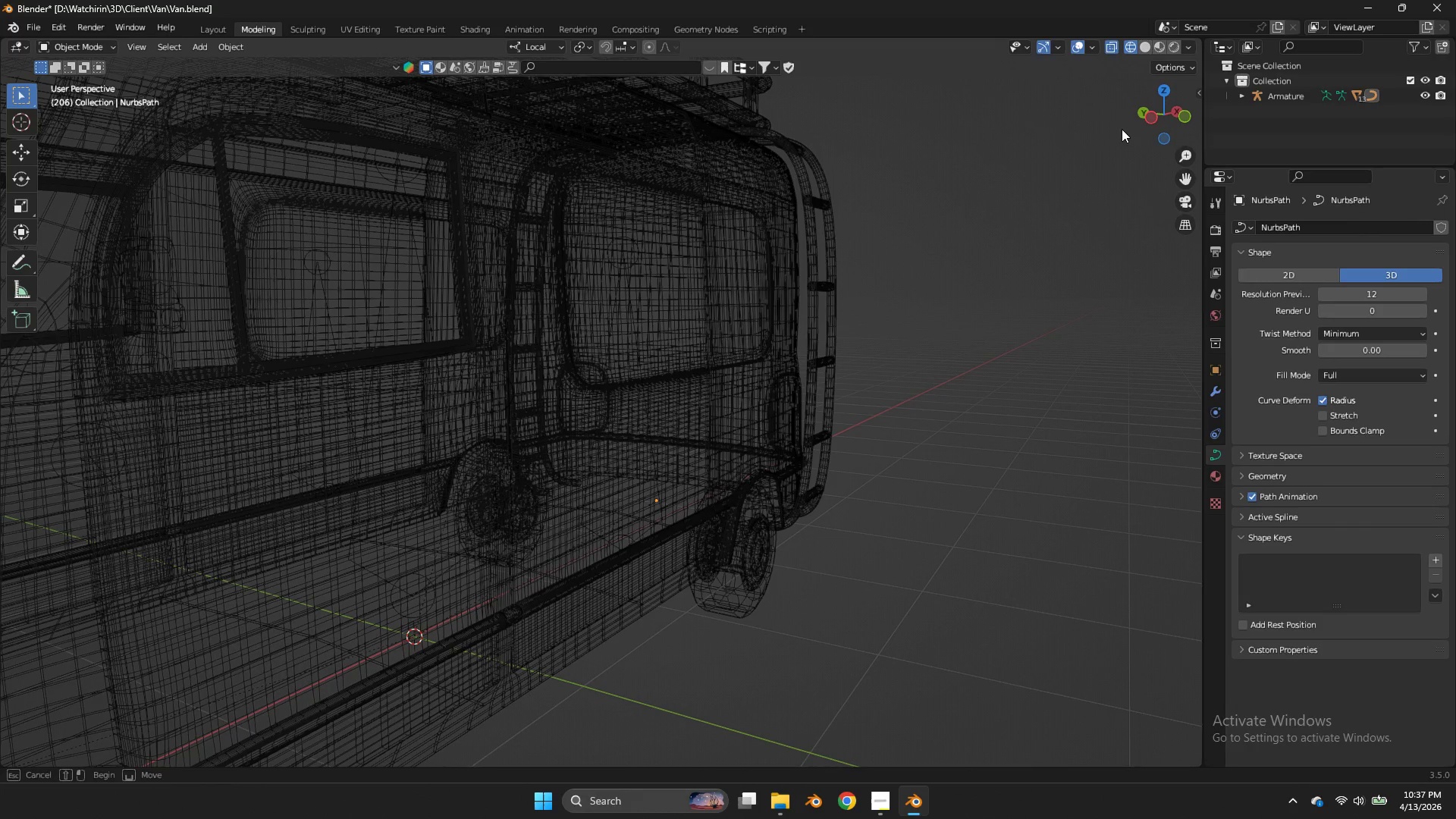 
scroll: coordinate [959, 306], scroll_direction: up, amount: 4.0
 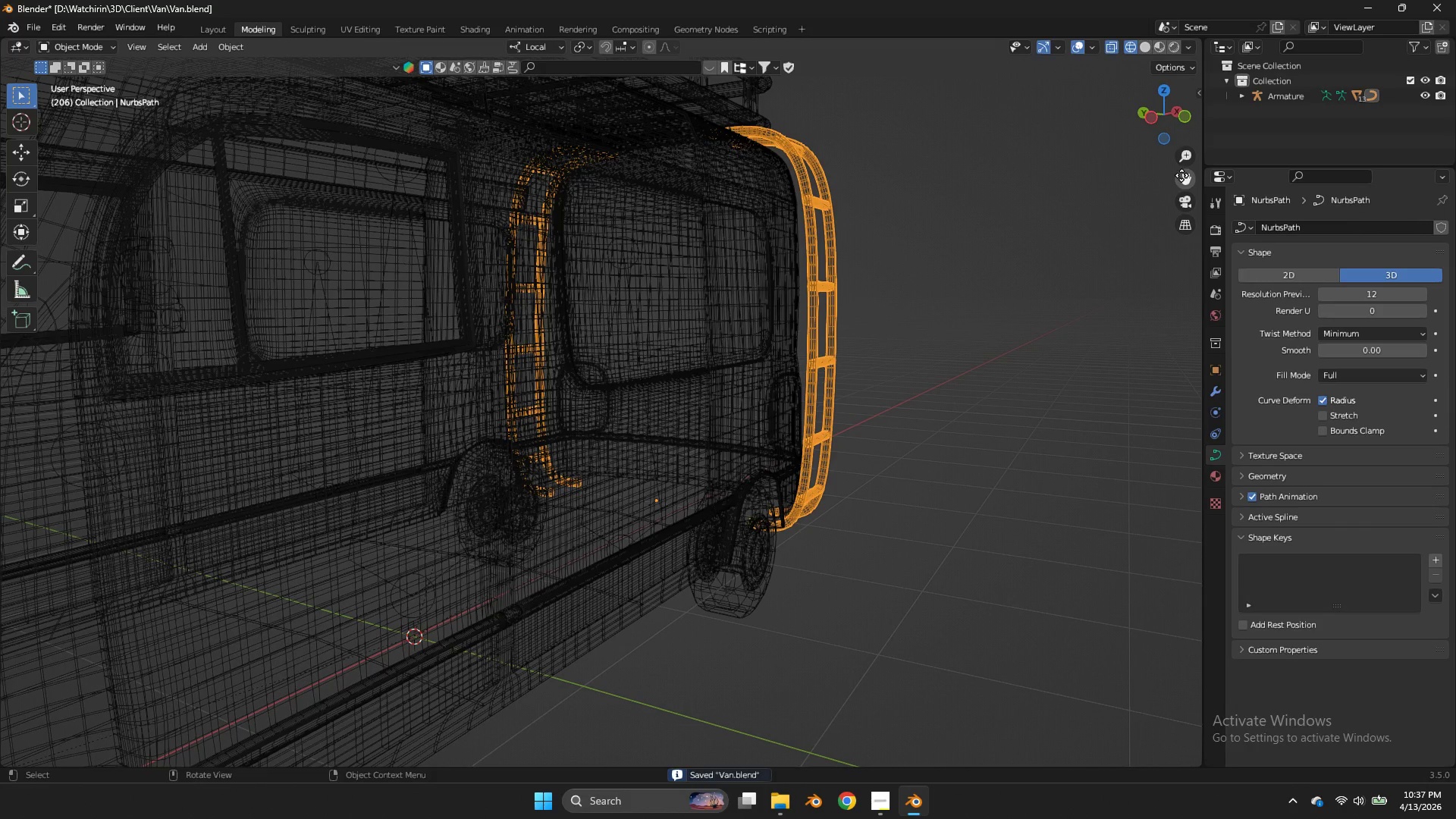 
left_click_drag(start_coordinate=[1116, 129], to_coordinate=[1144, 127])
 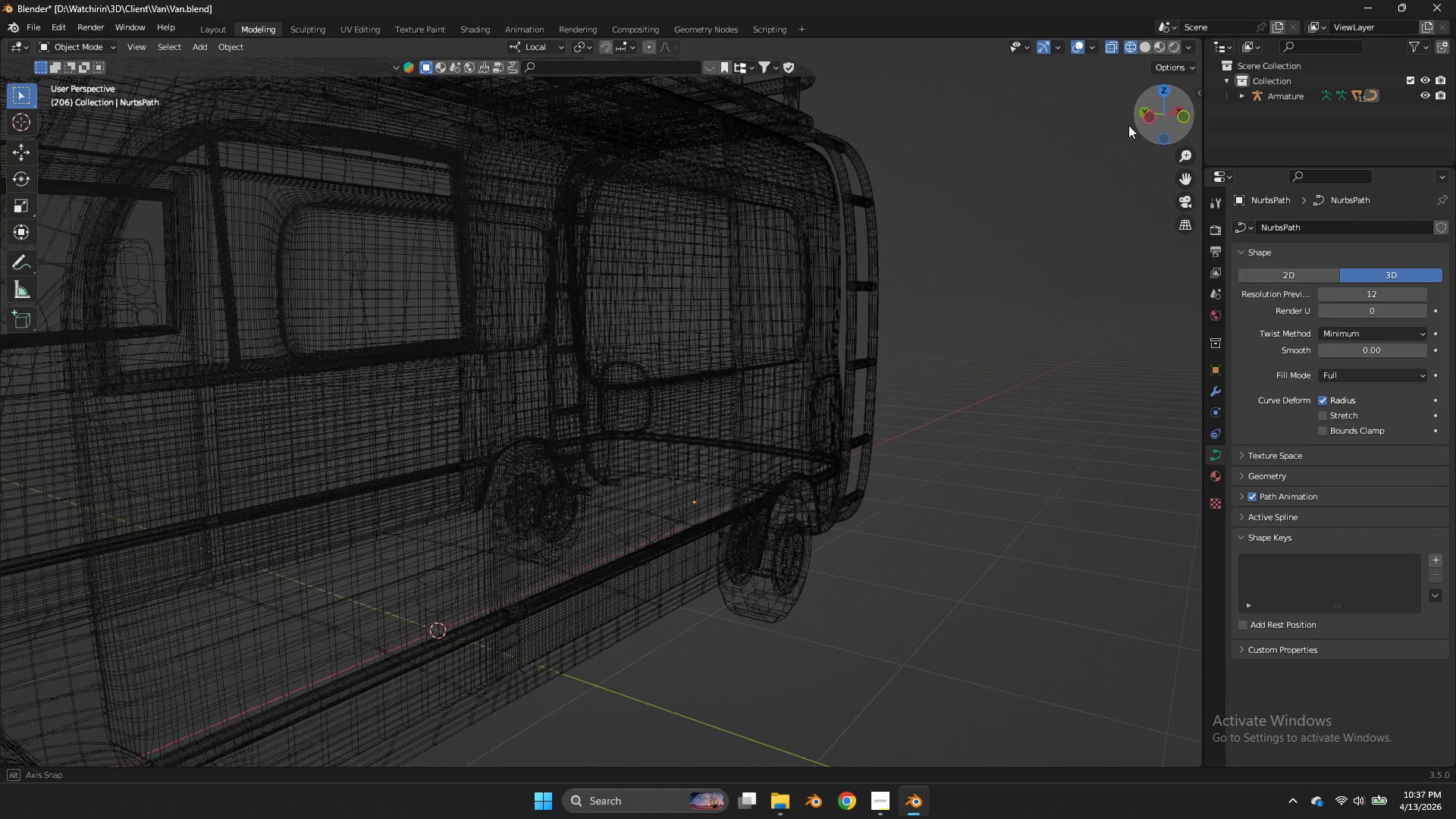 
left_click_drag(start_coordinate=[1149, 125], to_coordinate=[1087, 127])
 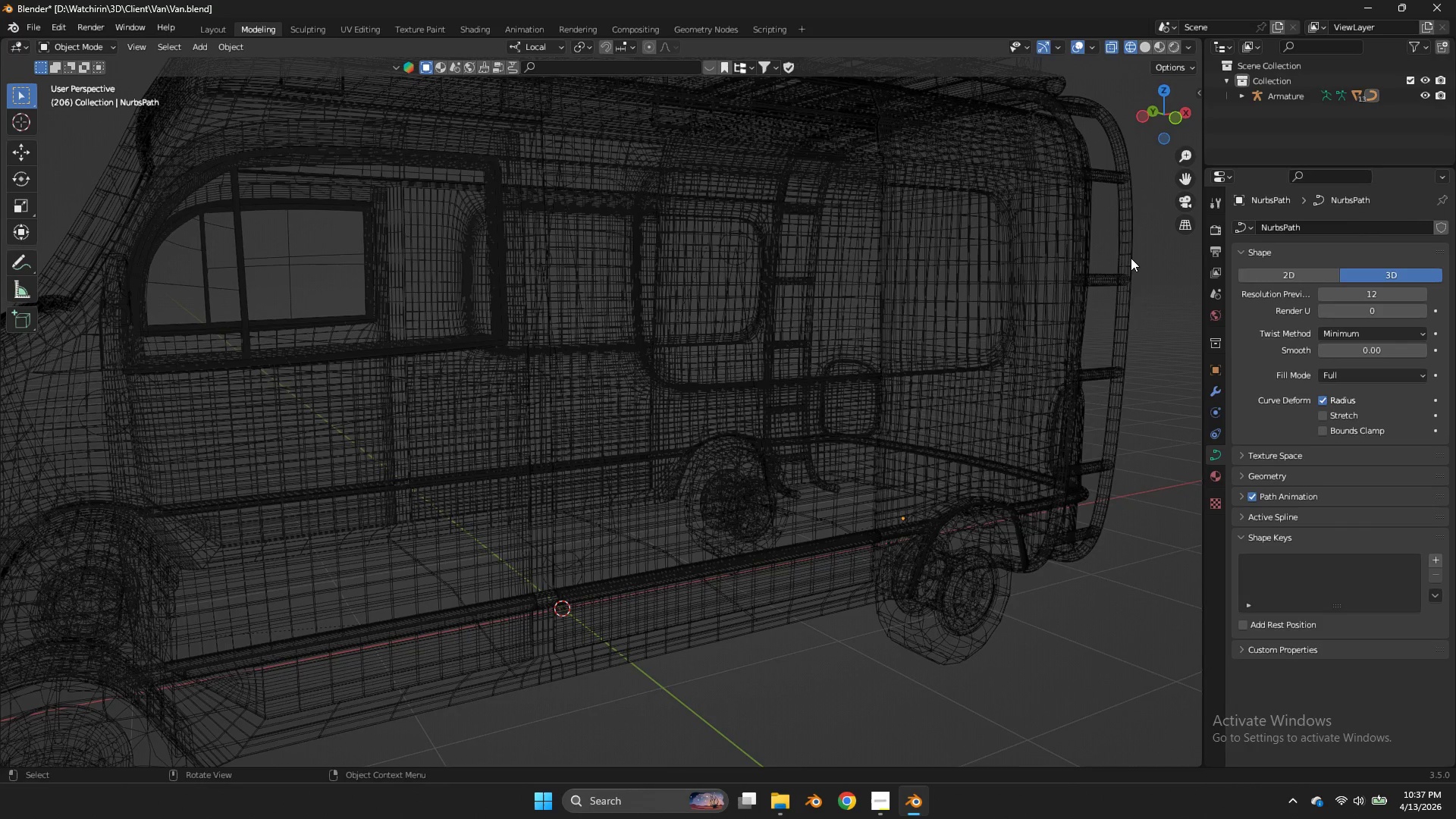 
left_click([1131, 258])
 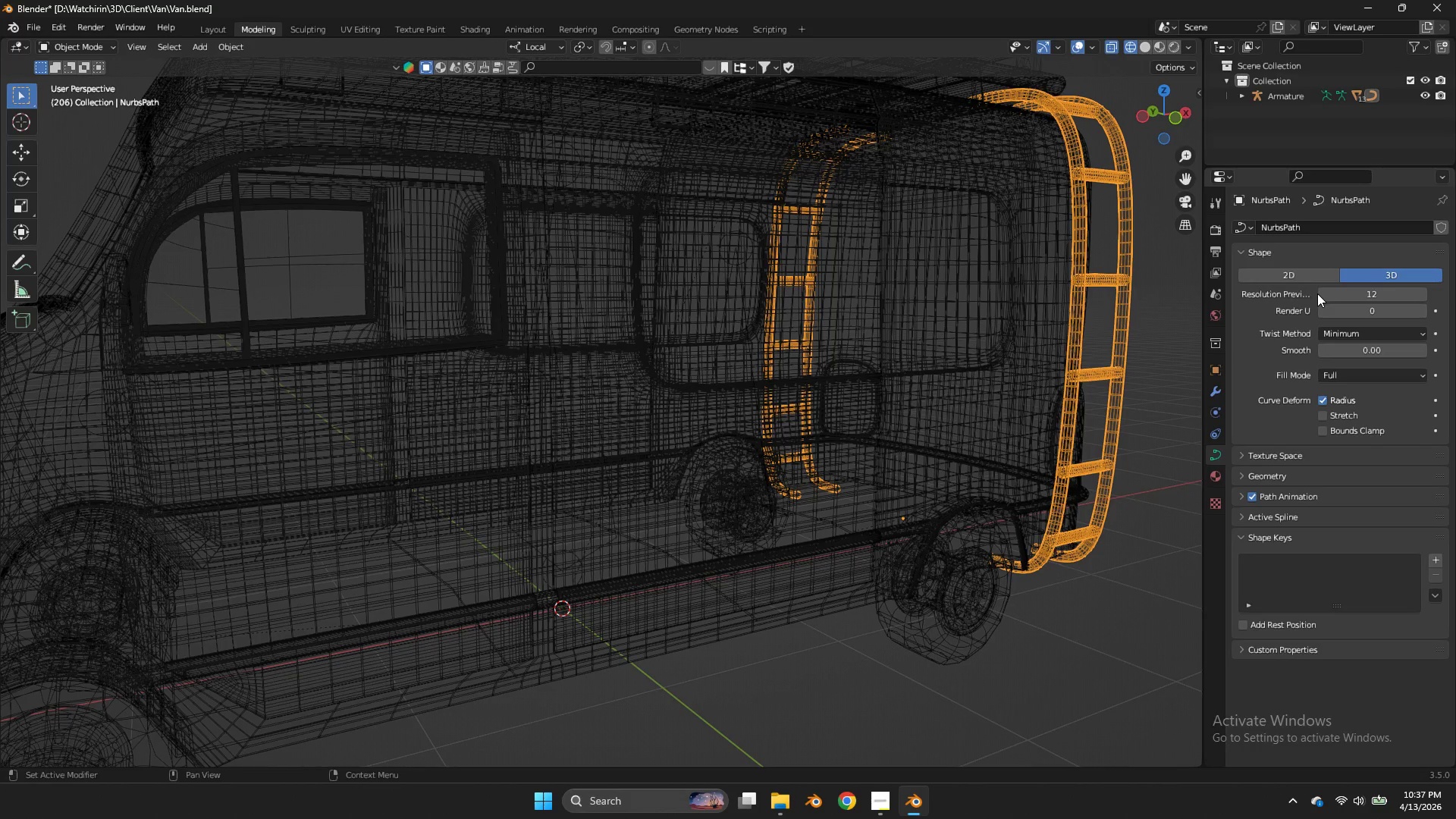 
double_click([1317, 293])
 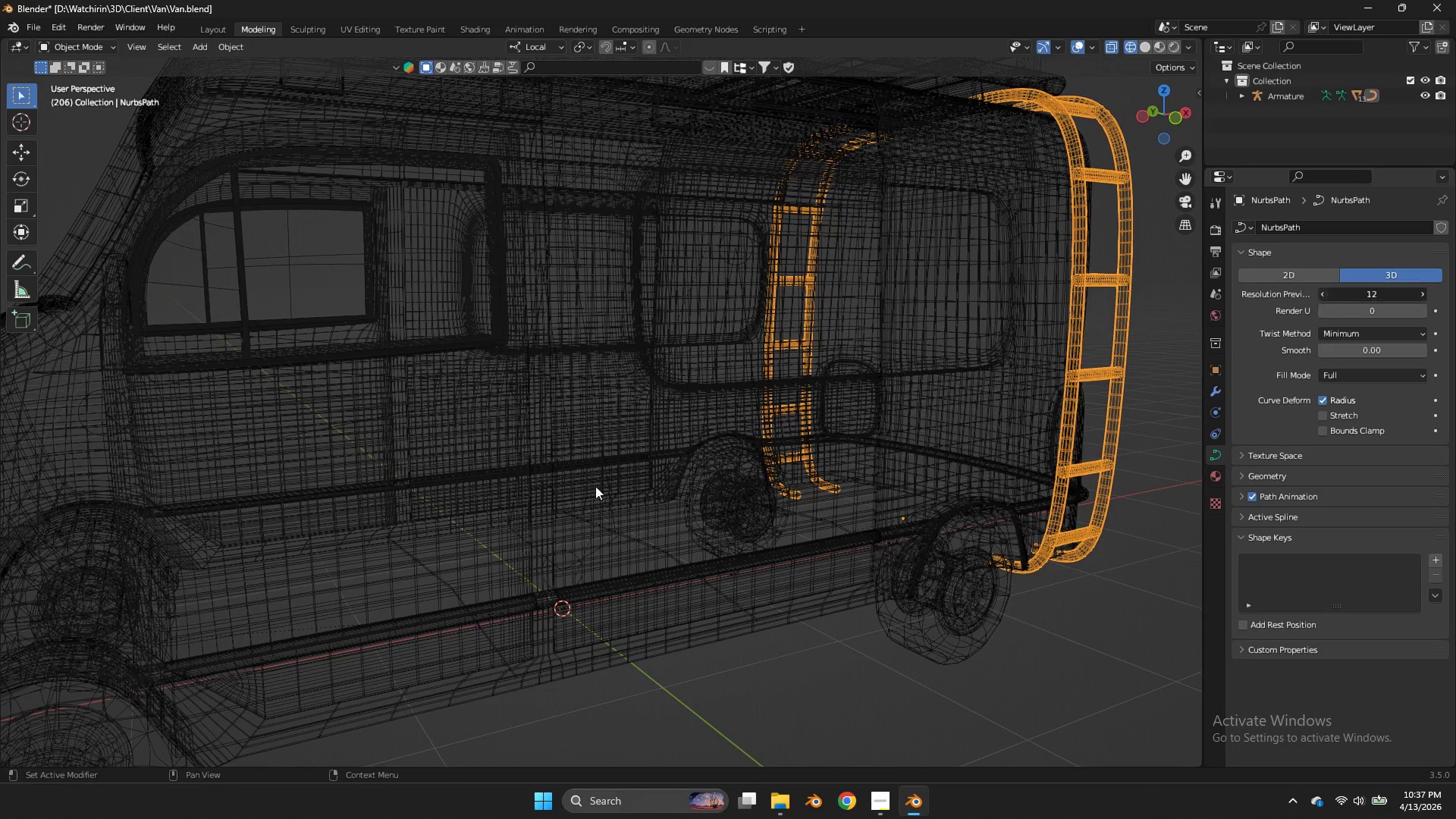 
left_click_drag(start_coordinate=[1322, 295], to_coordinate=[595, 486])
 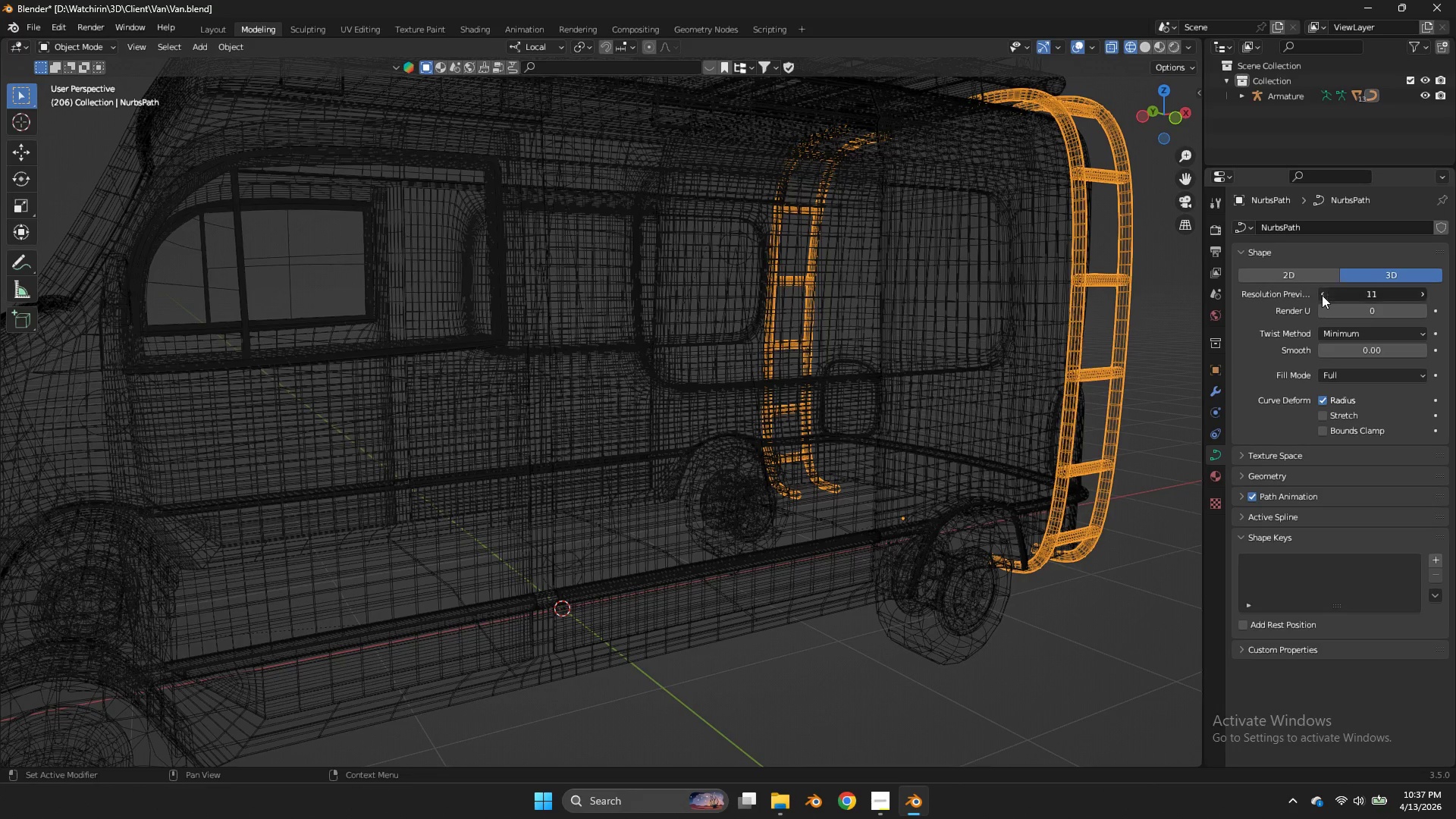 
triple_click([1322, 295])
 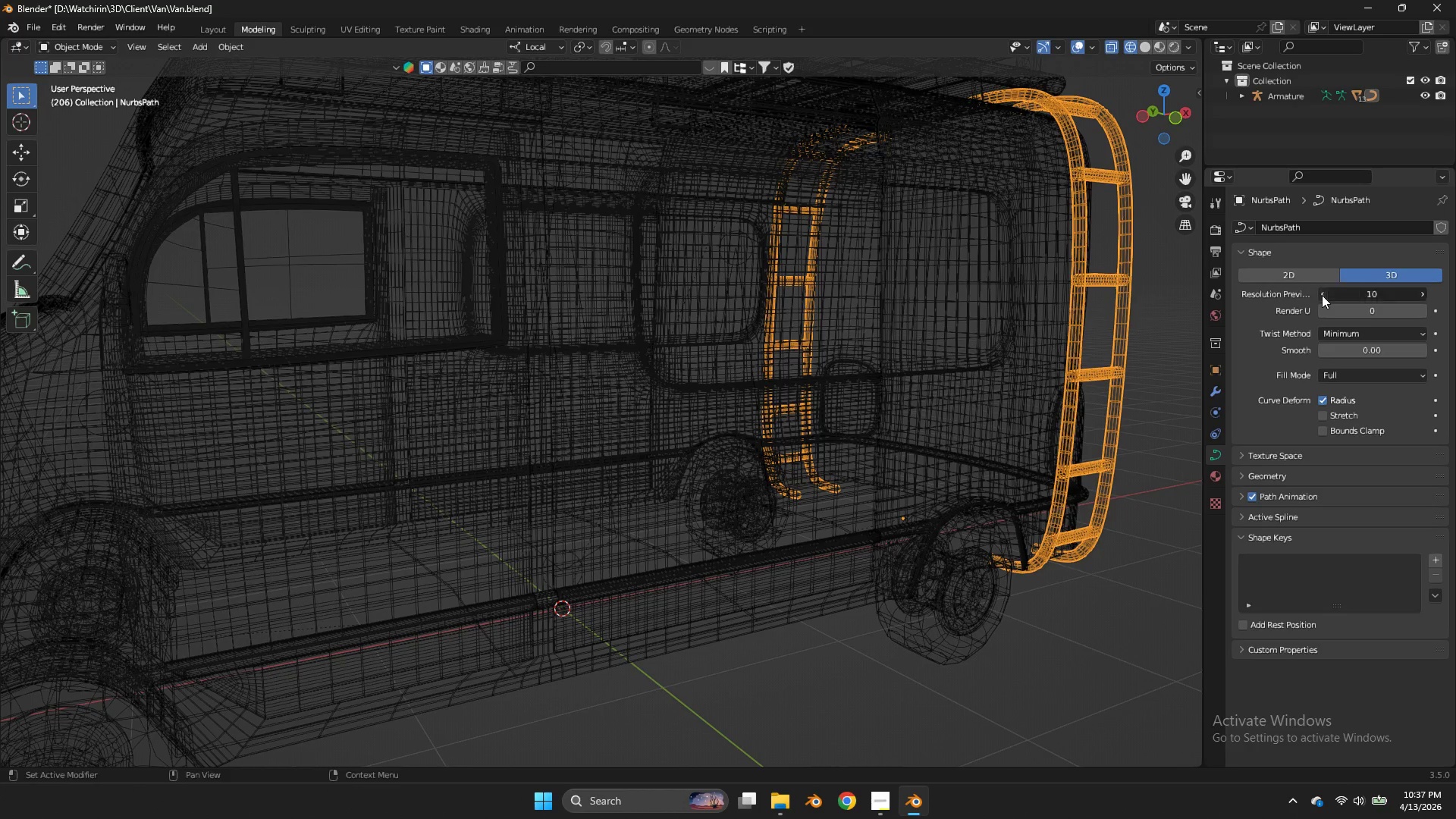 
triple_click([1322, 295])
 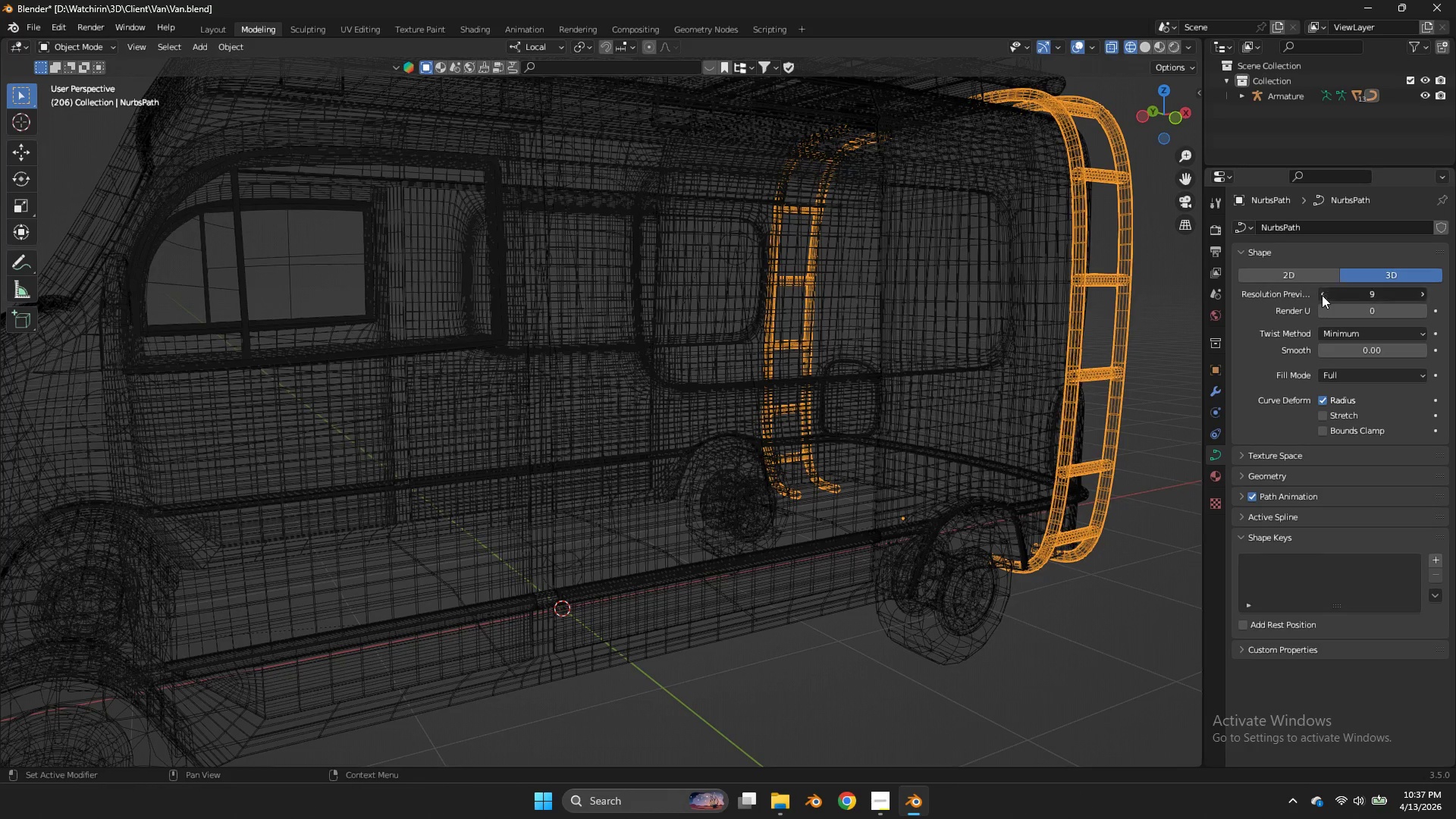 
triple_click([1322, 295])
 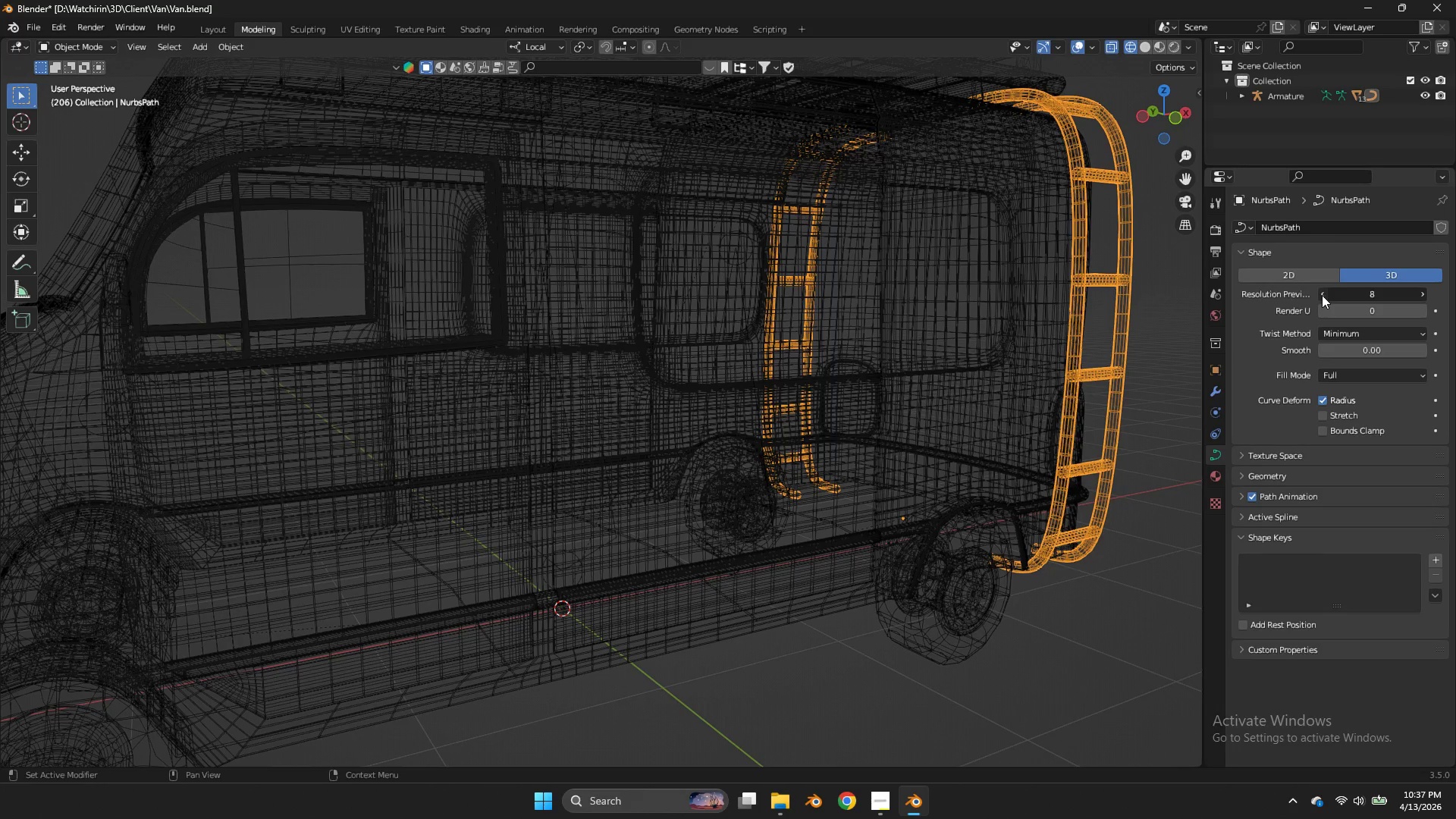 
triple_click([1322, 295])
 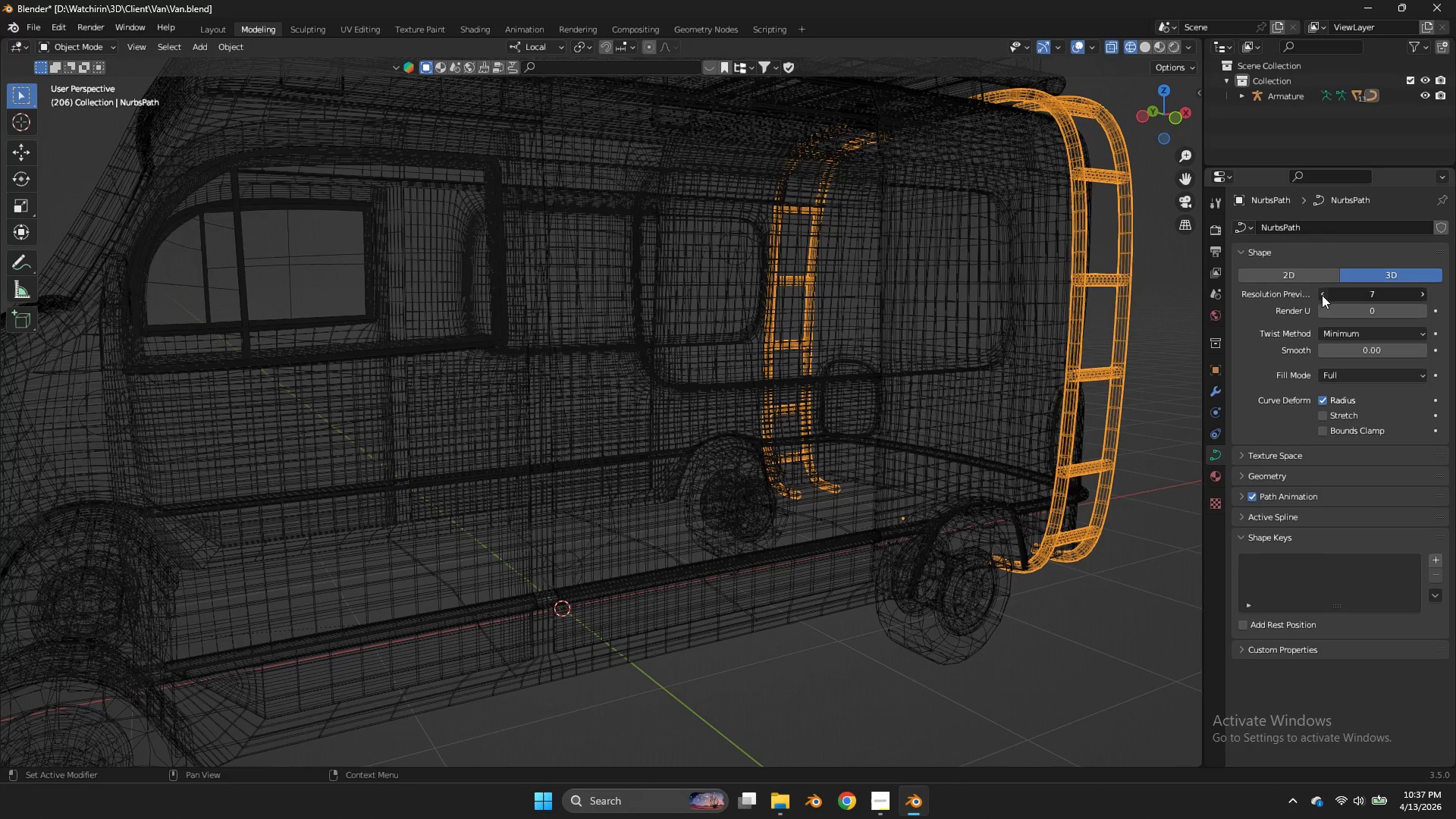 
triple_click([1322, 295])
 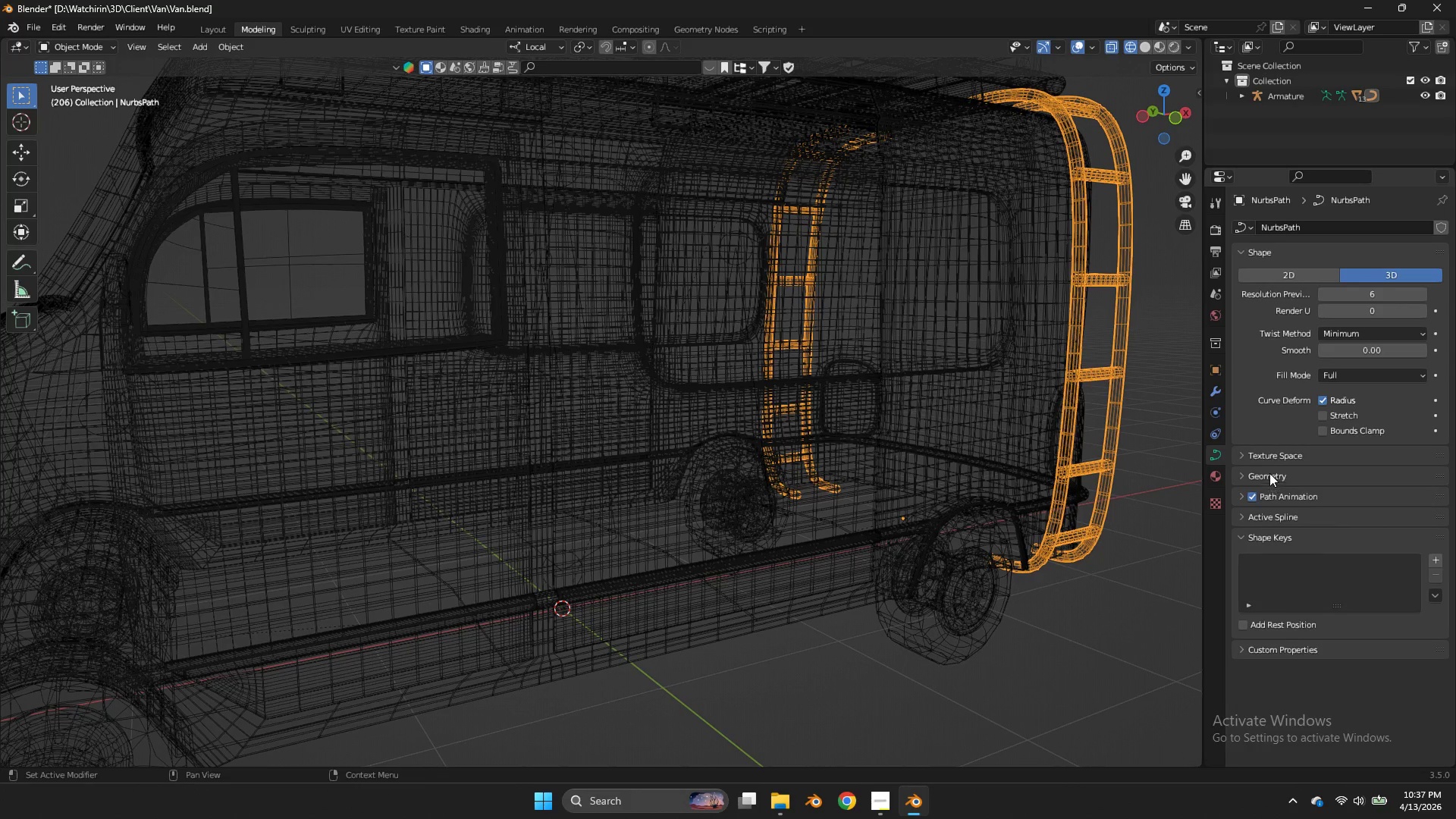 
left_click([1269, 473])
 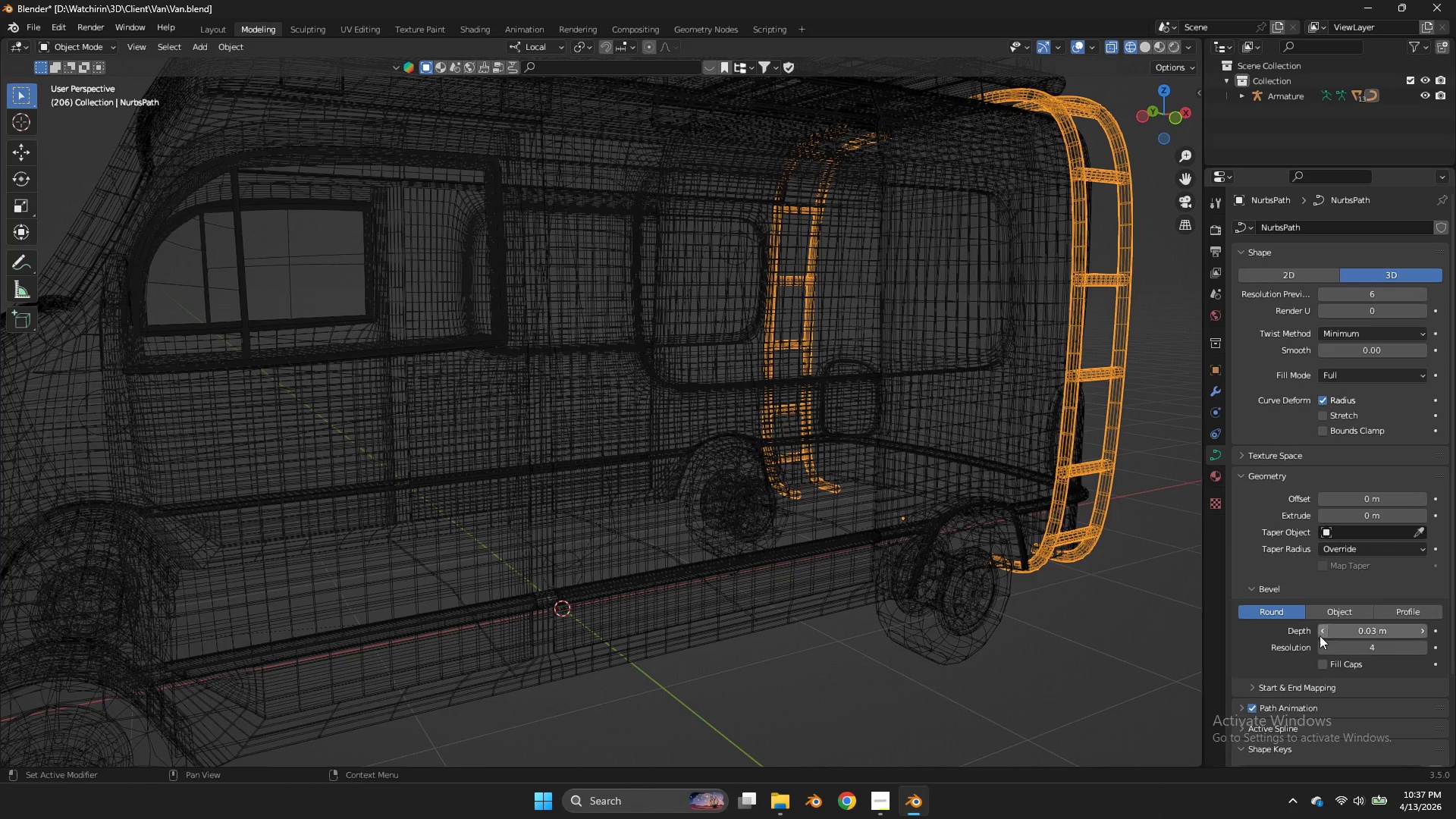 
left_click([1321, 645])
 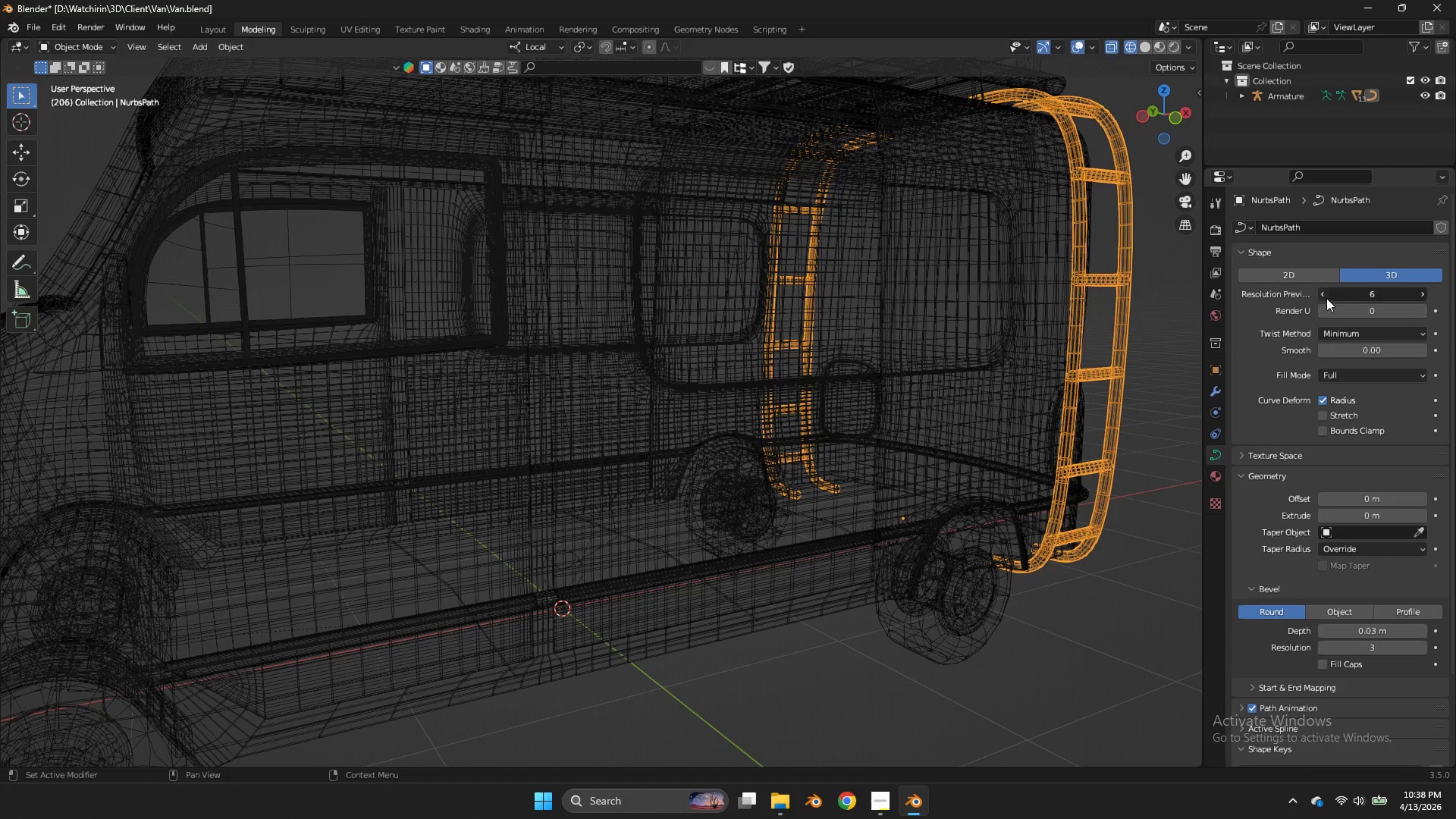 
double_click([1326, 298])
 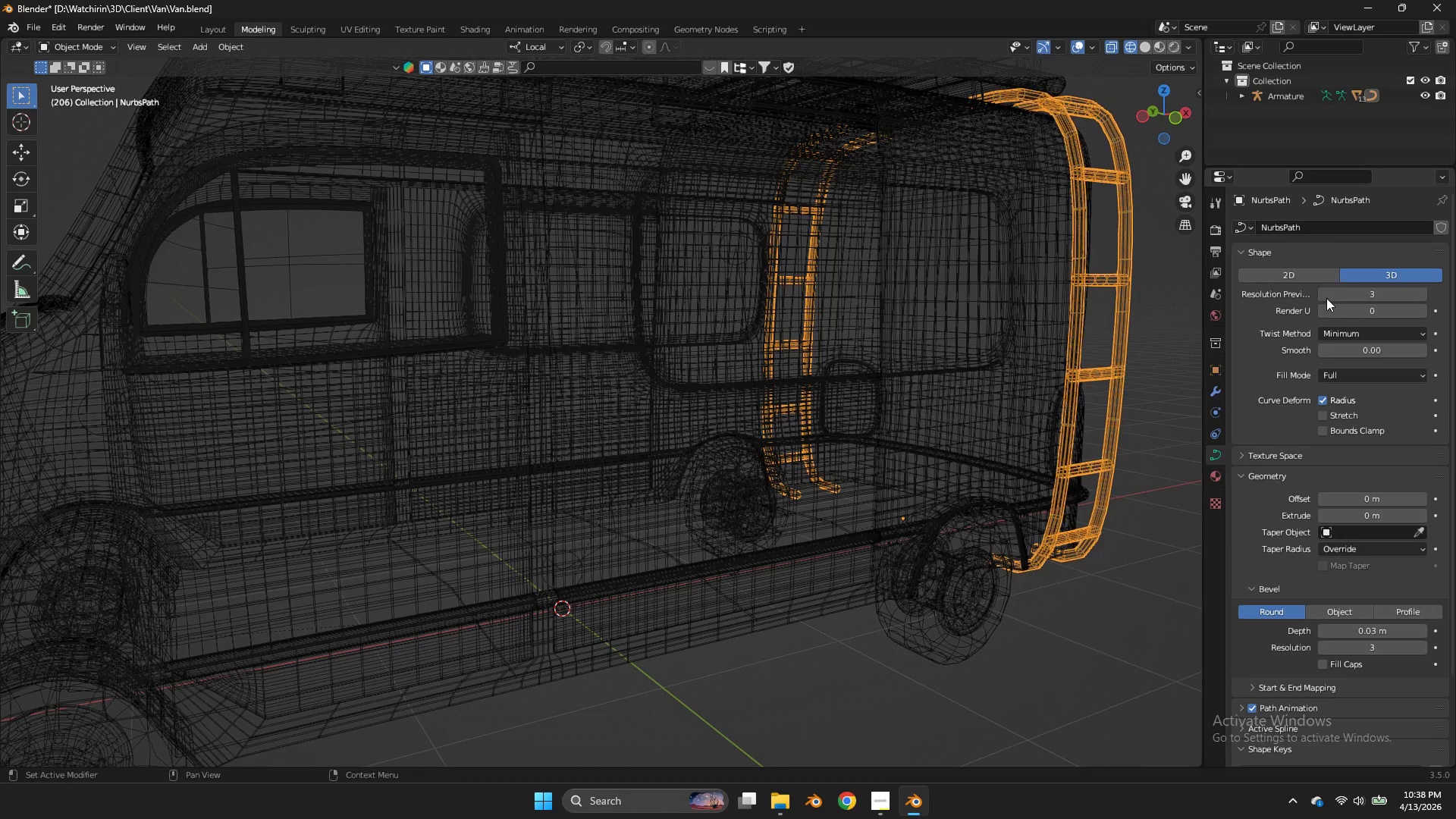 
triple_click([1326, 298])
 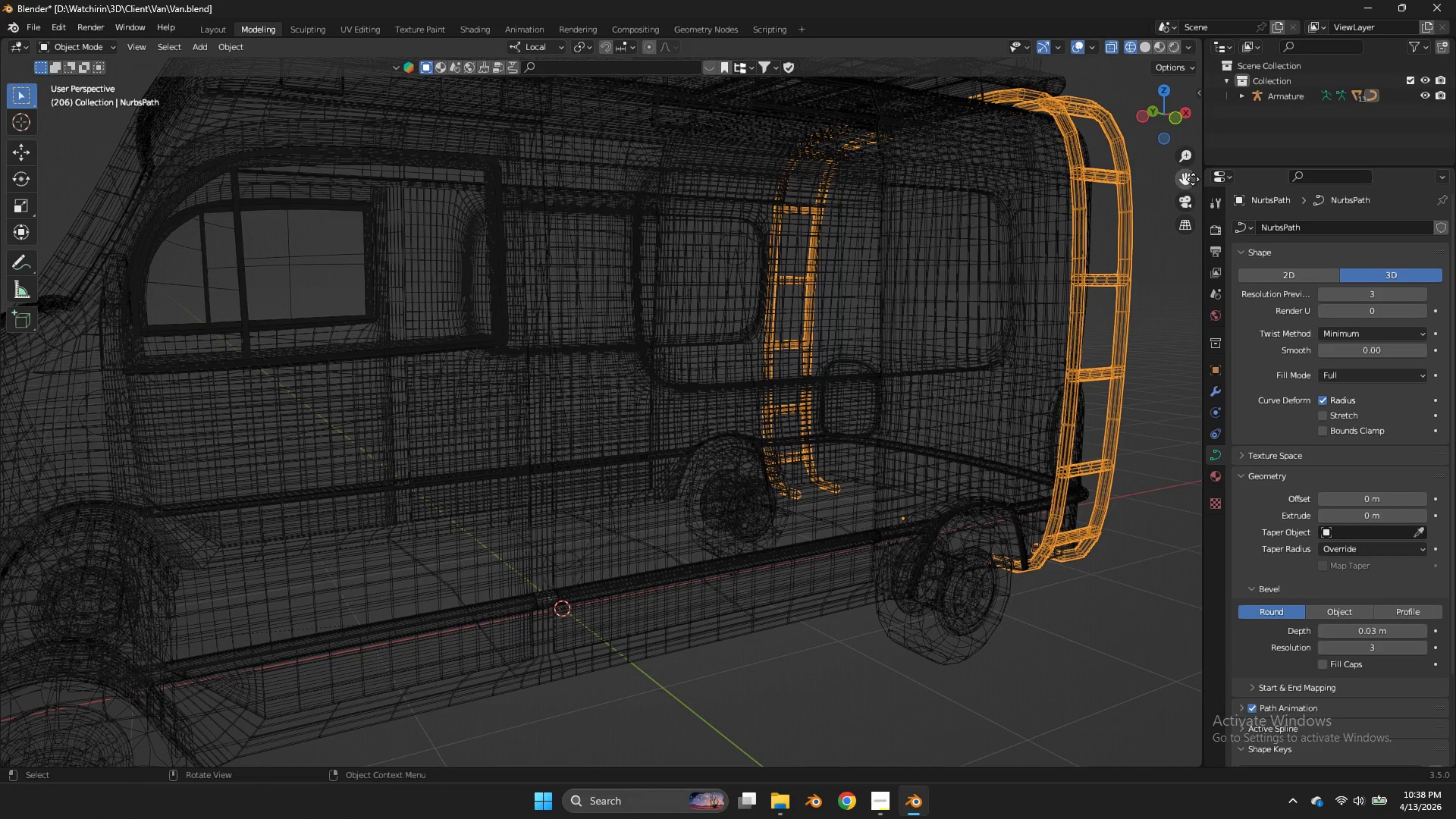 
left_click_drag(start_coordinate=[1190, 179], to_coordinate=[1118, 233])
 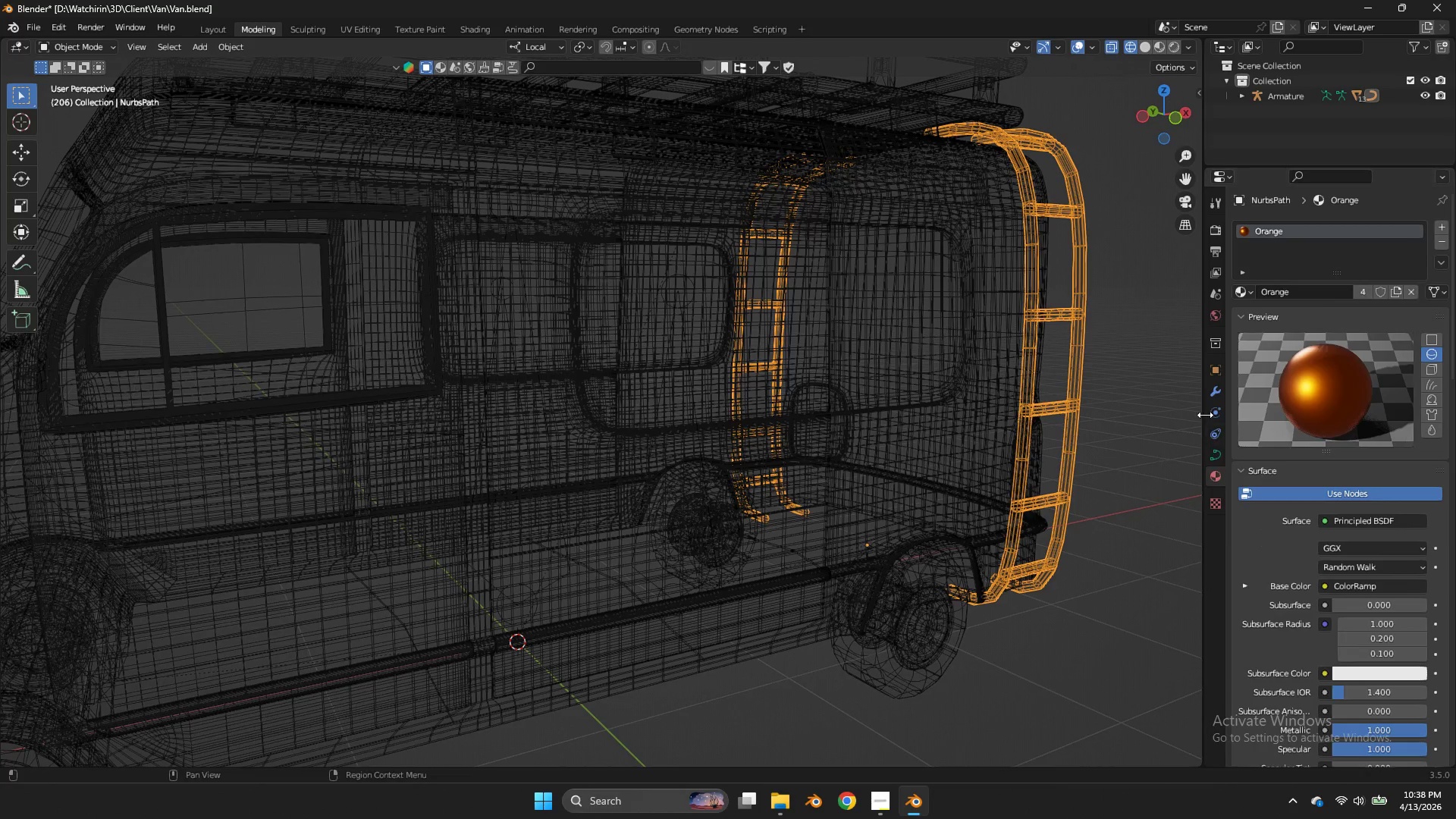 
double_click([1207, 396])
 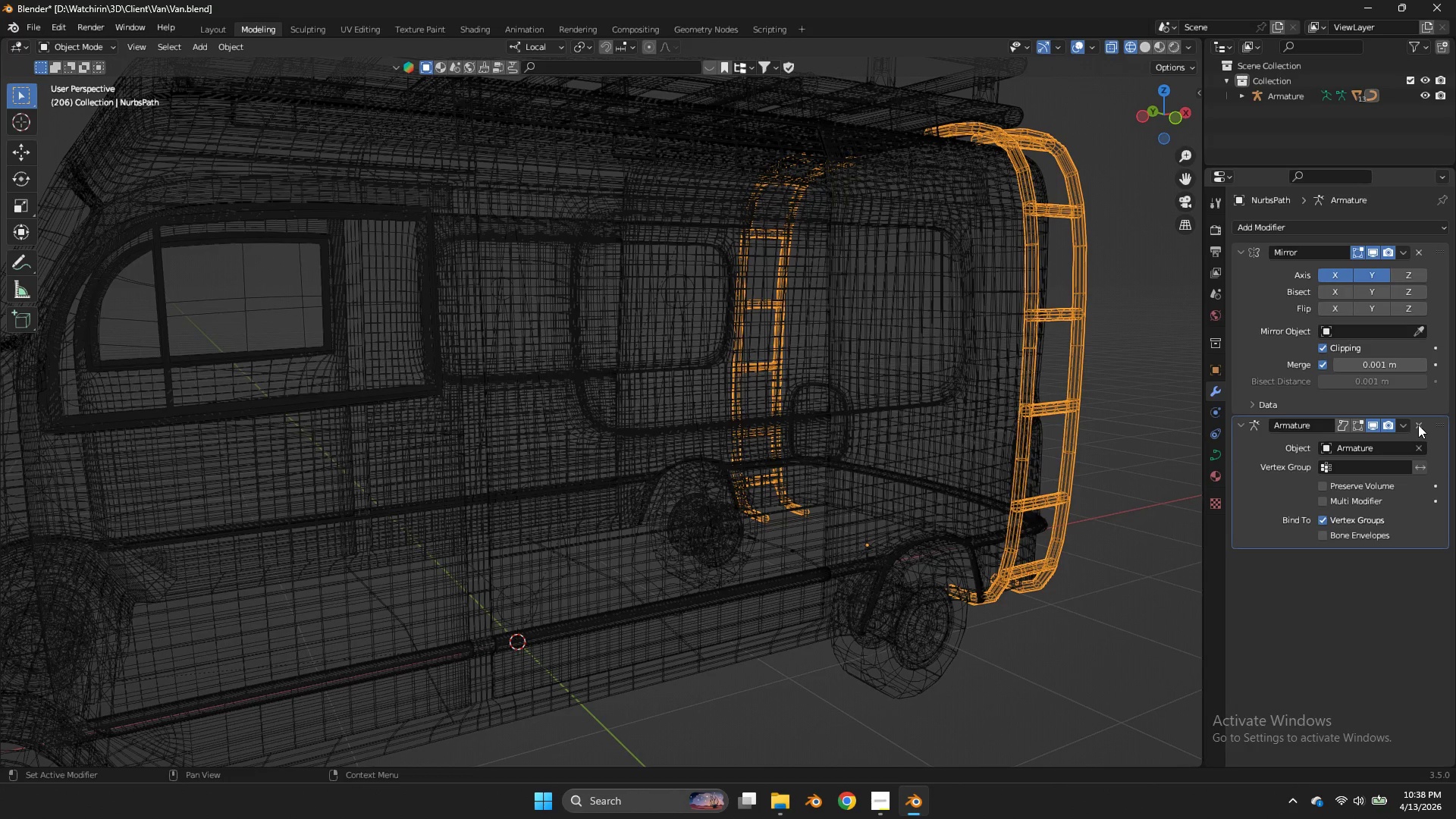 
wait(5.86)
 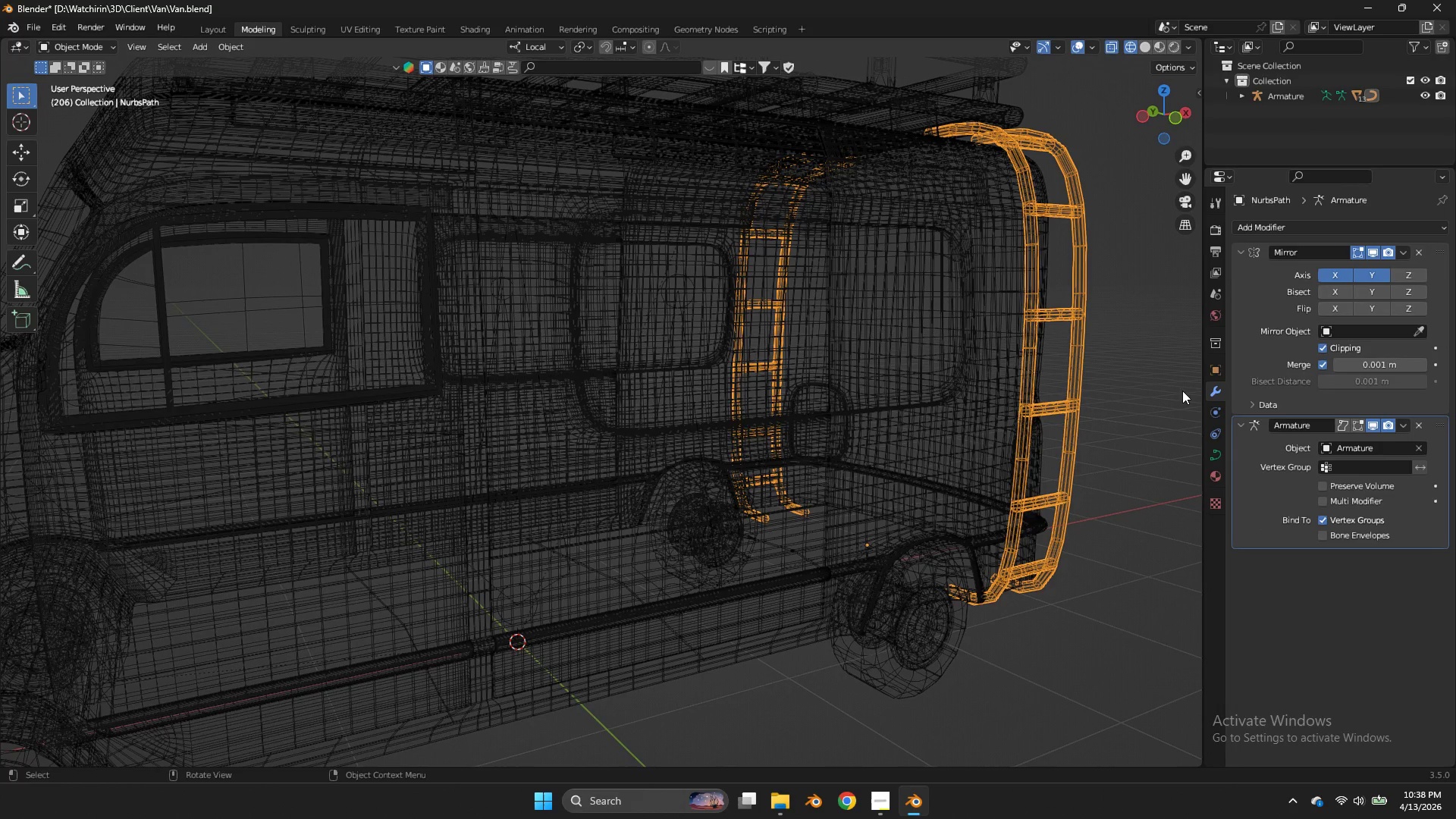 
double_click([1415, 249])
 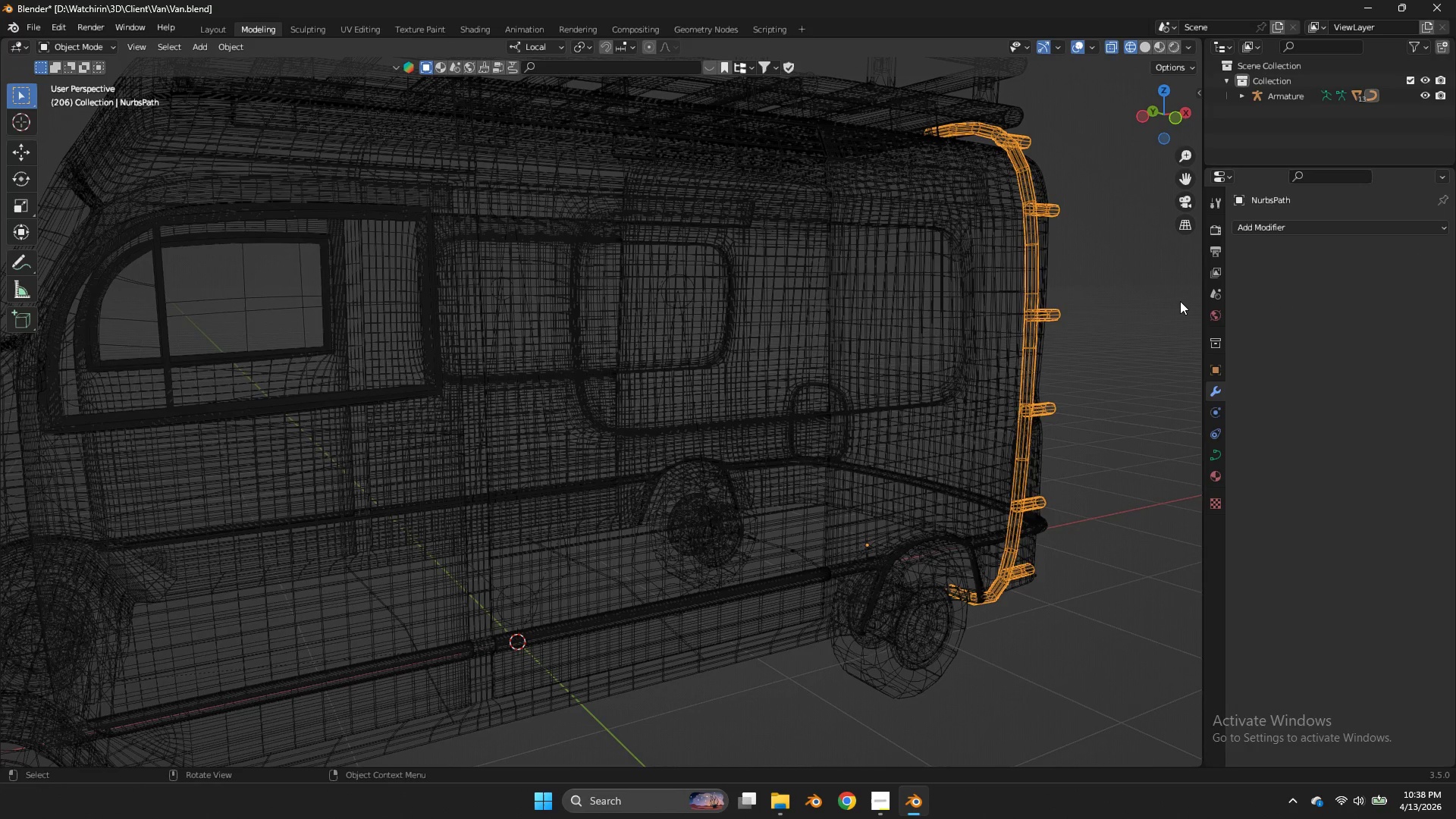 
key(Control+Z)
 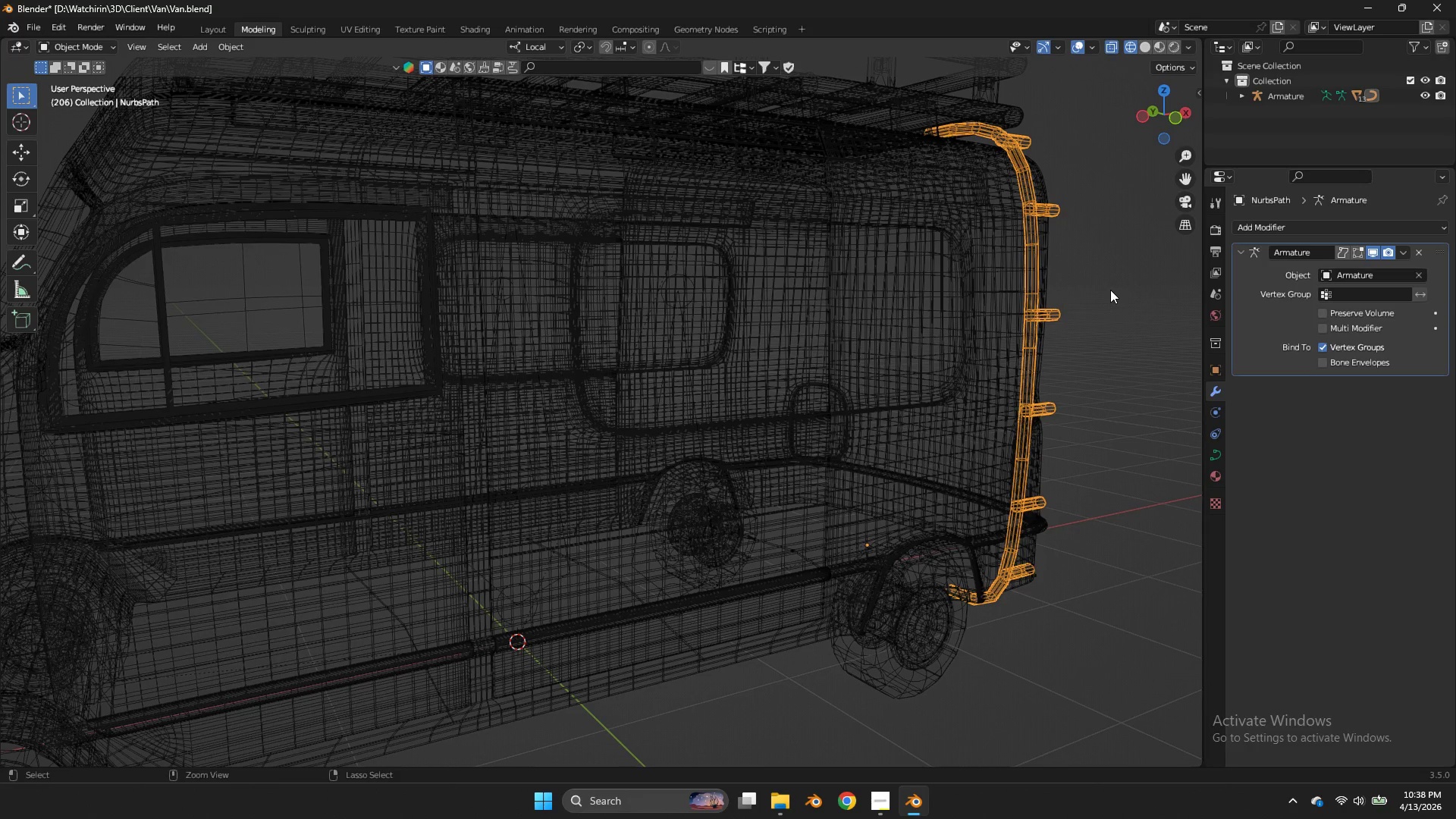 
key(Control+Z)
 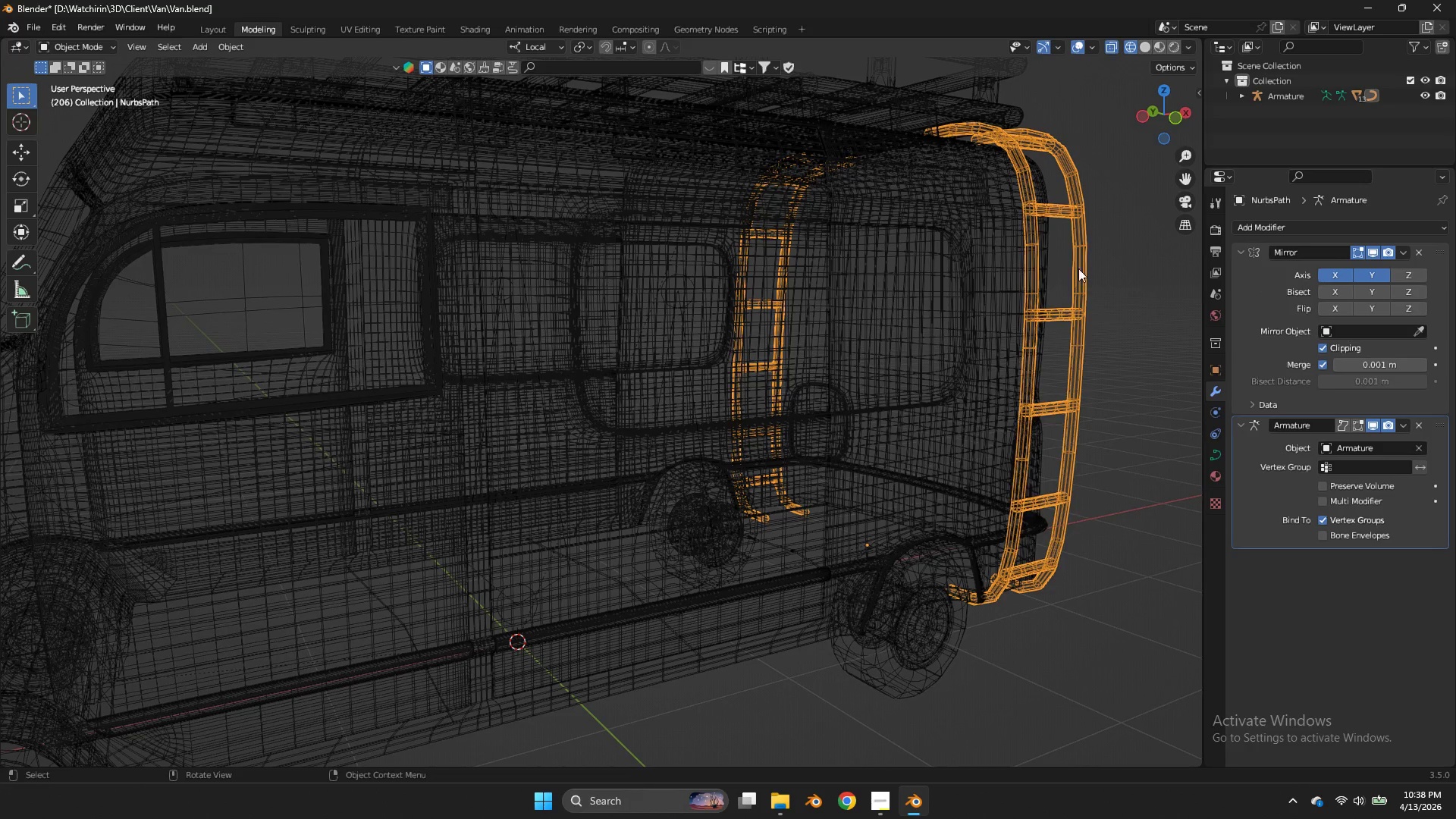 
right_click([1078, 268])
 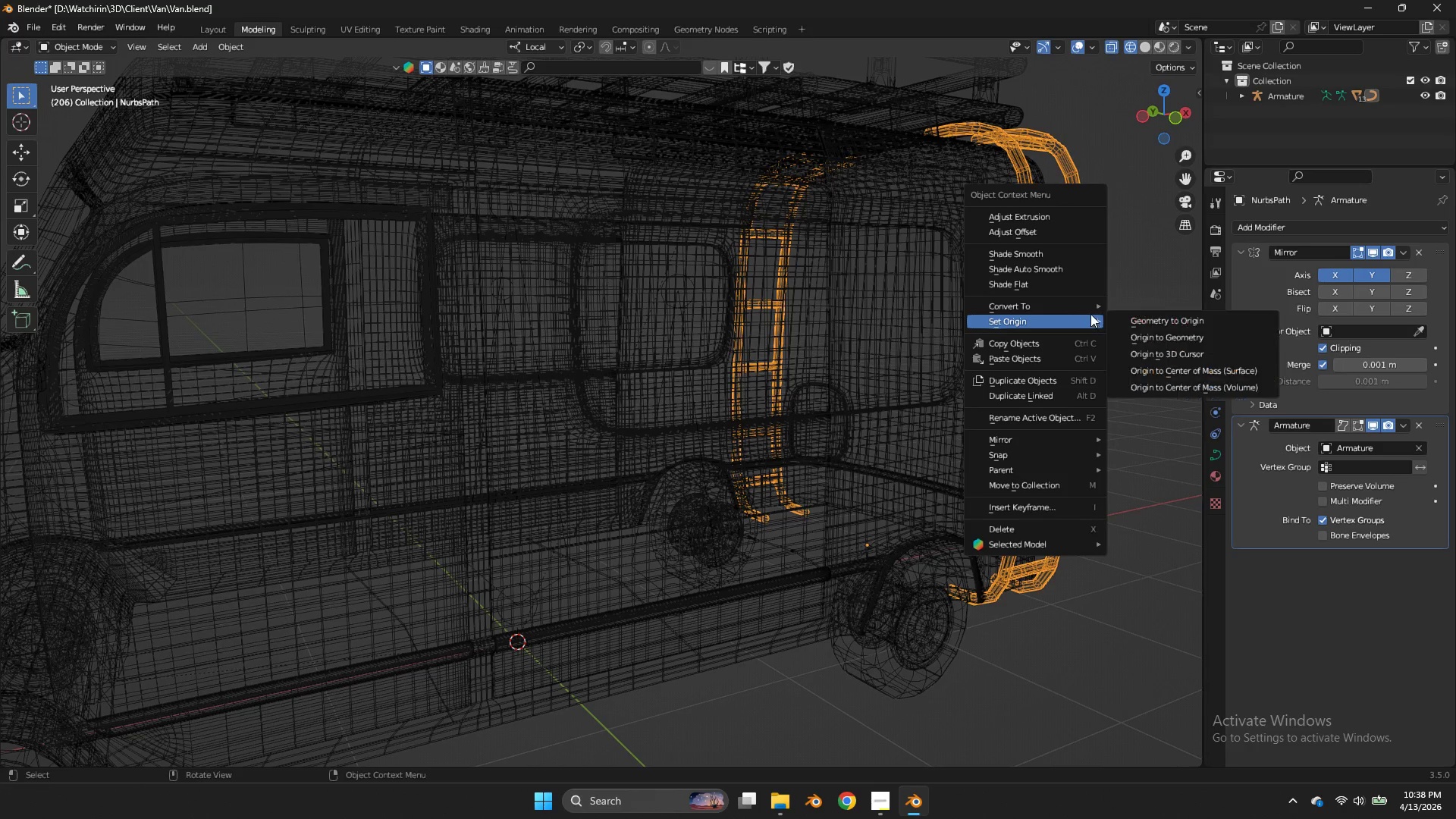 
left_click([1087, 303])
 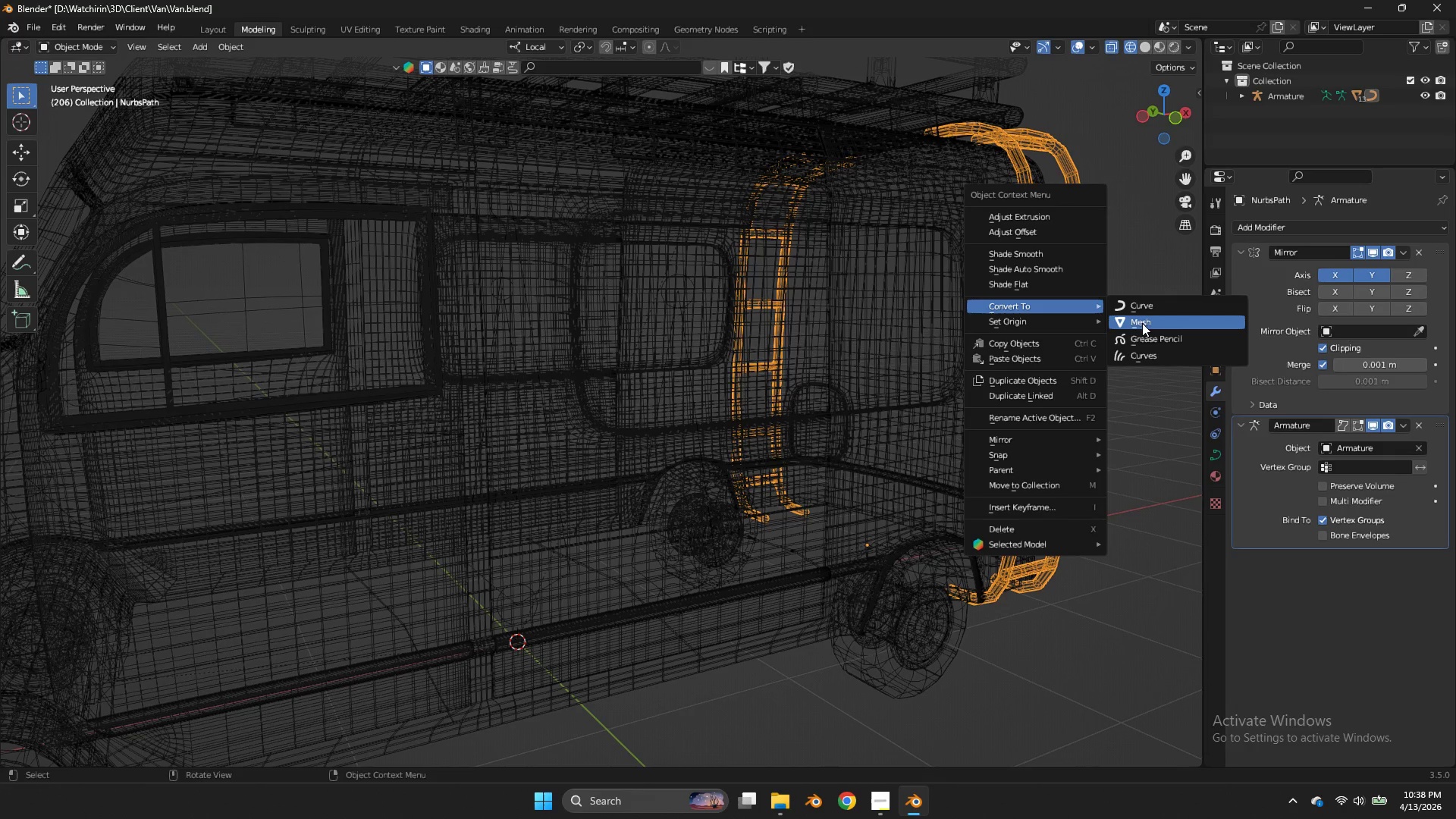 
left_click([1142, 322])
 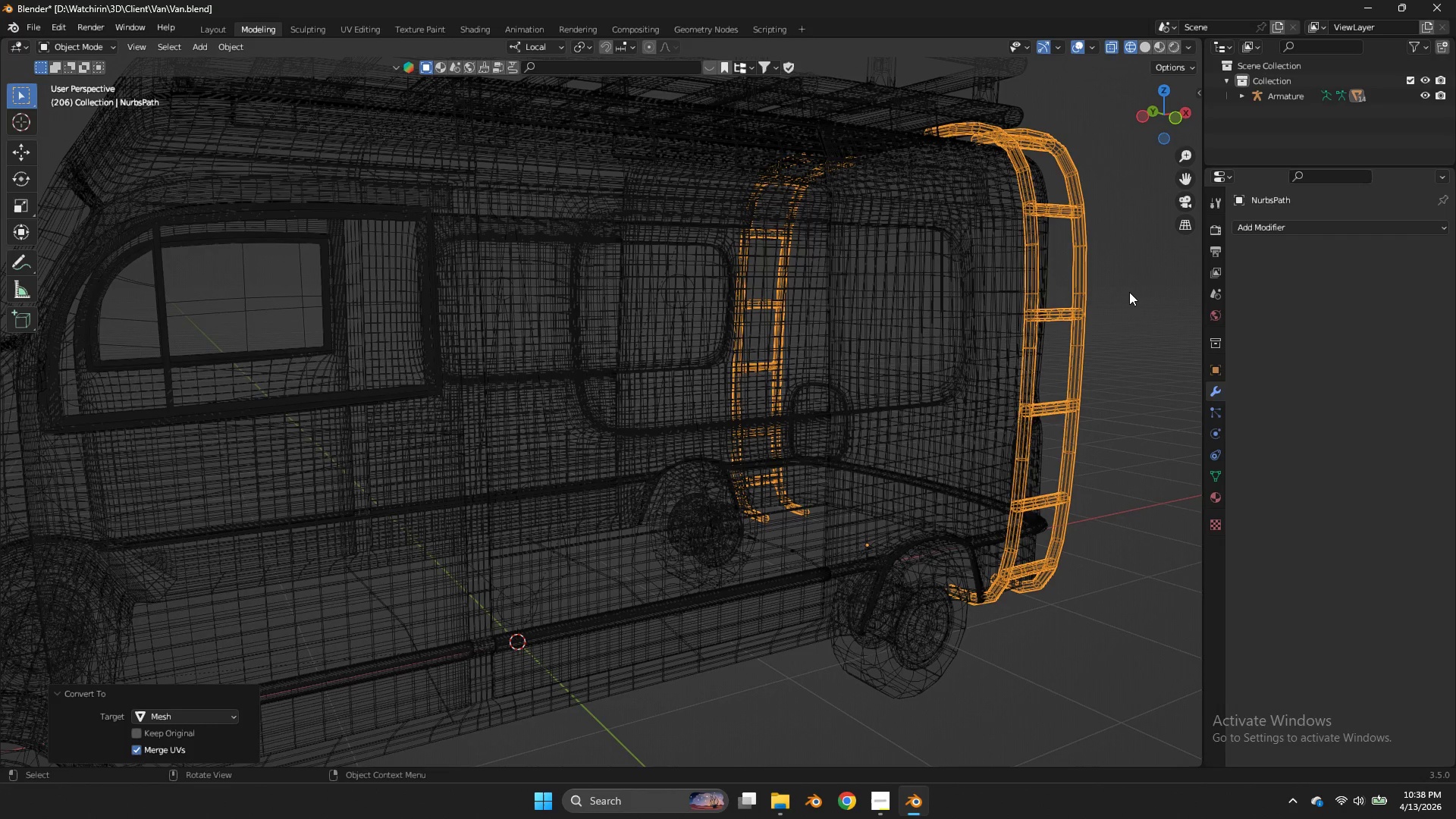 
key(Backquote)
 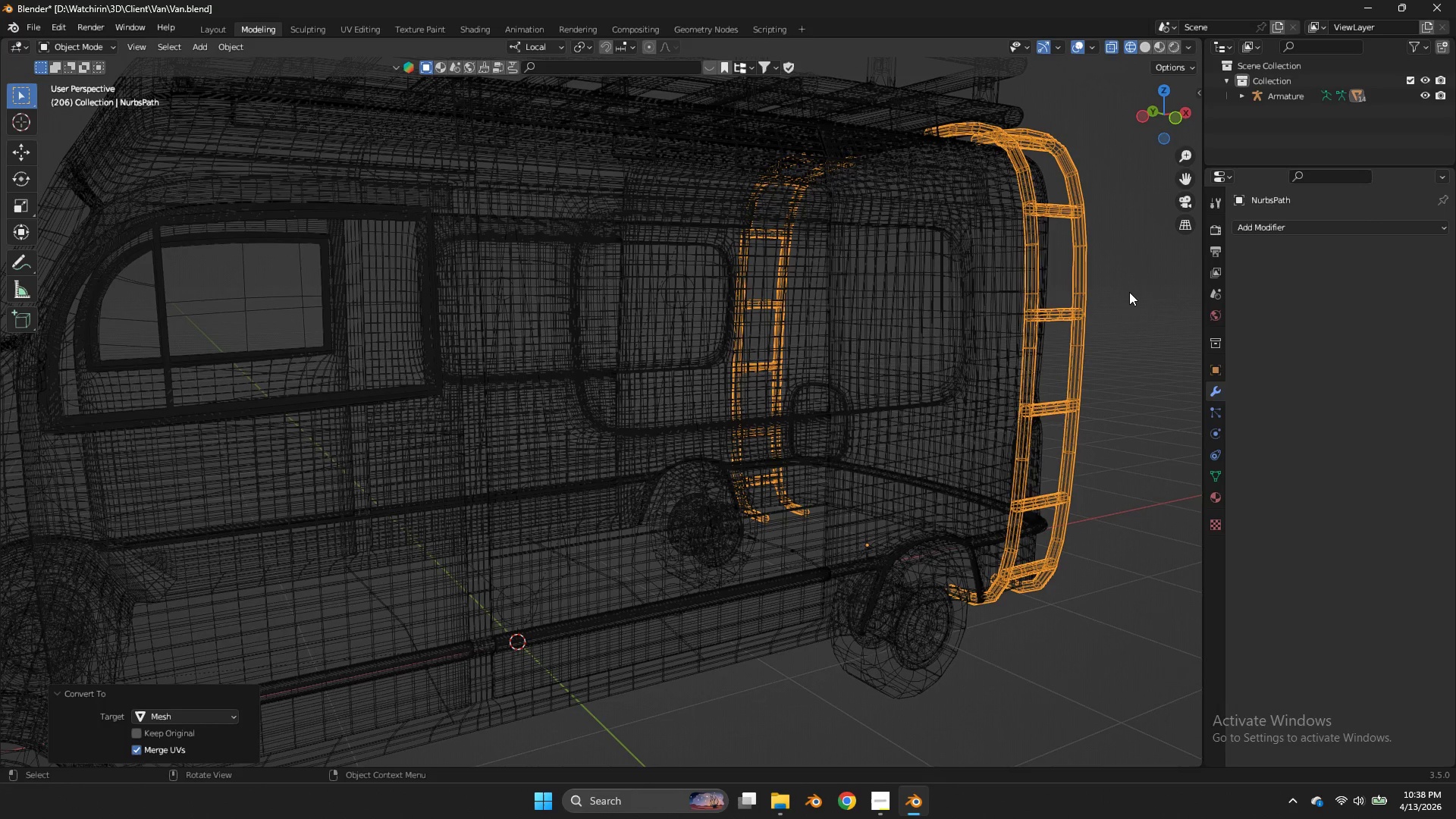 
left_click([1129, 292])
 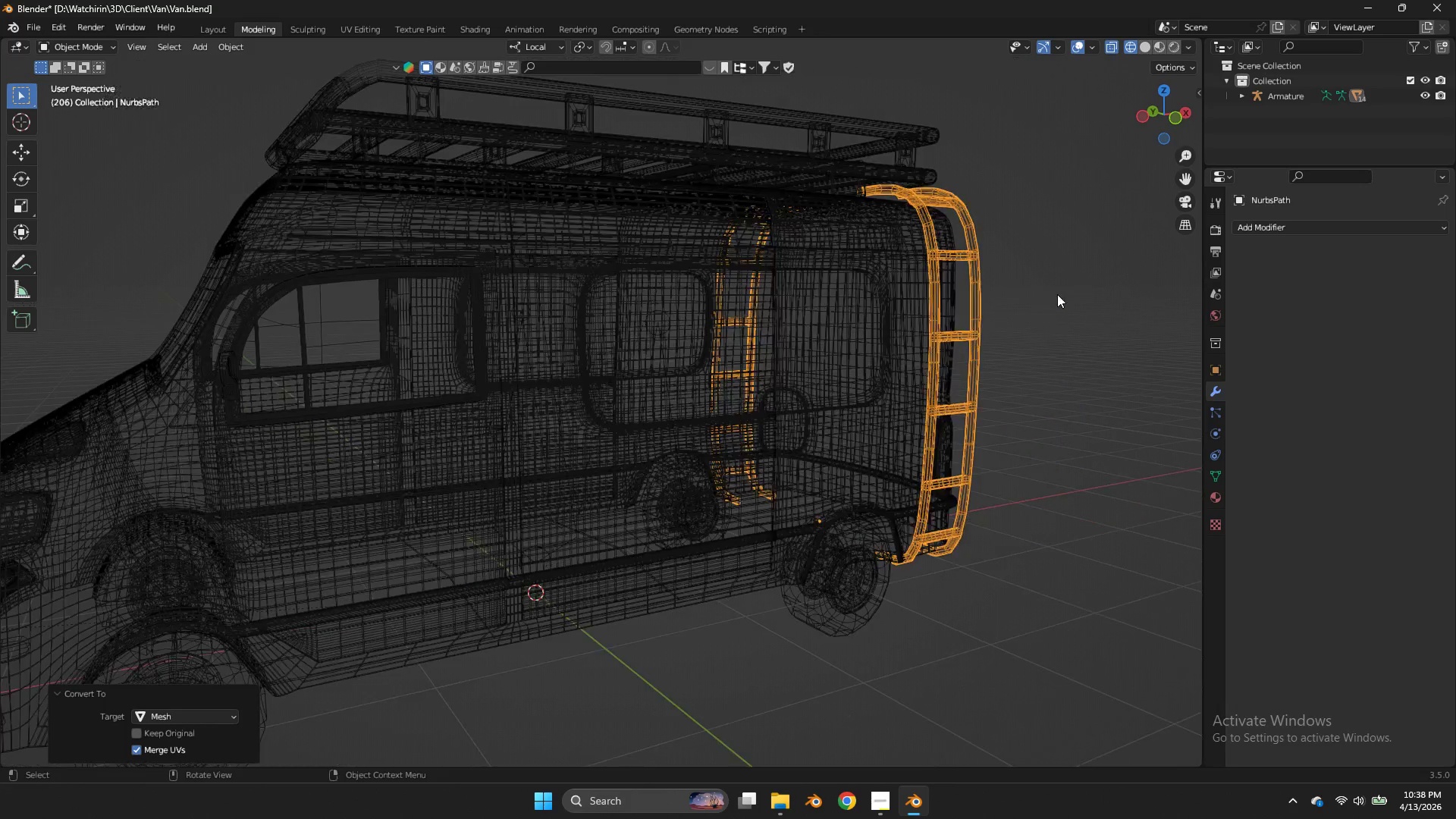 
key(Z)
 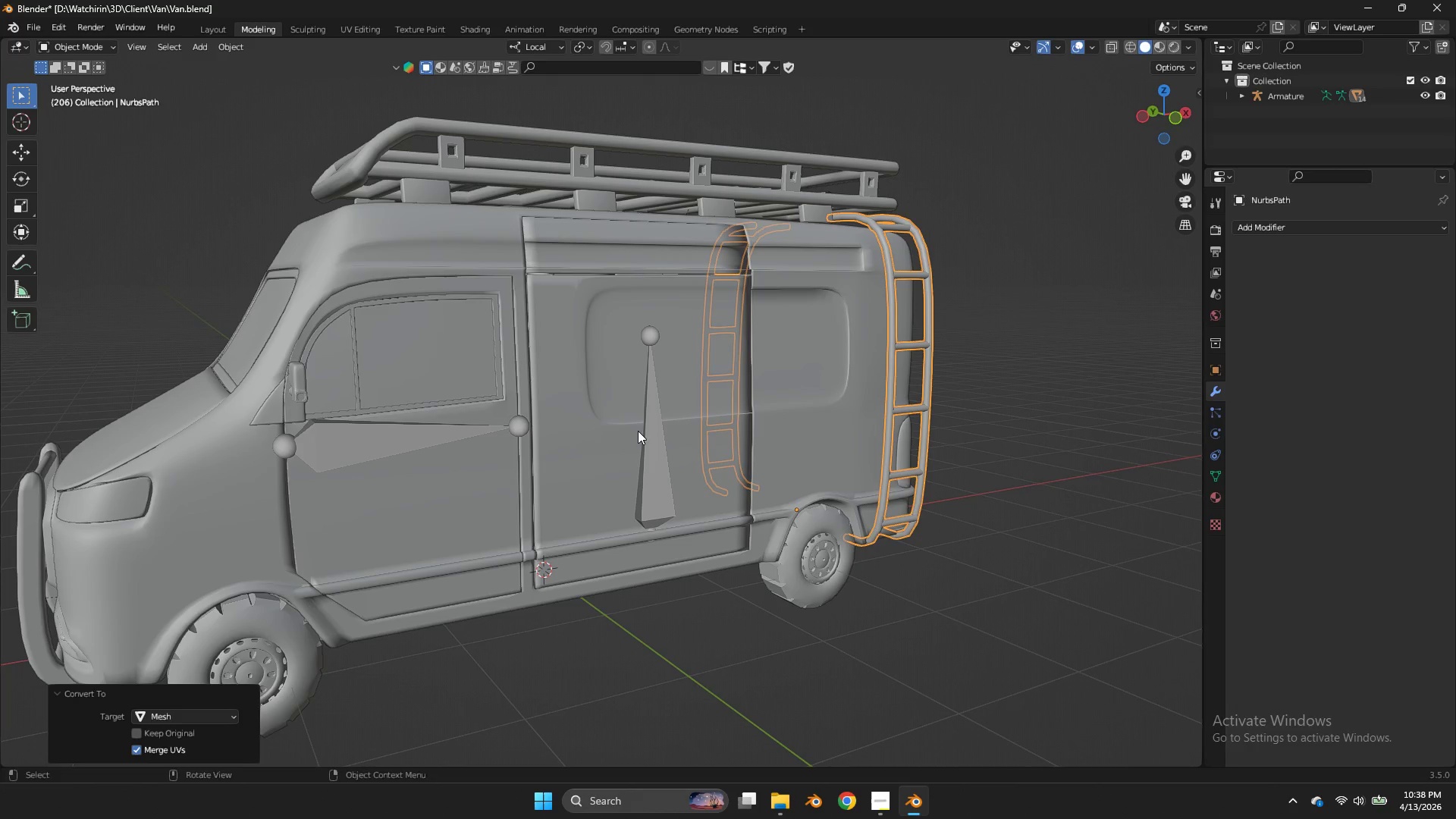 
hold_key(key=ShiftLeft, duration=0.86)
 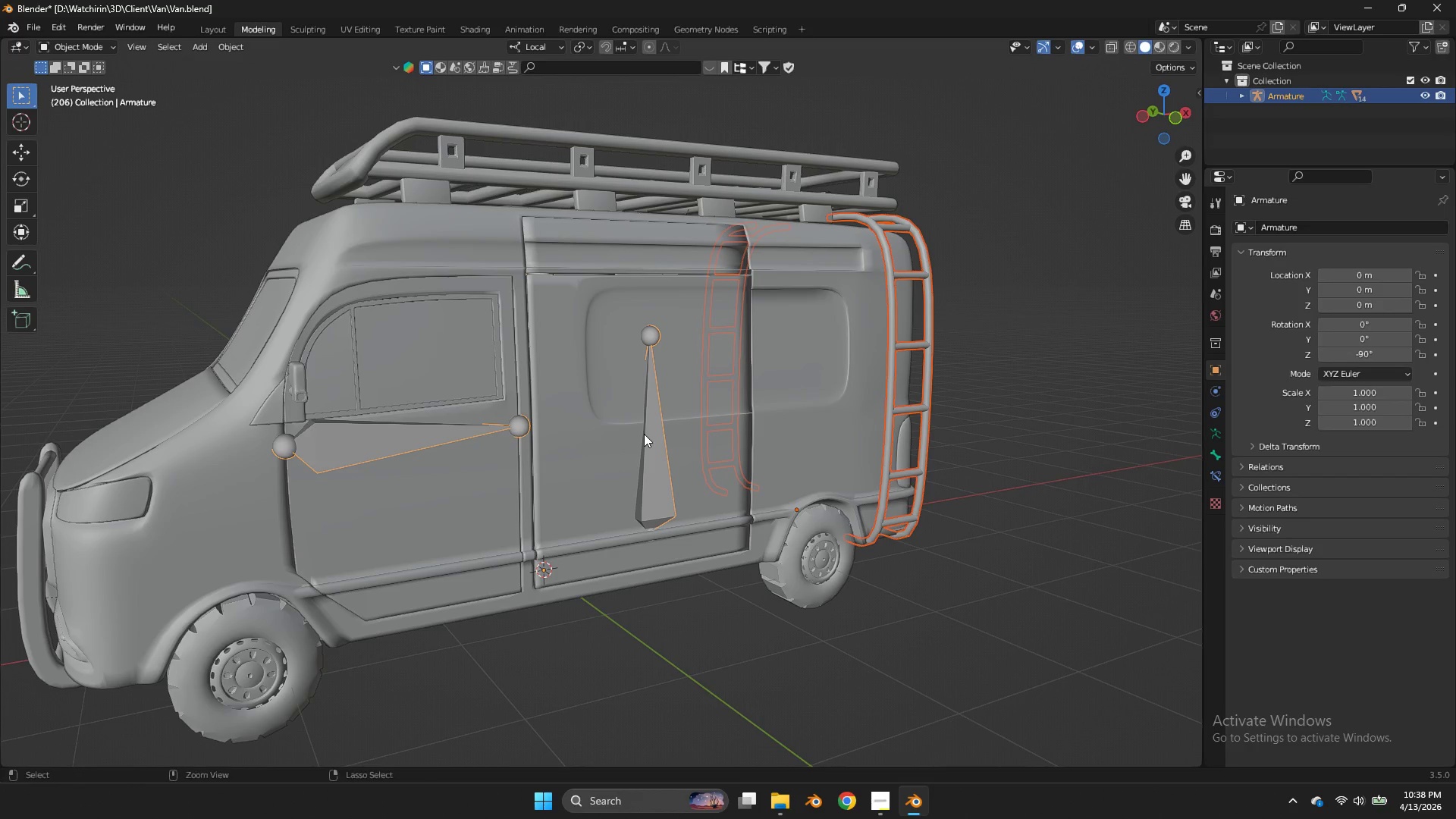 
scroll: coordinate [1053, 297], scroll_direction: down, amount: 3.0
 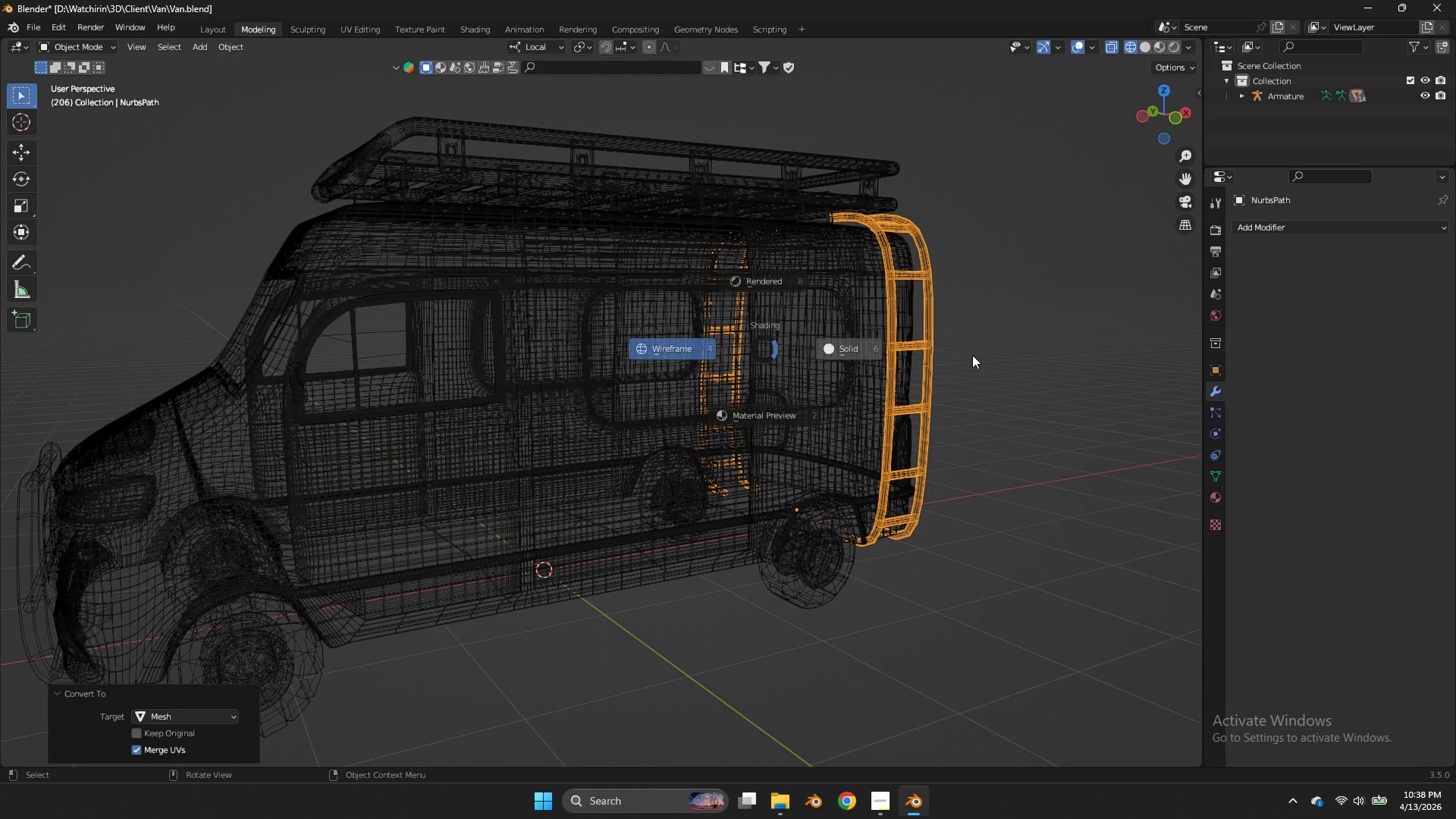 
key(Control+P)
 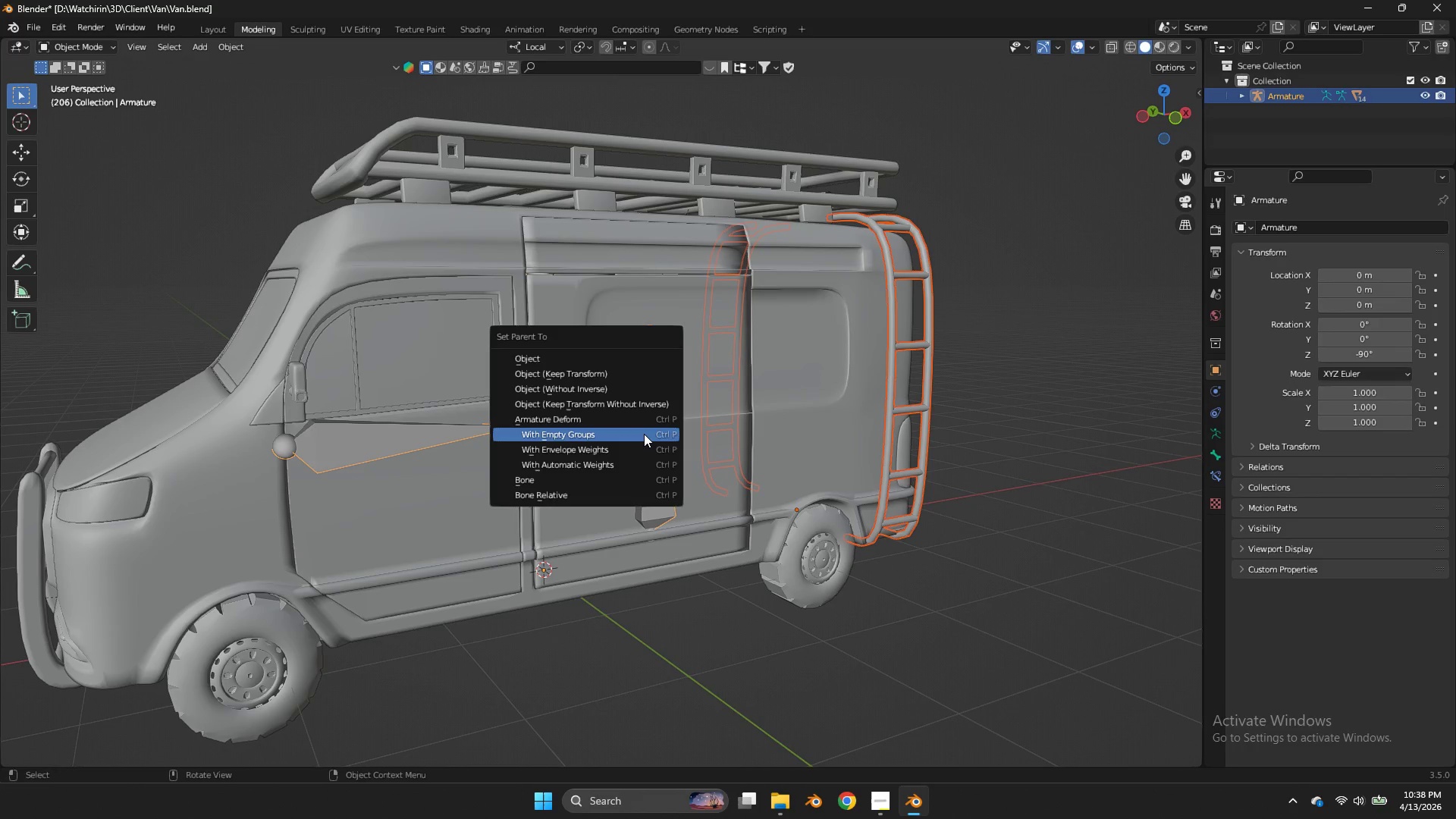 
left_click([644, 434])
 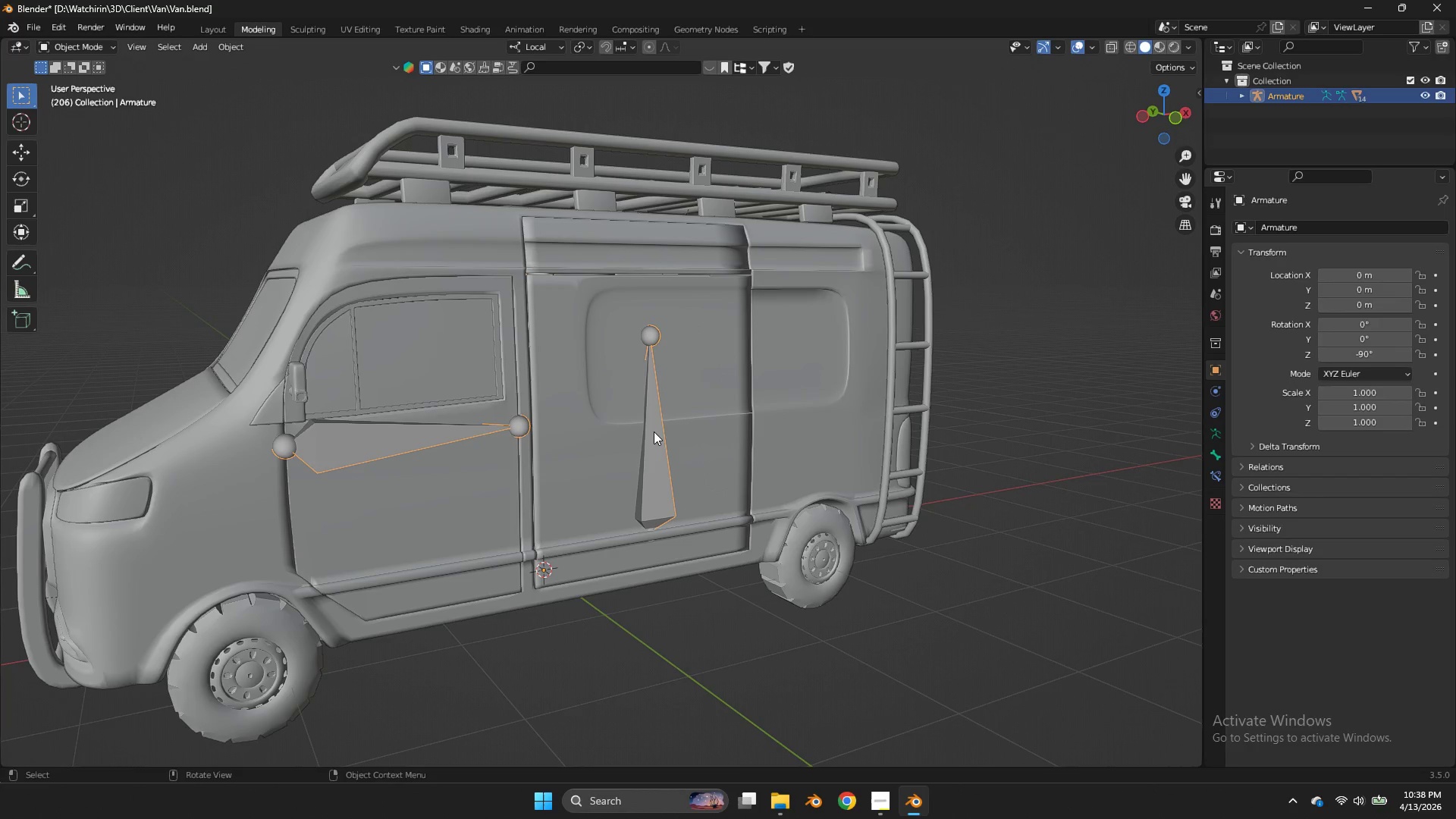 
key(Z)
 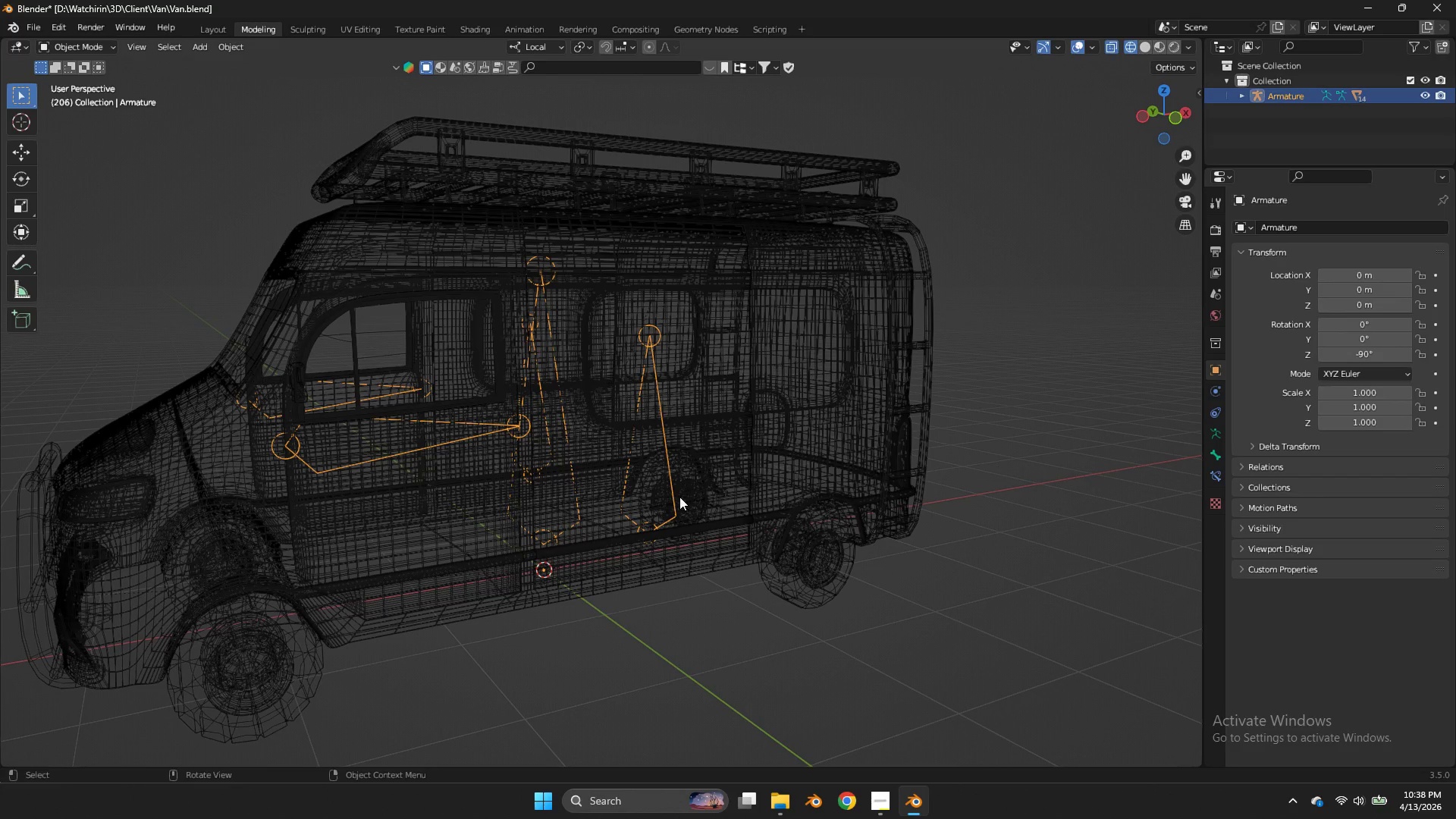 
hold_key(key=ShiftLeft, duration=0.78)
left_click([939, 377])
 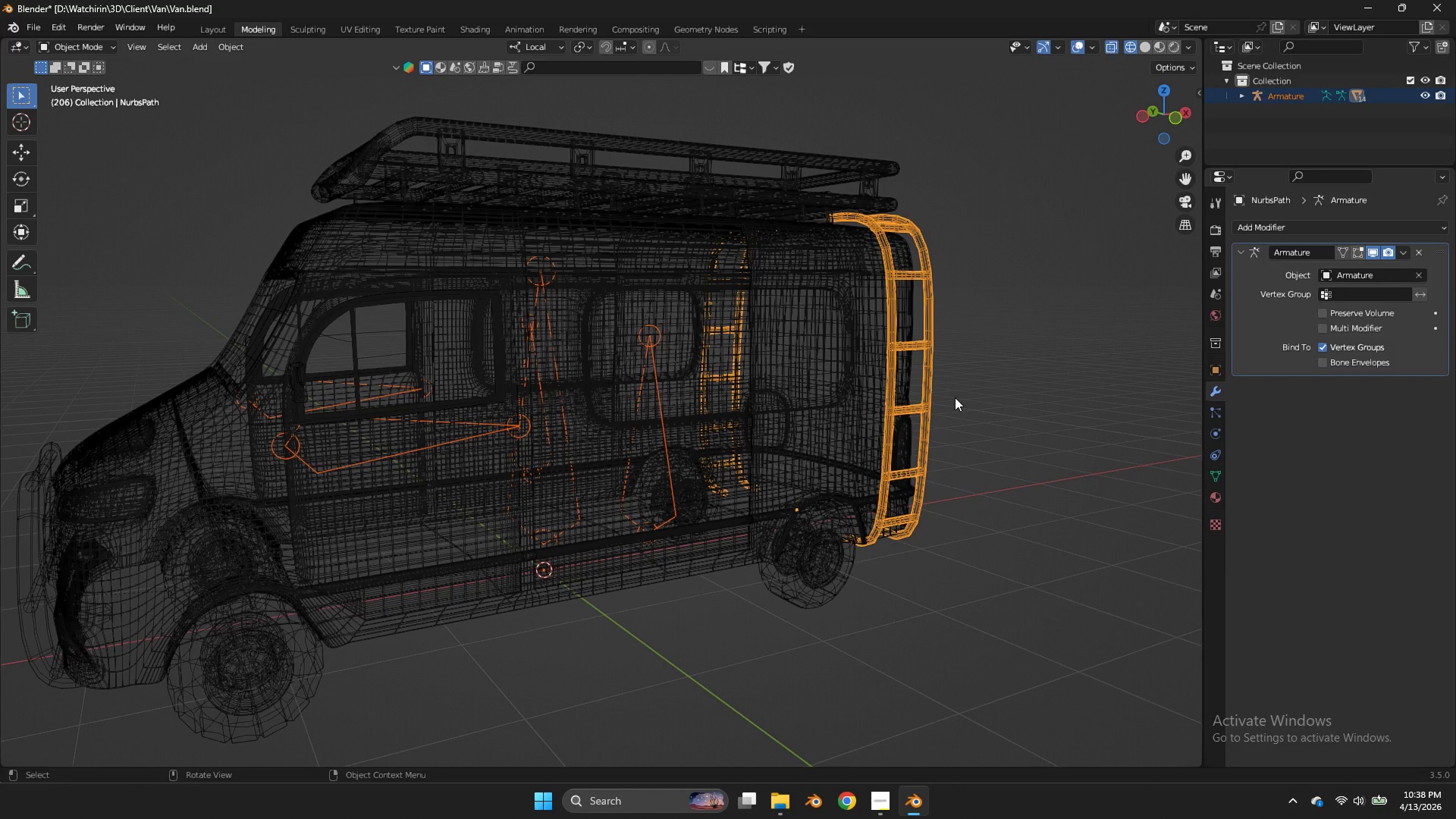 
key(Control+Tab)
 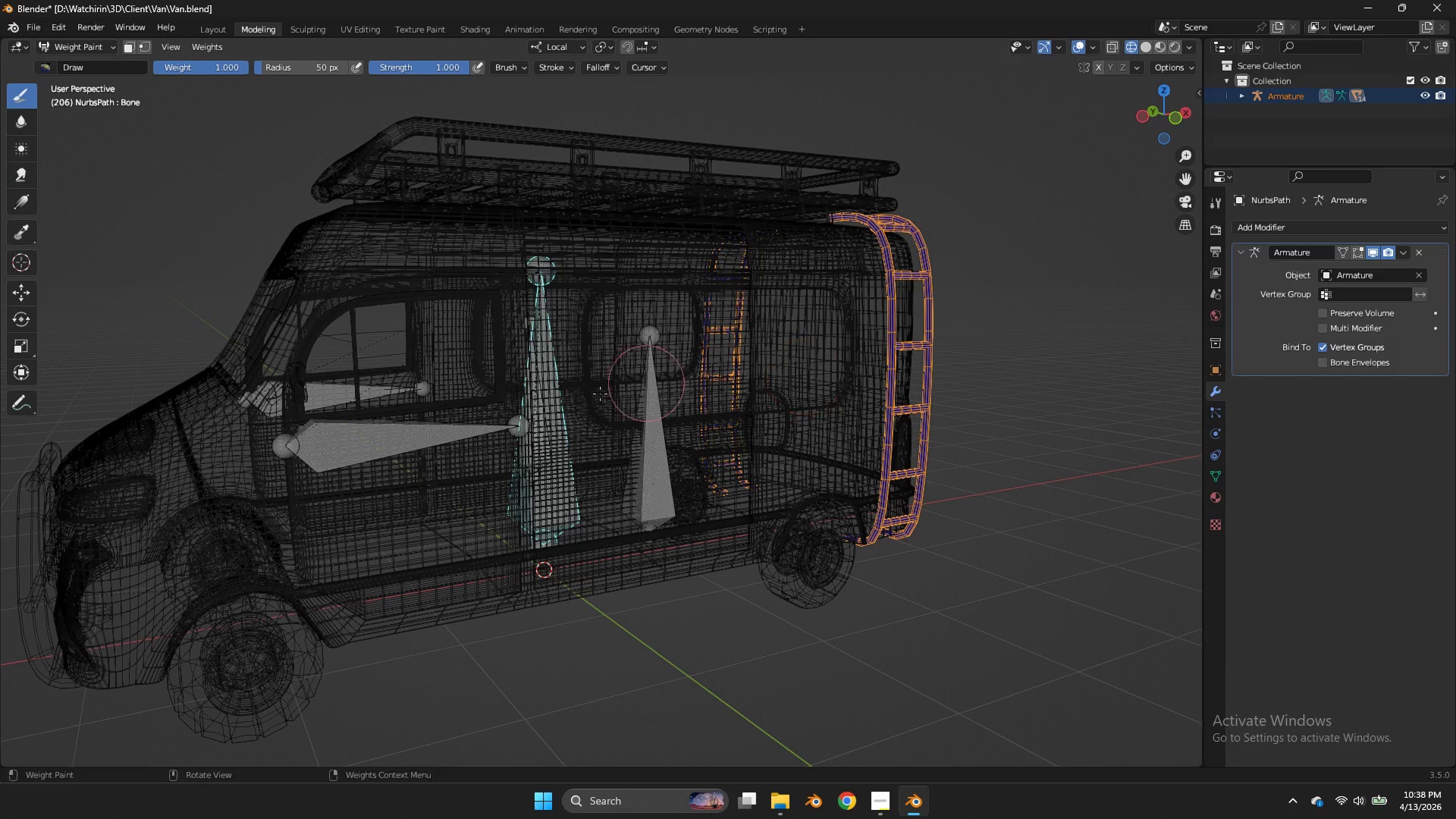 
hold_key(key=ControlLeft, duration=0.59)
left_click([554, 403])
 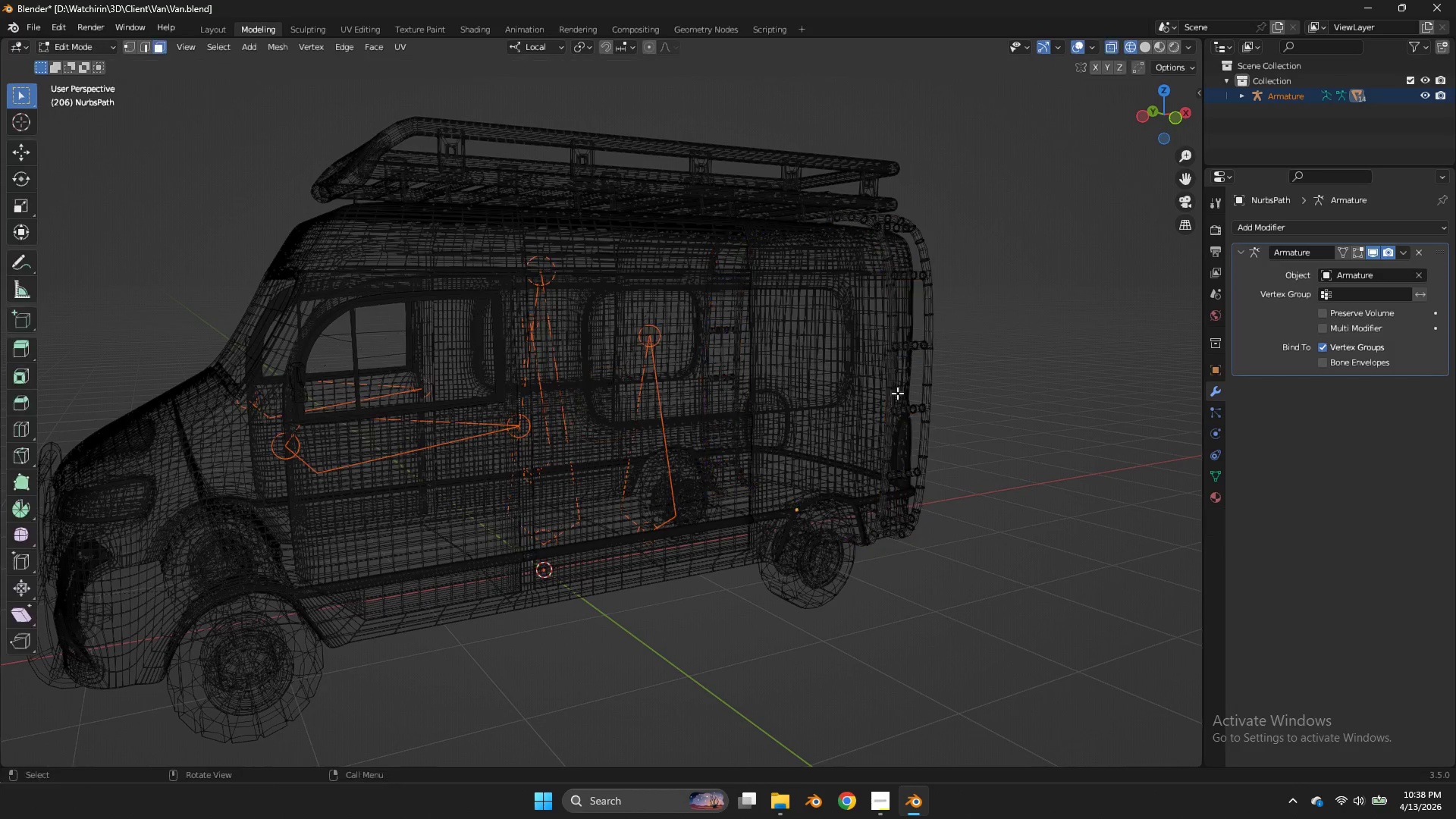 
key(Tab)
 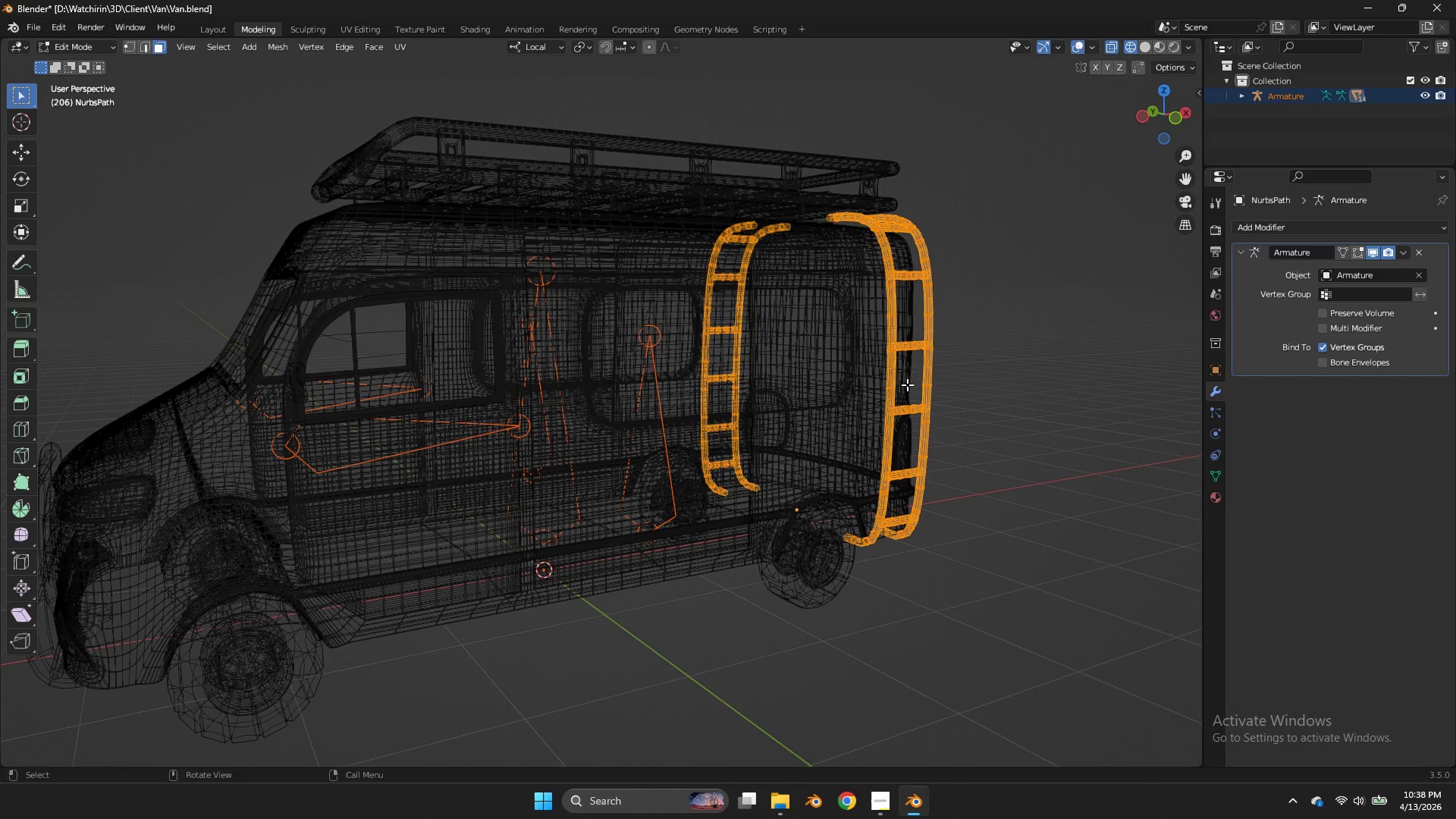 
key(A)
 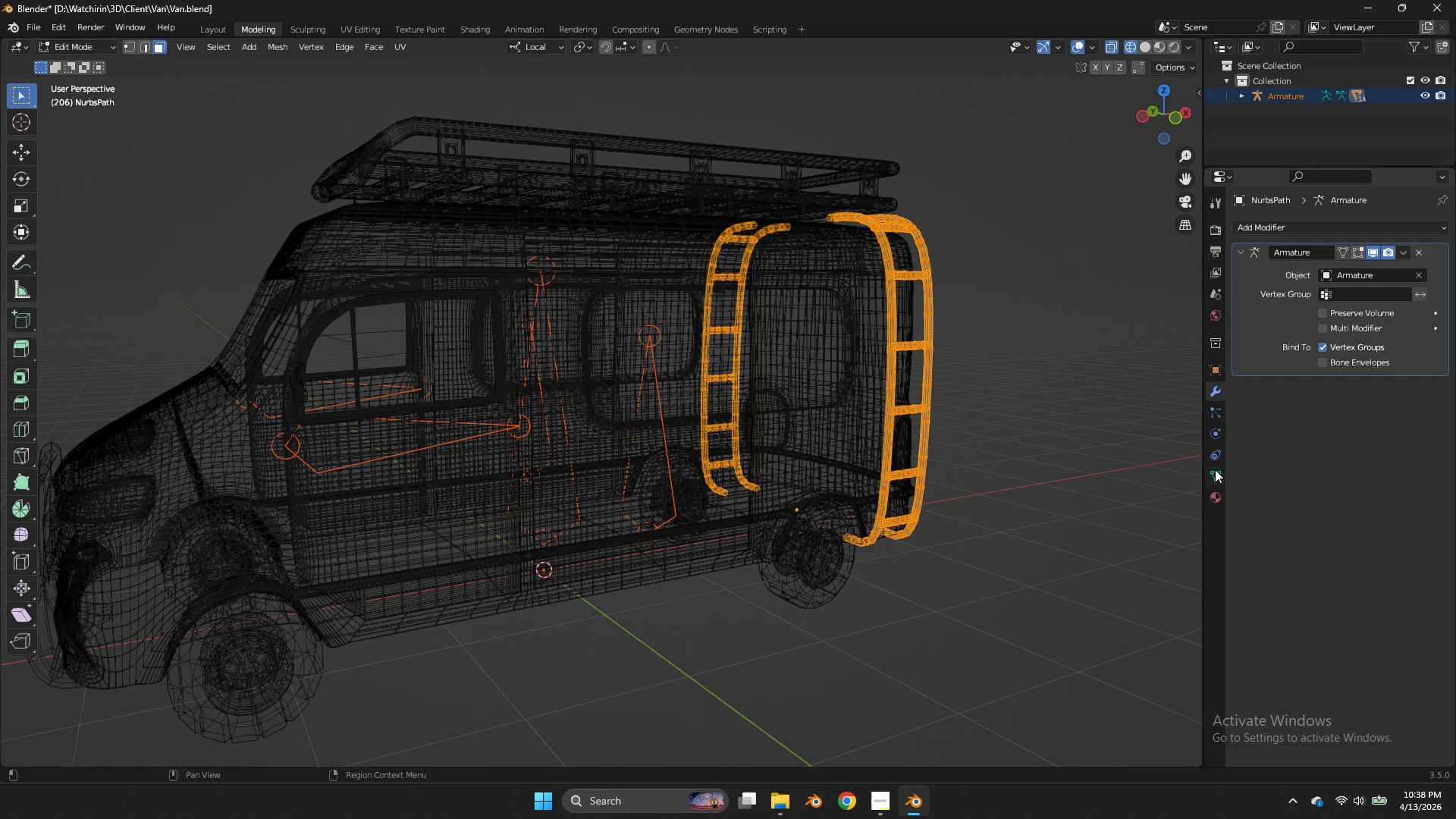 
left_click([1217, 472])
 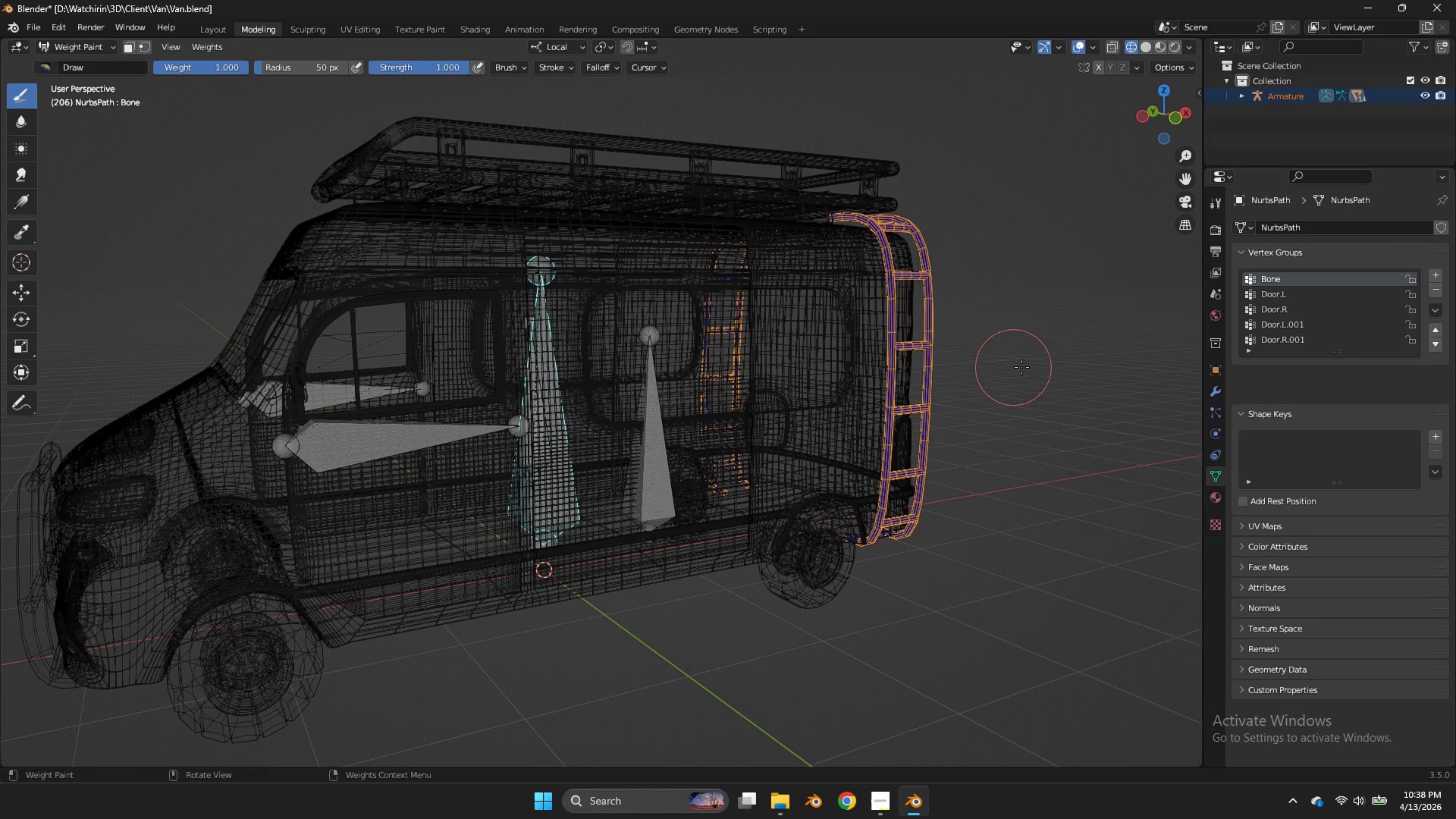 
key(Tab)
 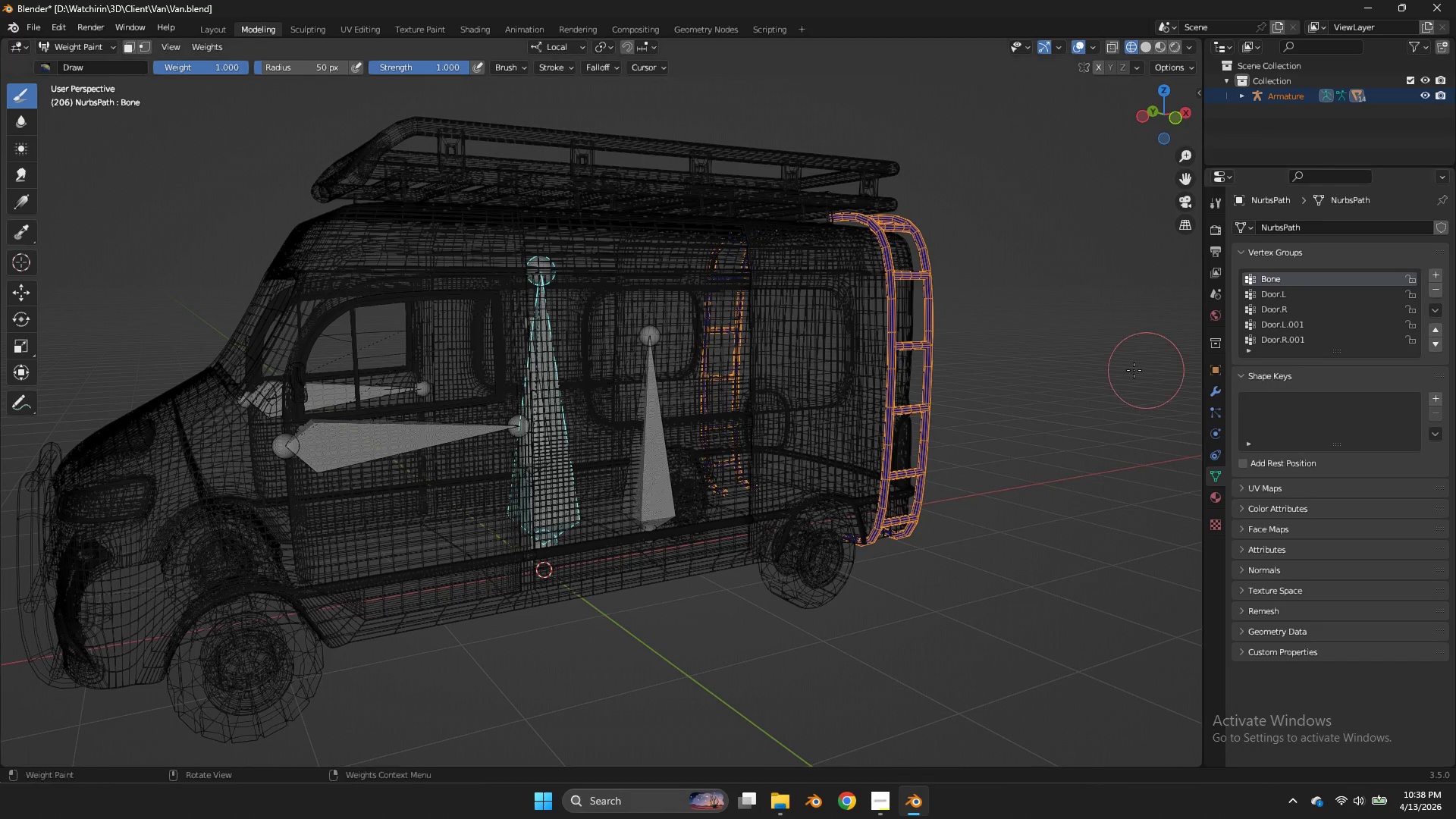 
key(Tab)
 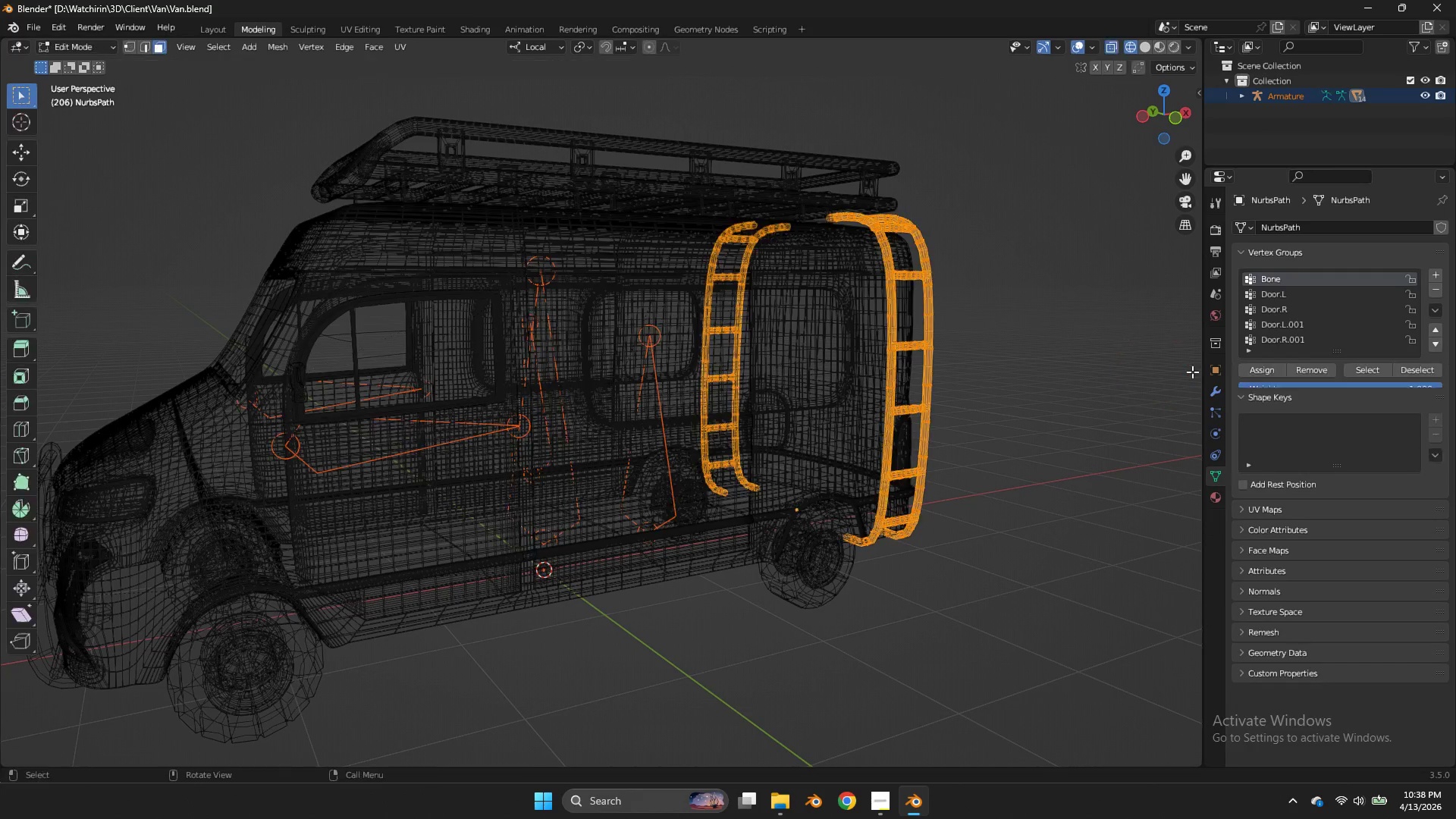 
key(Tab)
 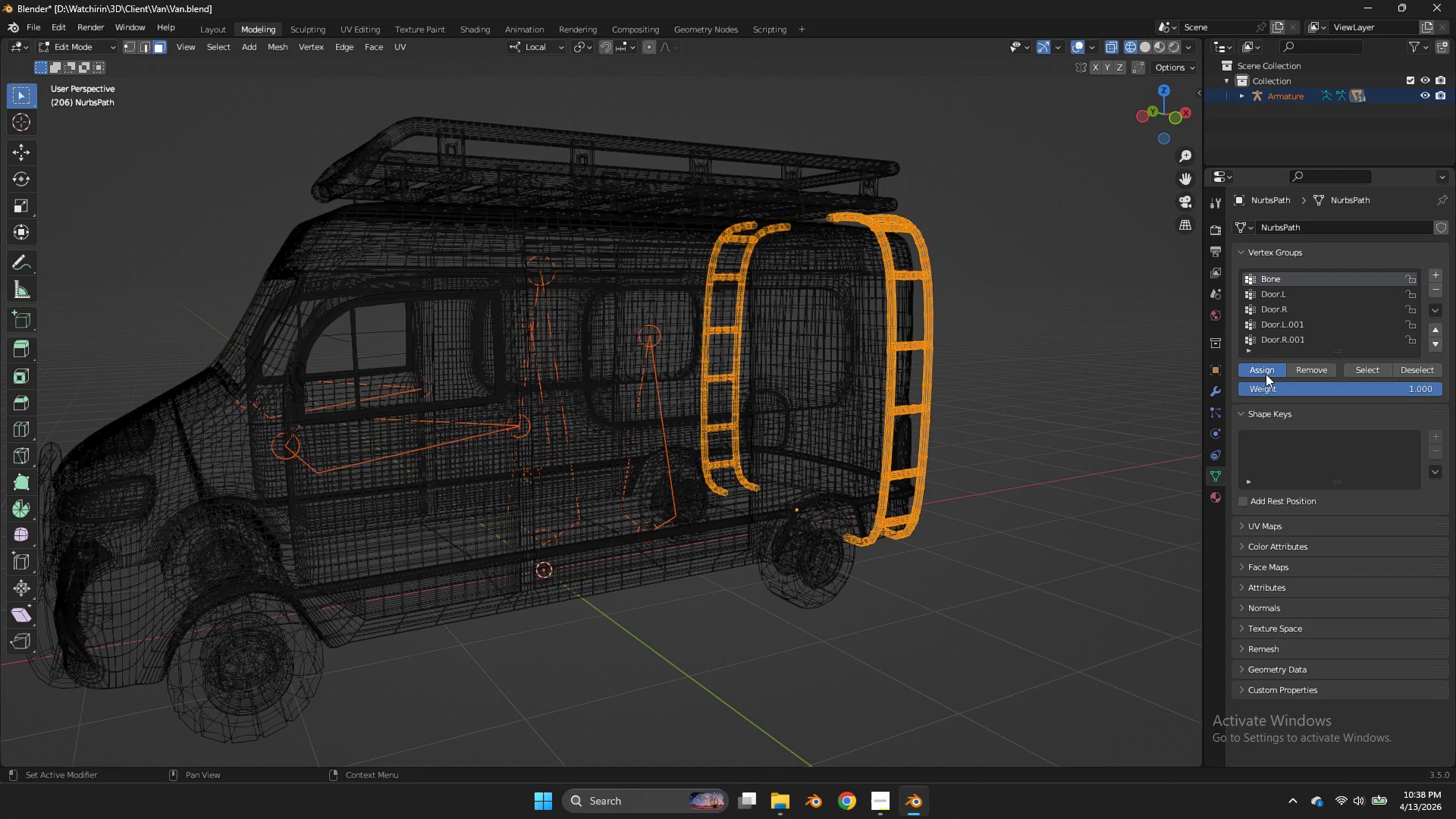 
left_click([1266, 374])
 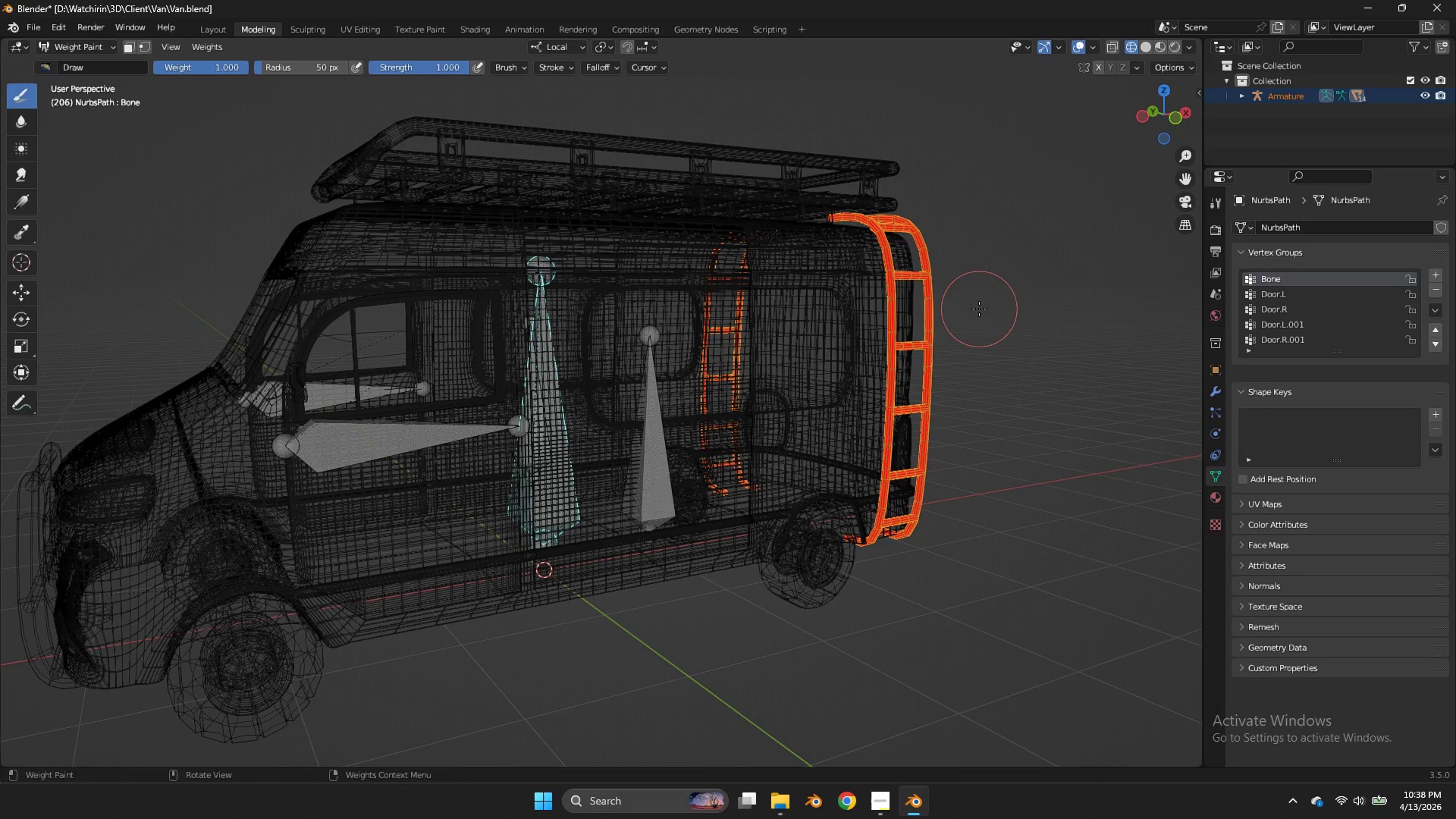 
key(Tab)
 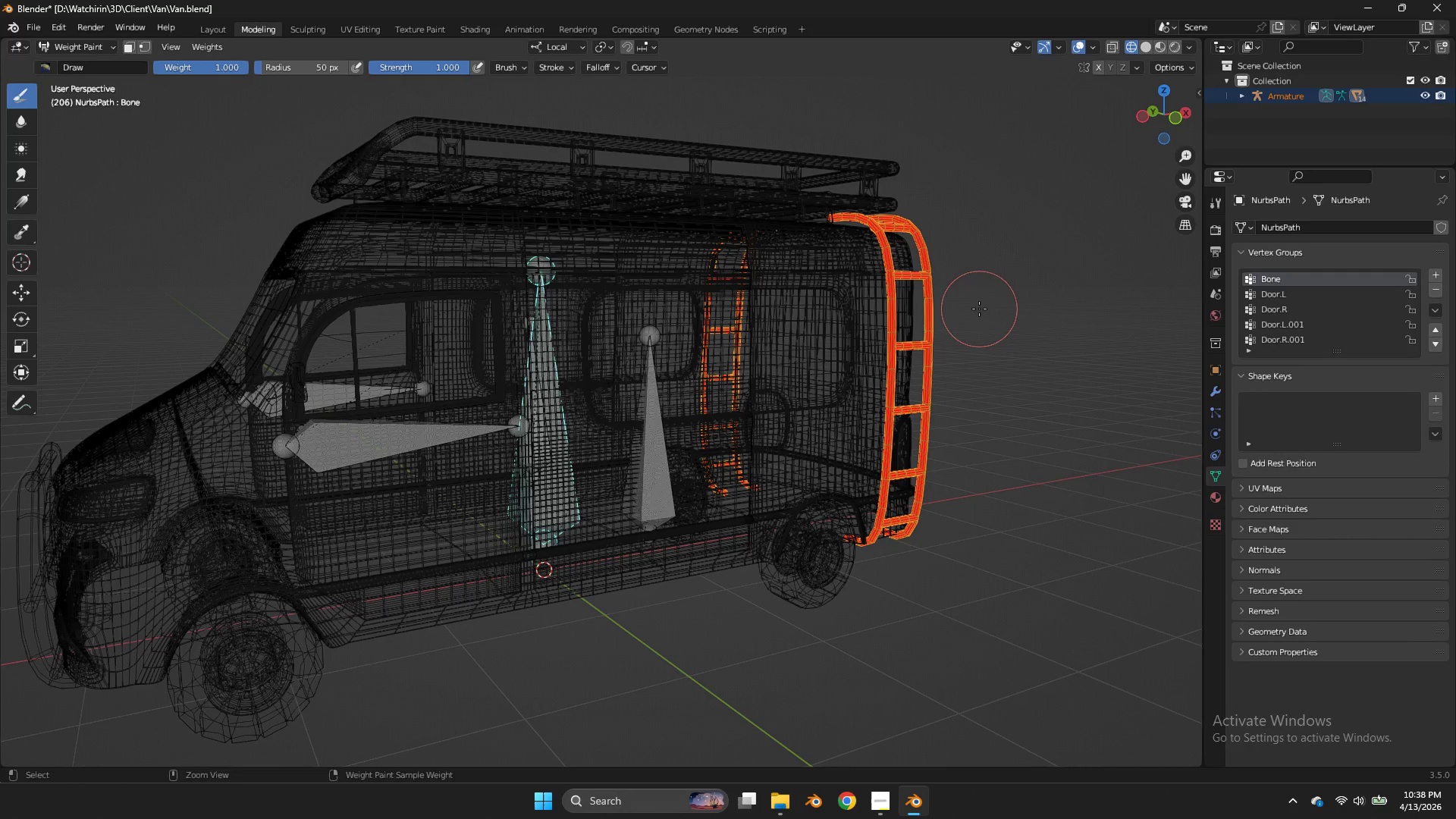 
key(Control+S)
 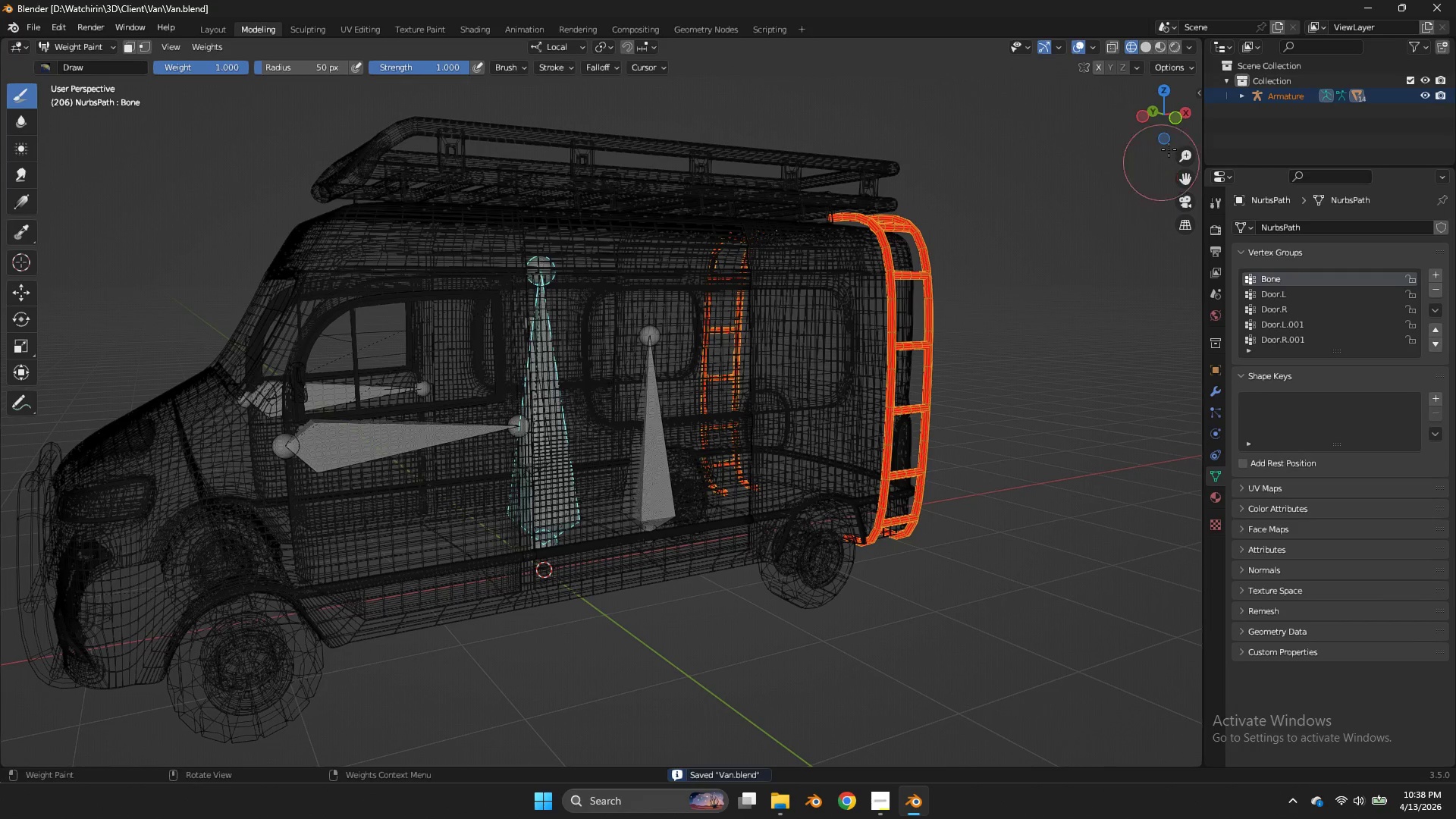 
left_click_drag(start_coordinate=[1169, 124], to_coordinate=[1162, 123])
 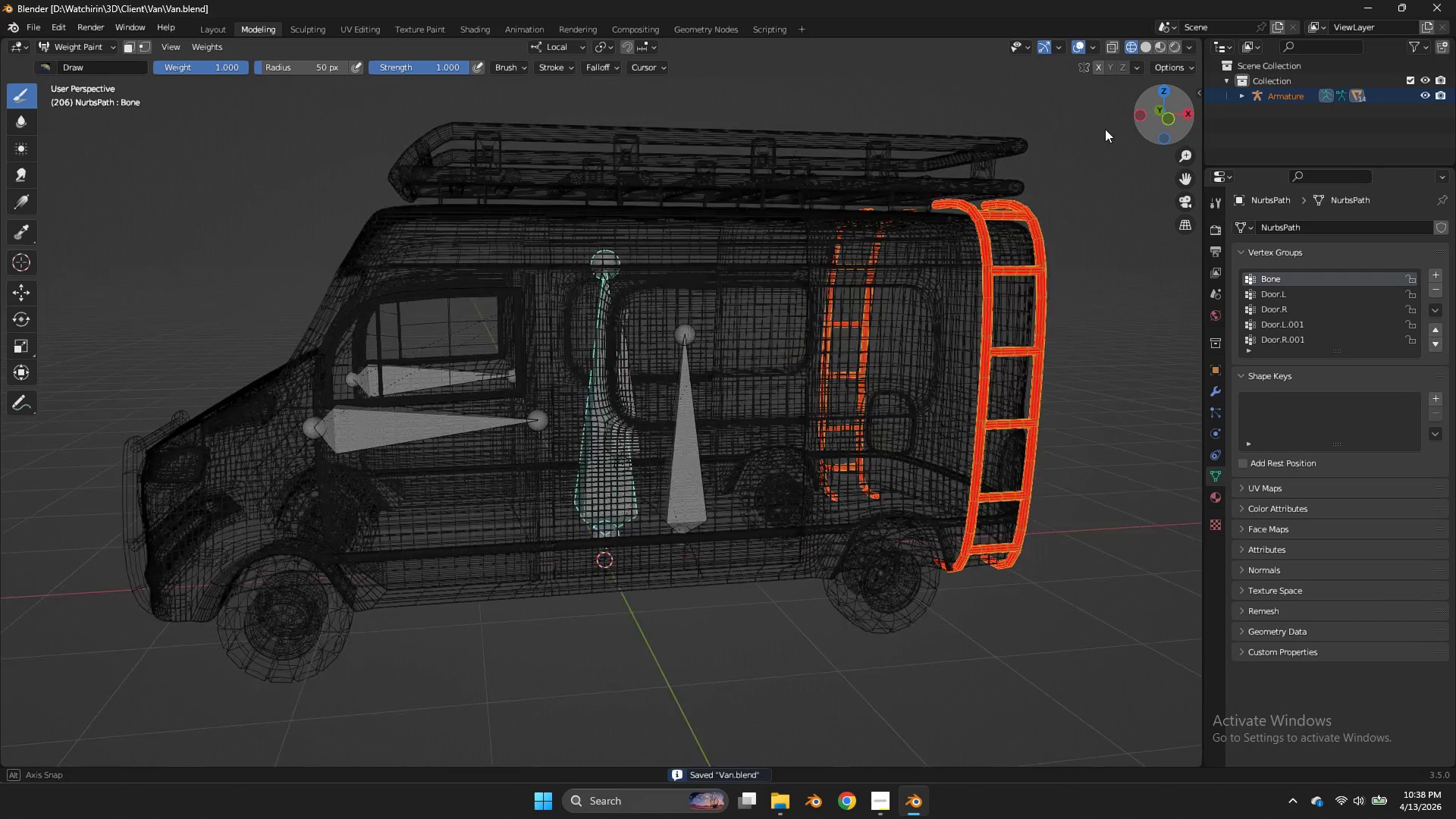 
left_click_drag(start_coordinate=[1159, 123], to_coordinate=[1172, 140])
 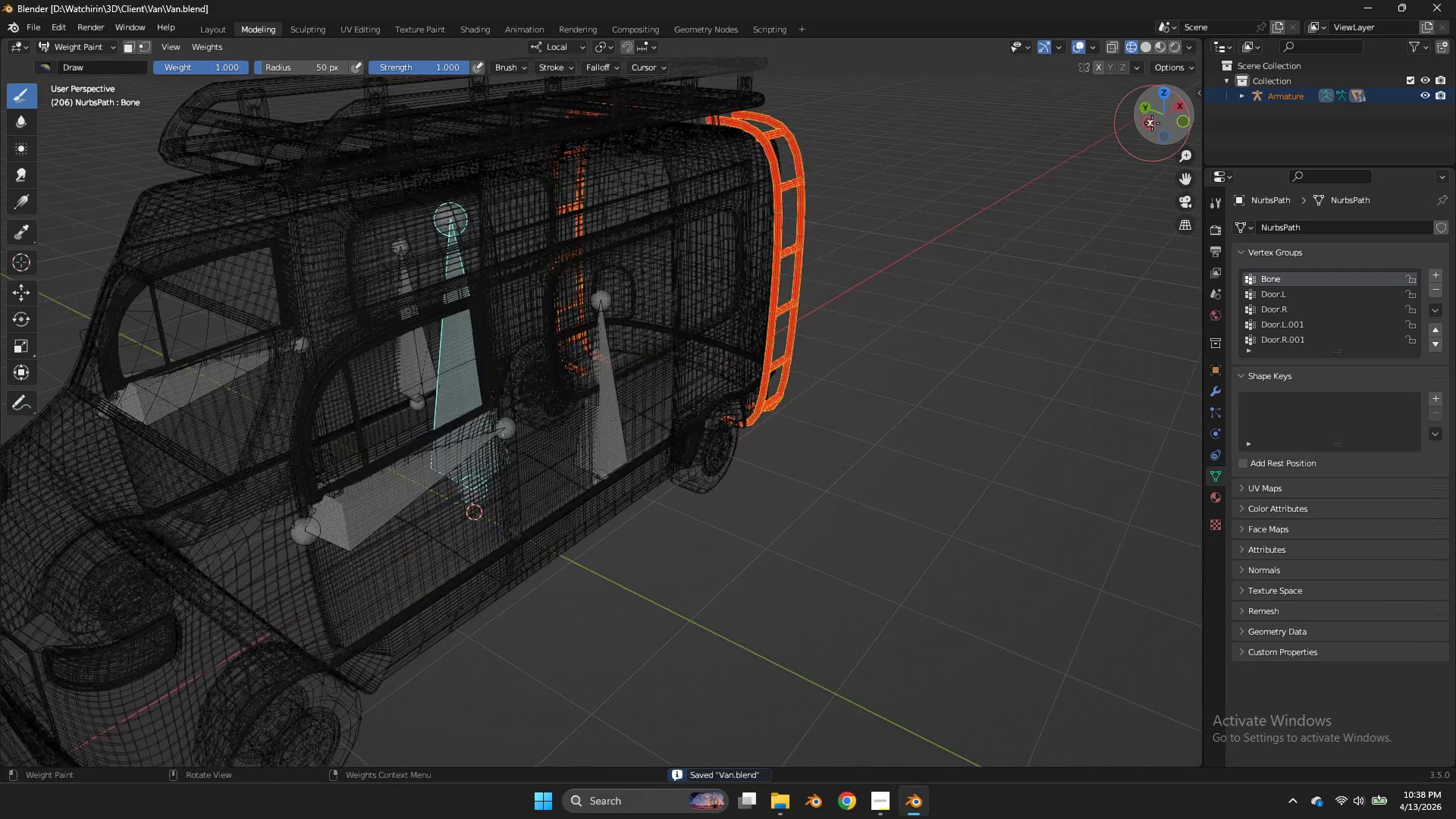 
left_click_drag(start_coordinate=[1177, 139], to_coordinate=[1152, 123])
 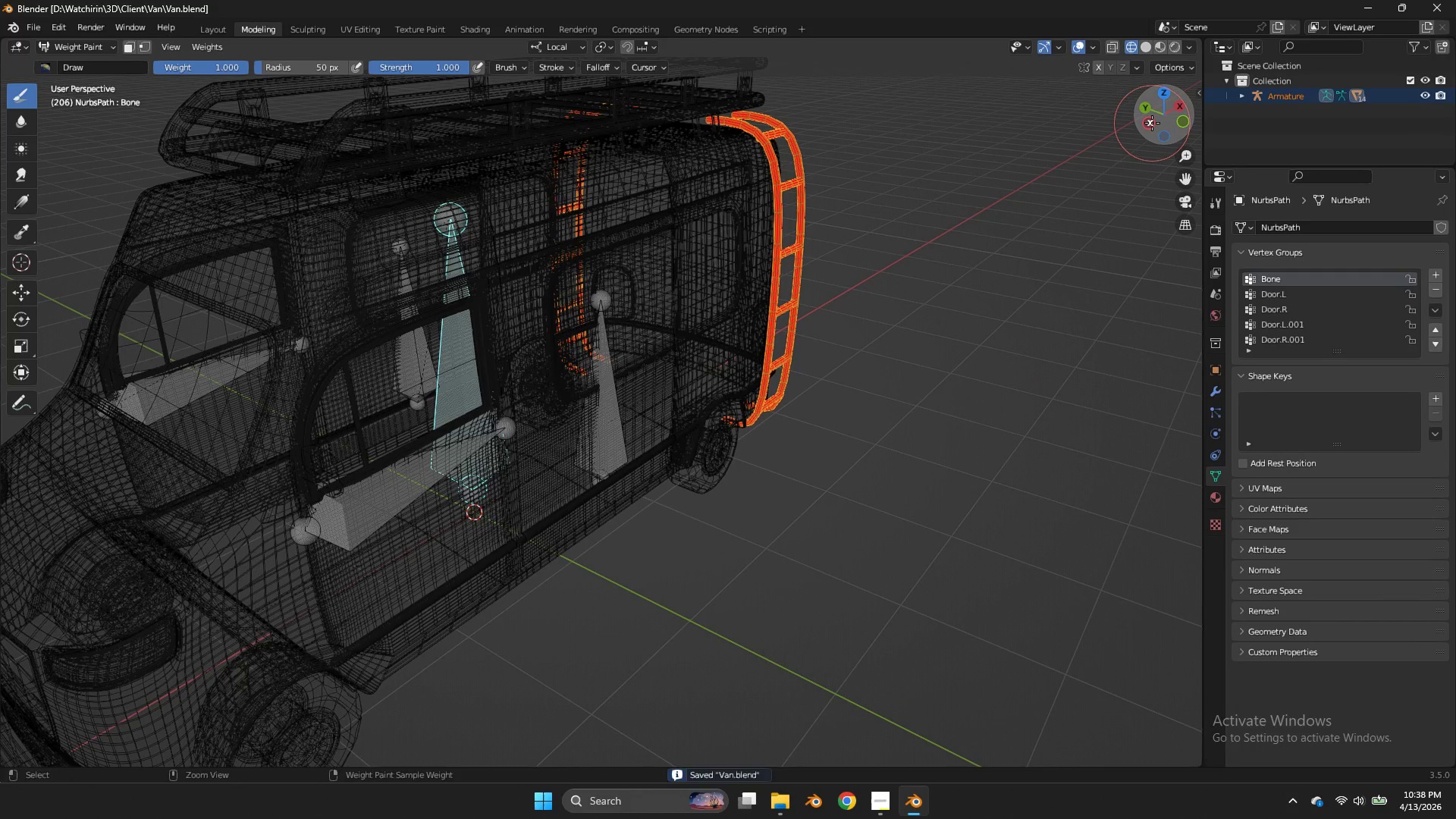 
key(Control+S)
 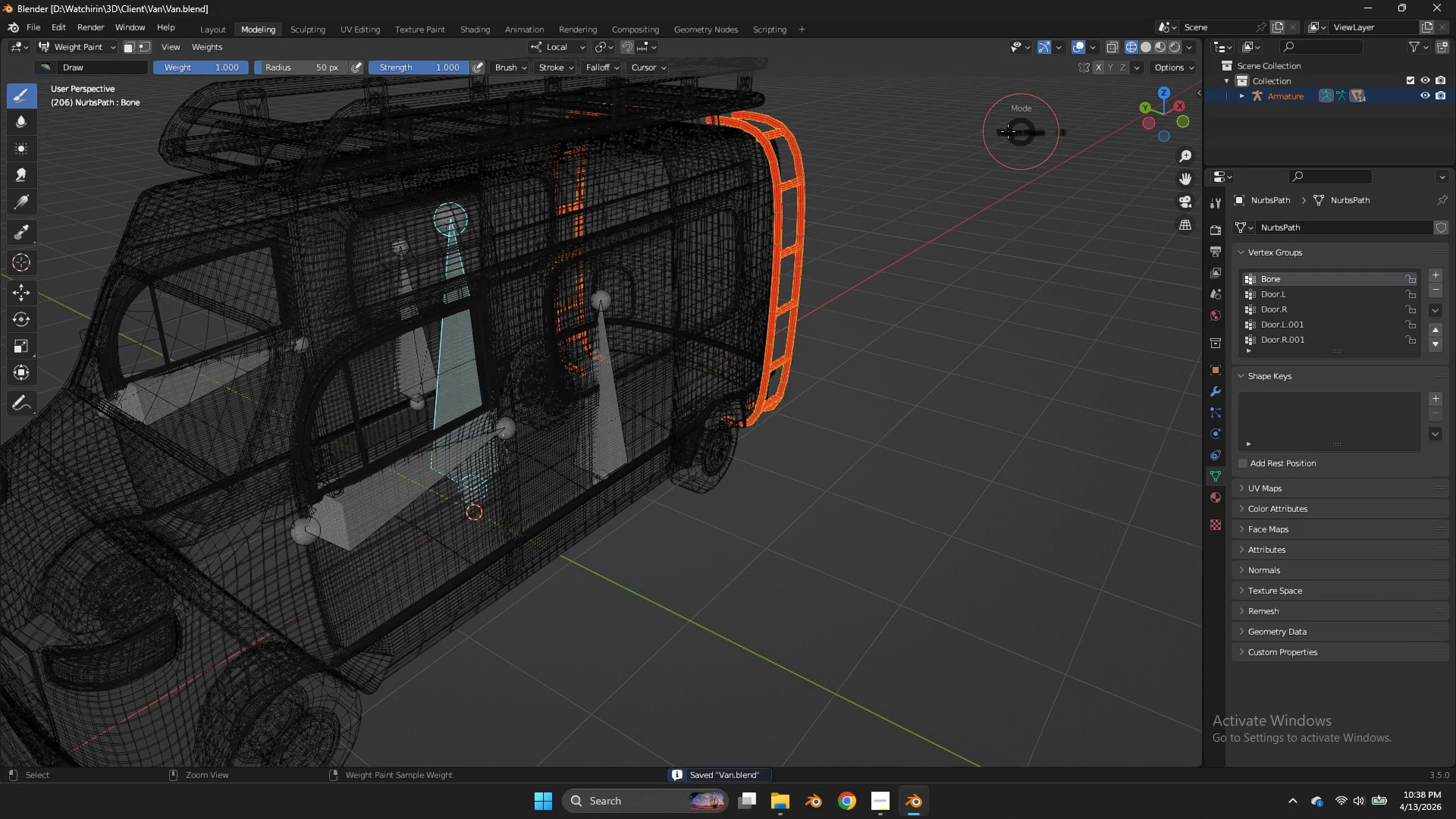 
key(Control+Tab)
 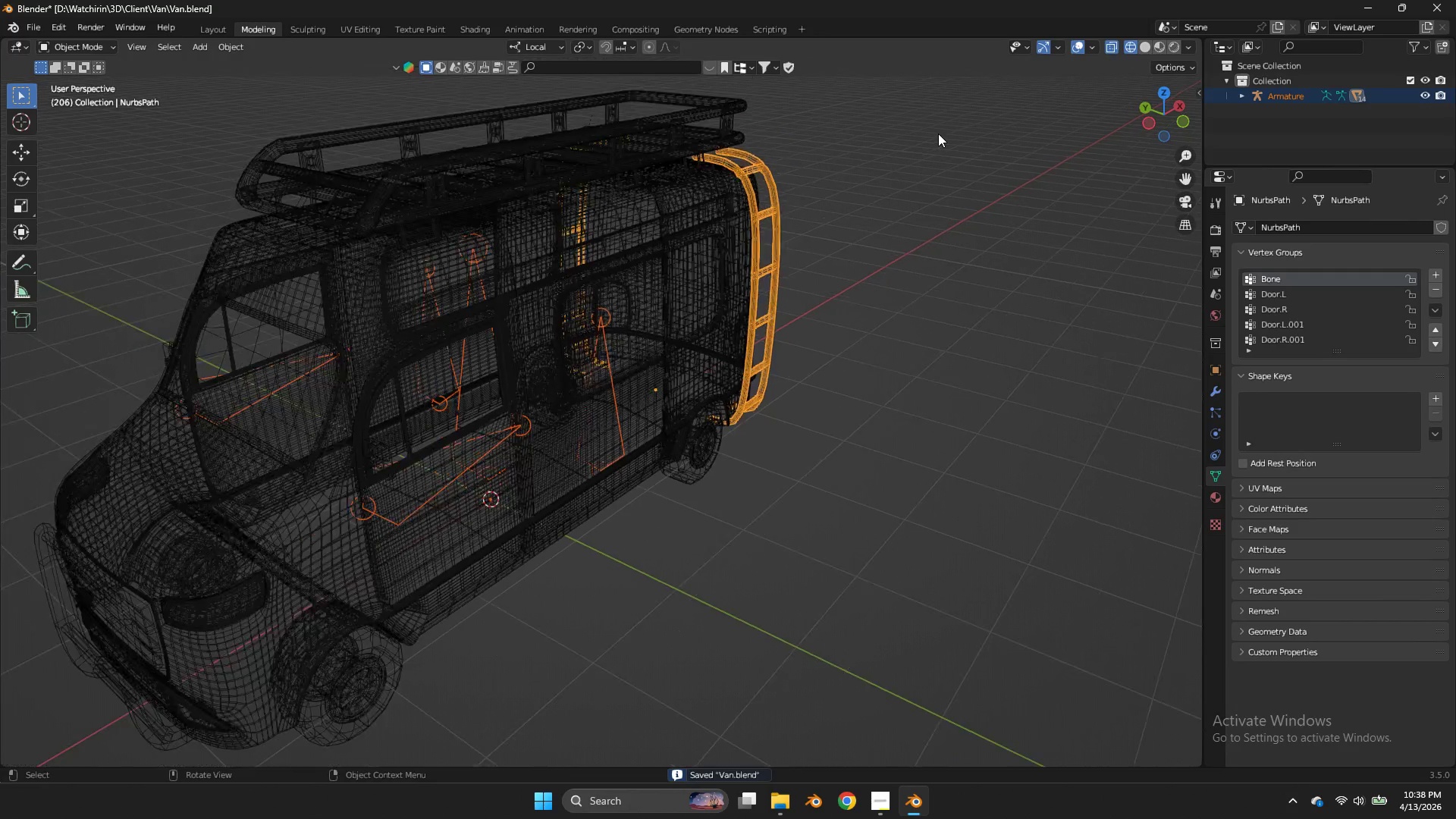 
double_click([601, 366])
 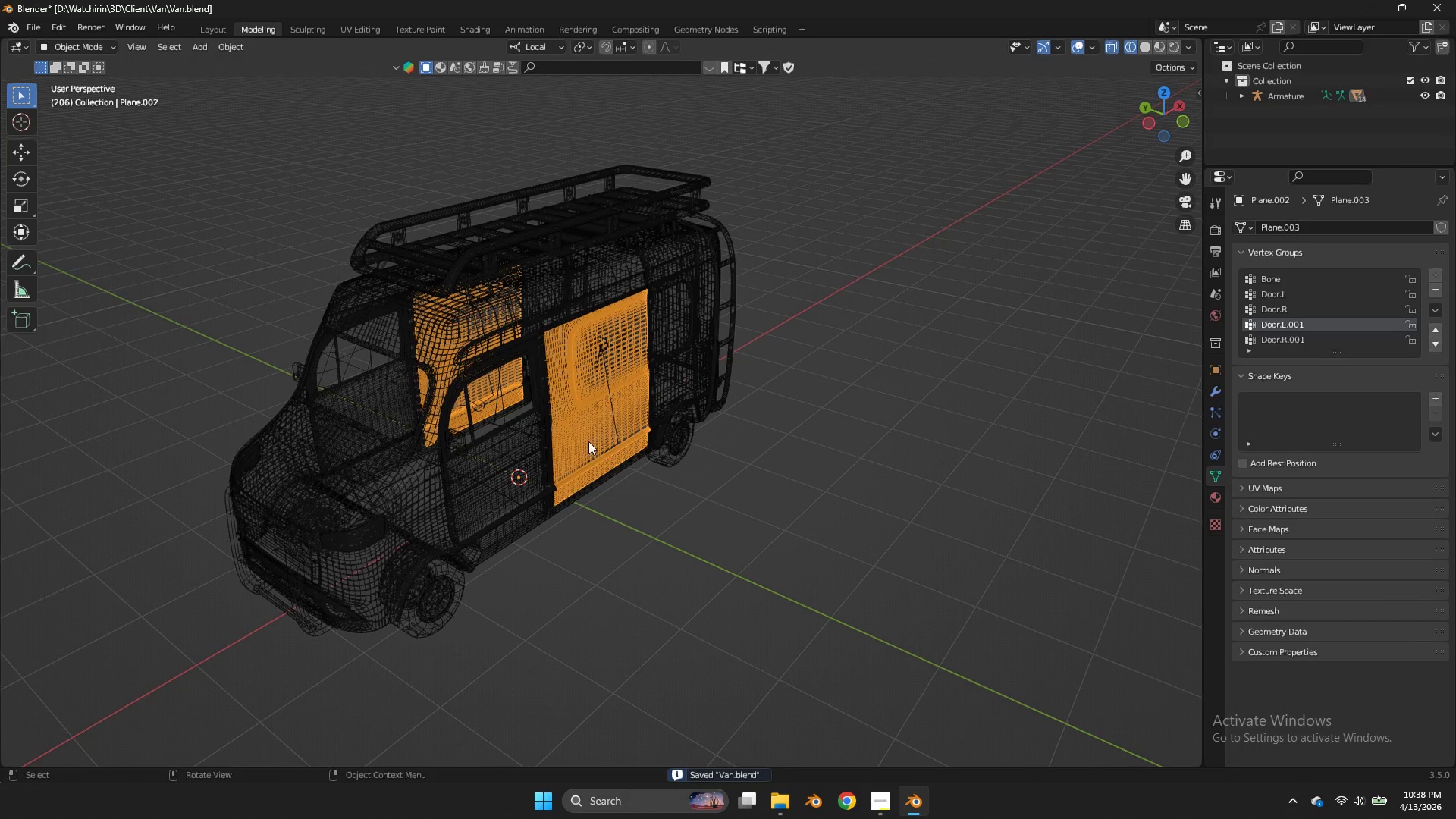 
scroll: coordinate [938, 133], scroll_direction: down, amount: 3.0
 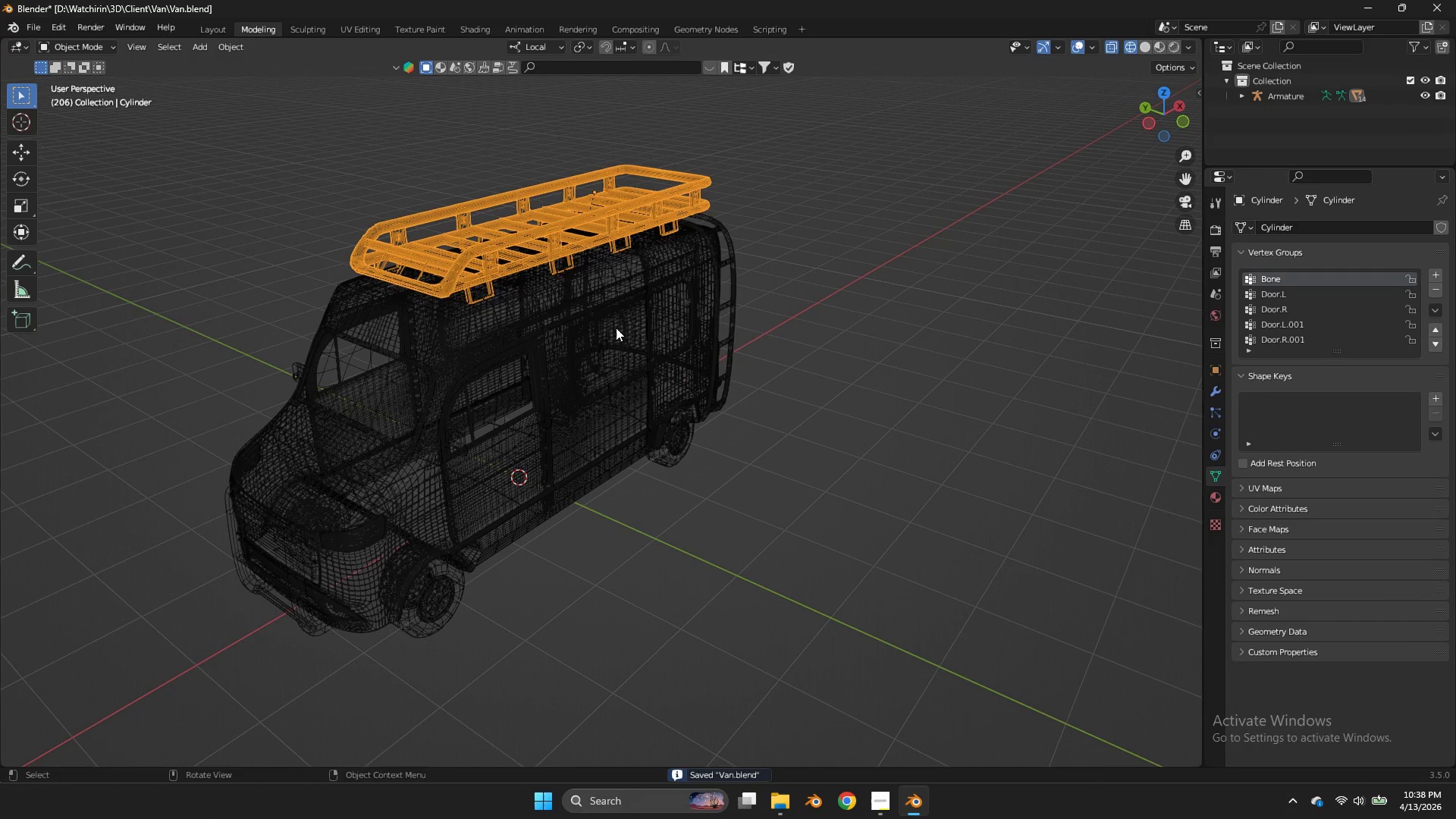 
key(Z)
 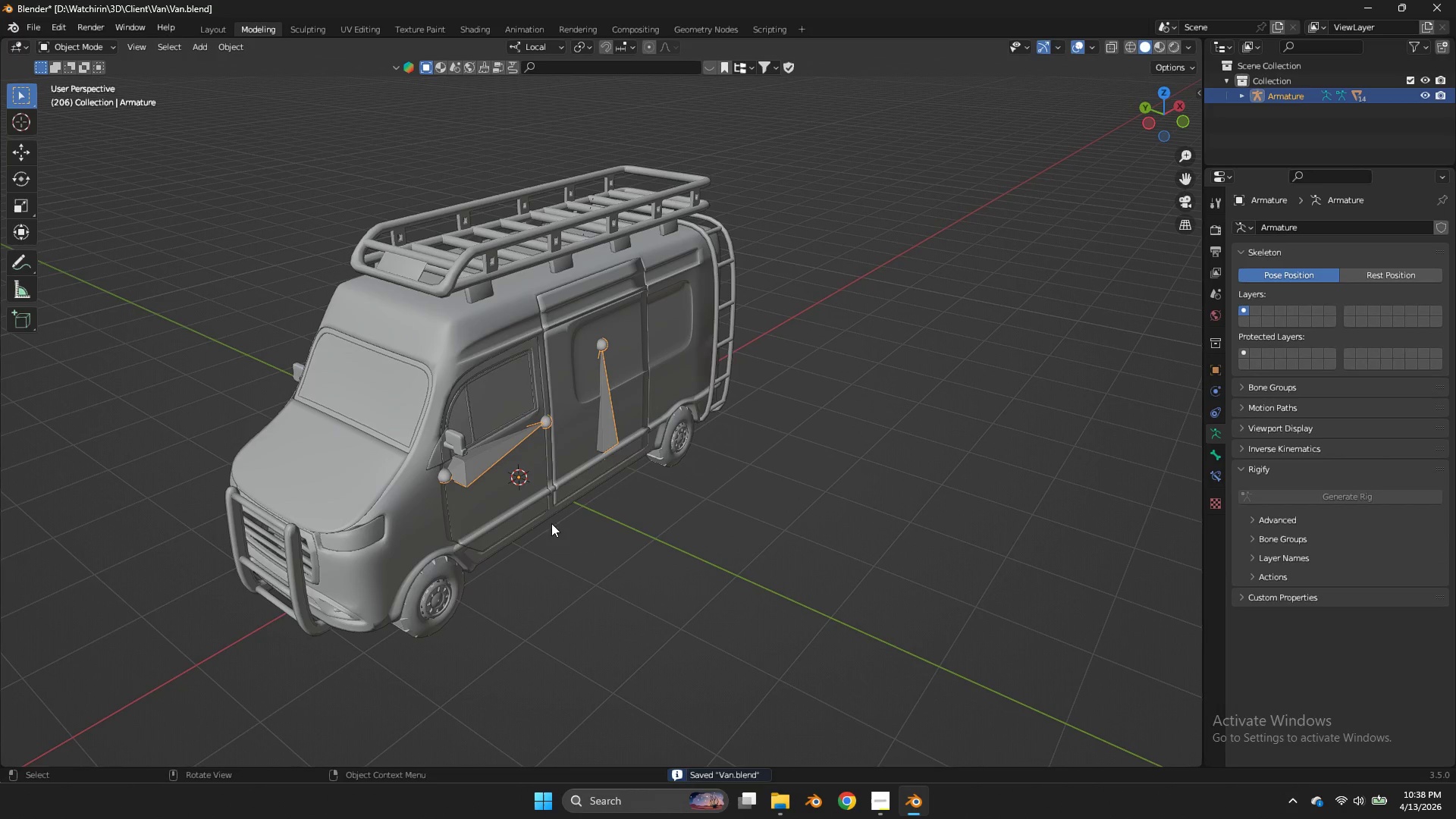 
hold_key(key=ShiftLeft, duration=0.48)
left_click([442, 588])
 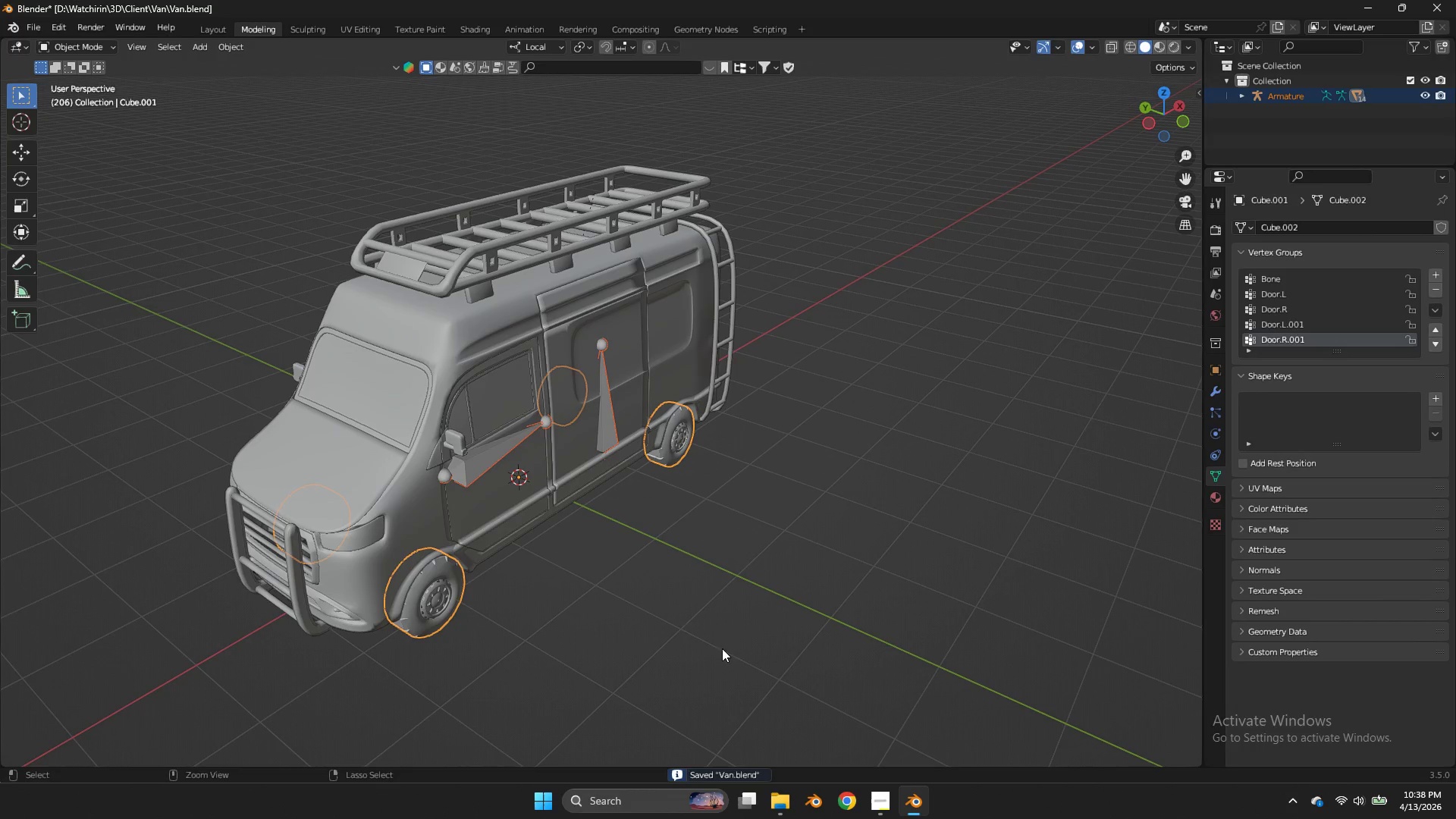 
key(Control+Tab)
 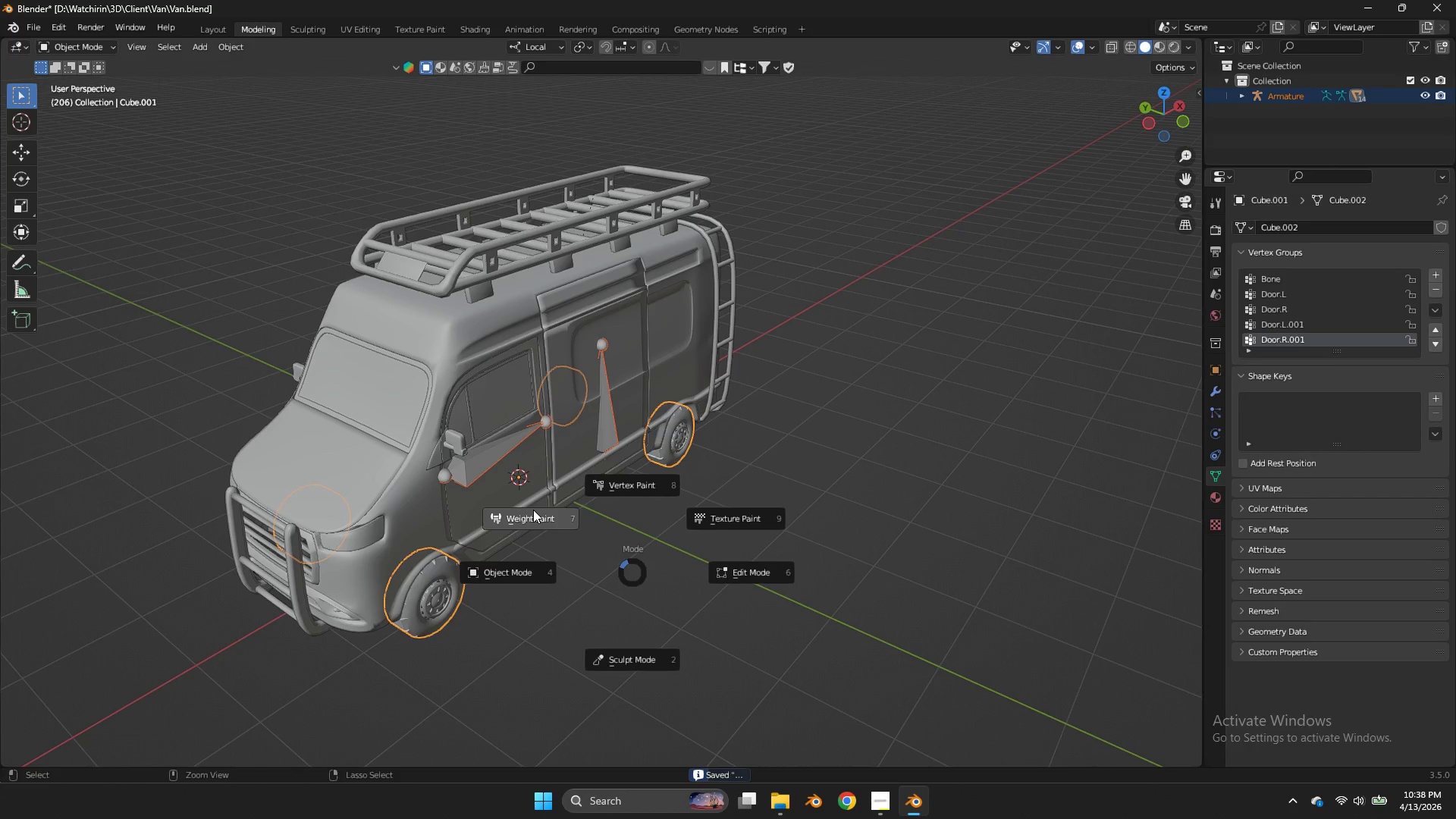 
double_click([533, 510])
 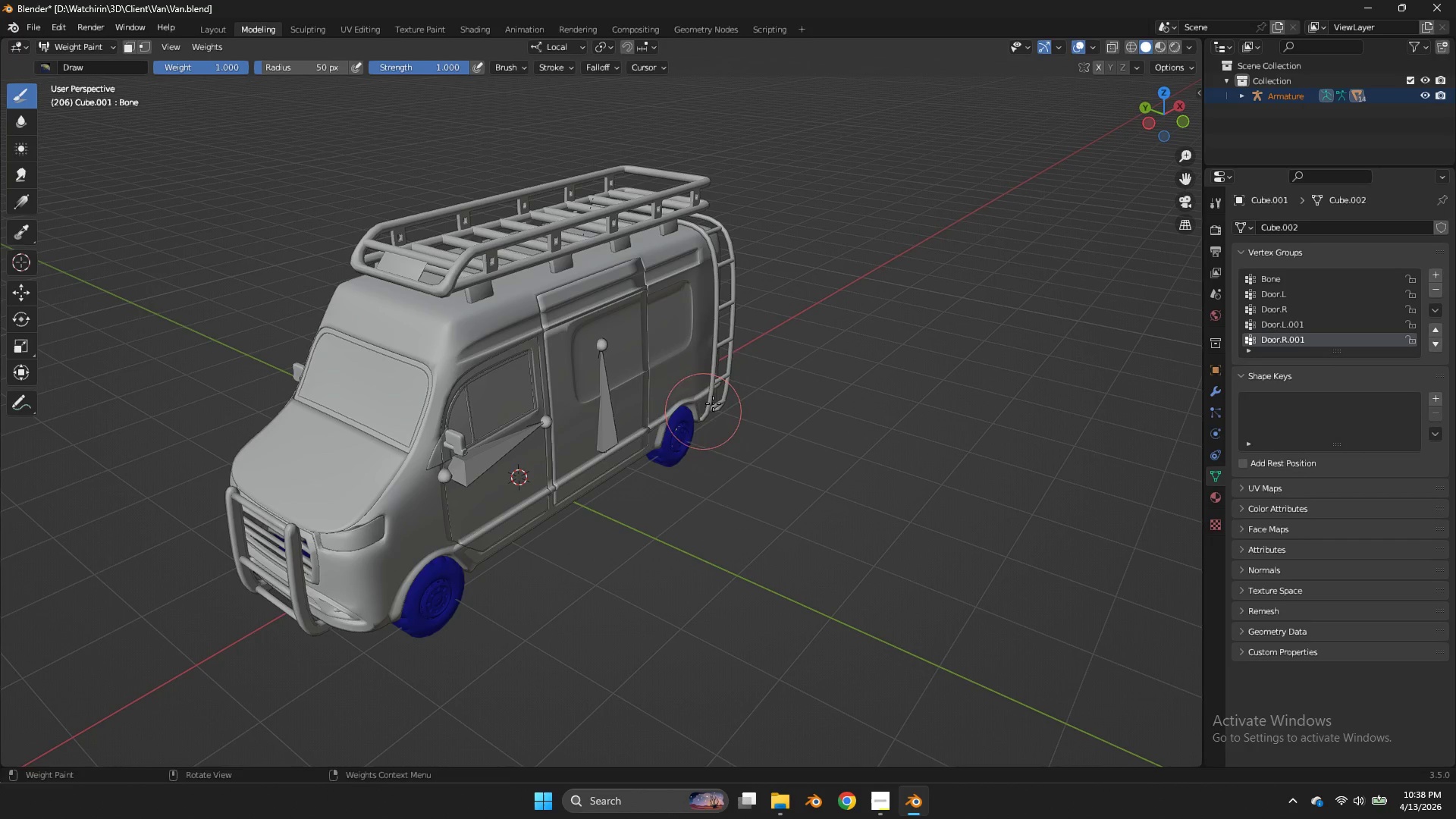 
key(Z)
 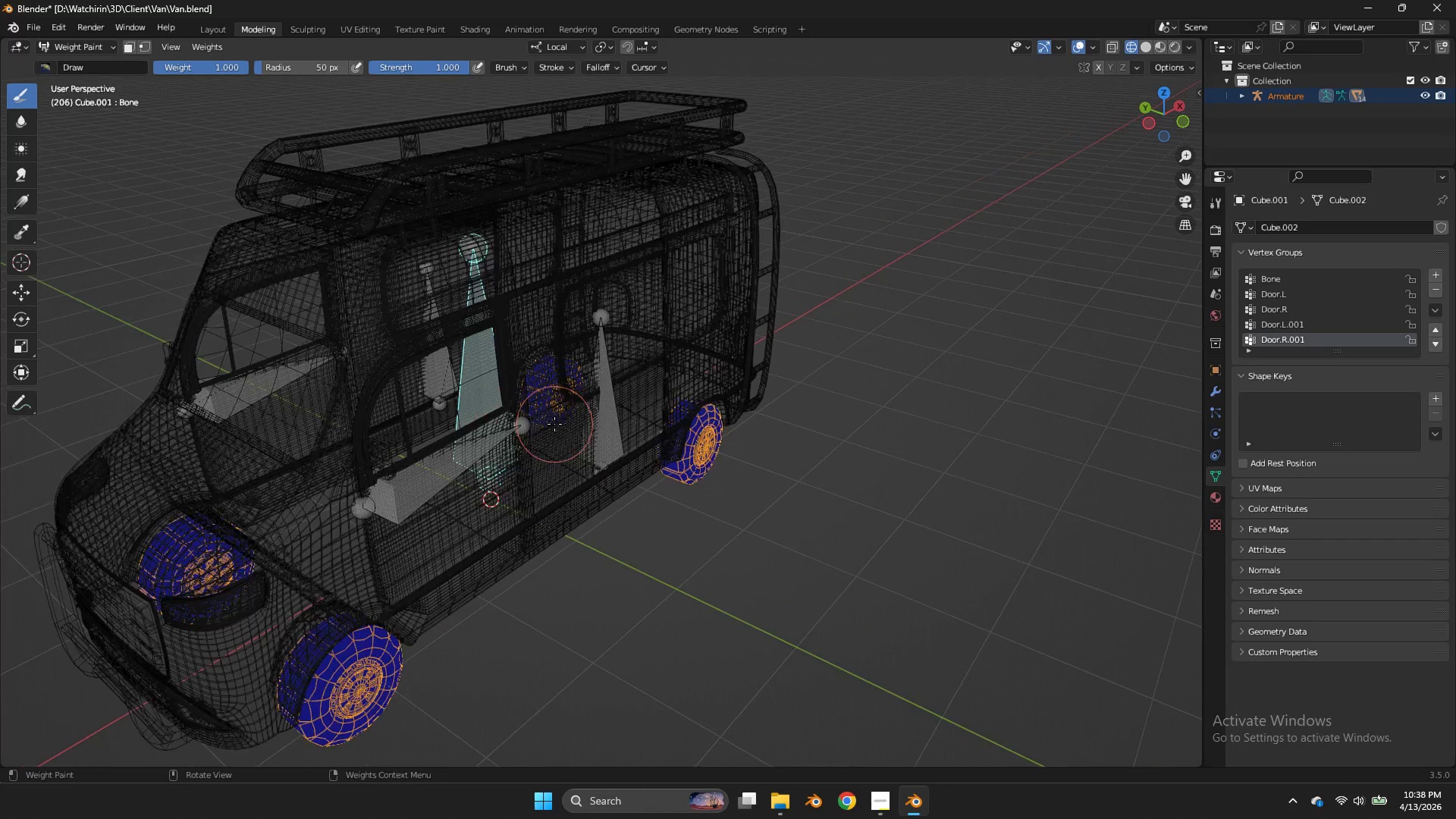 
hold_key(key=ControlLeft, duration=2.39)
double_click([494, 378])
 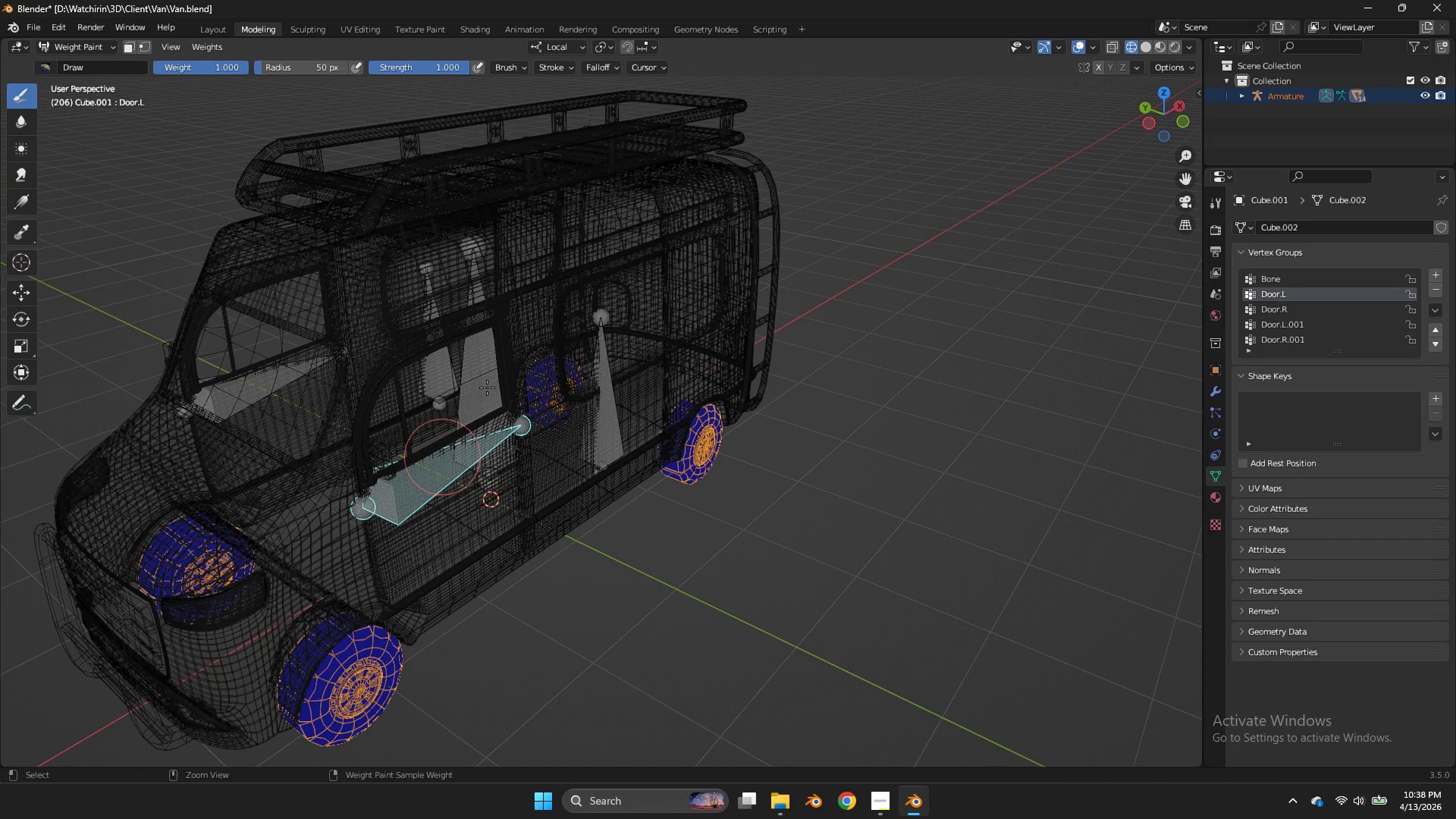 
scroll: coordinate [554, 424], scroll_direction: up, amount: 2.0
 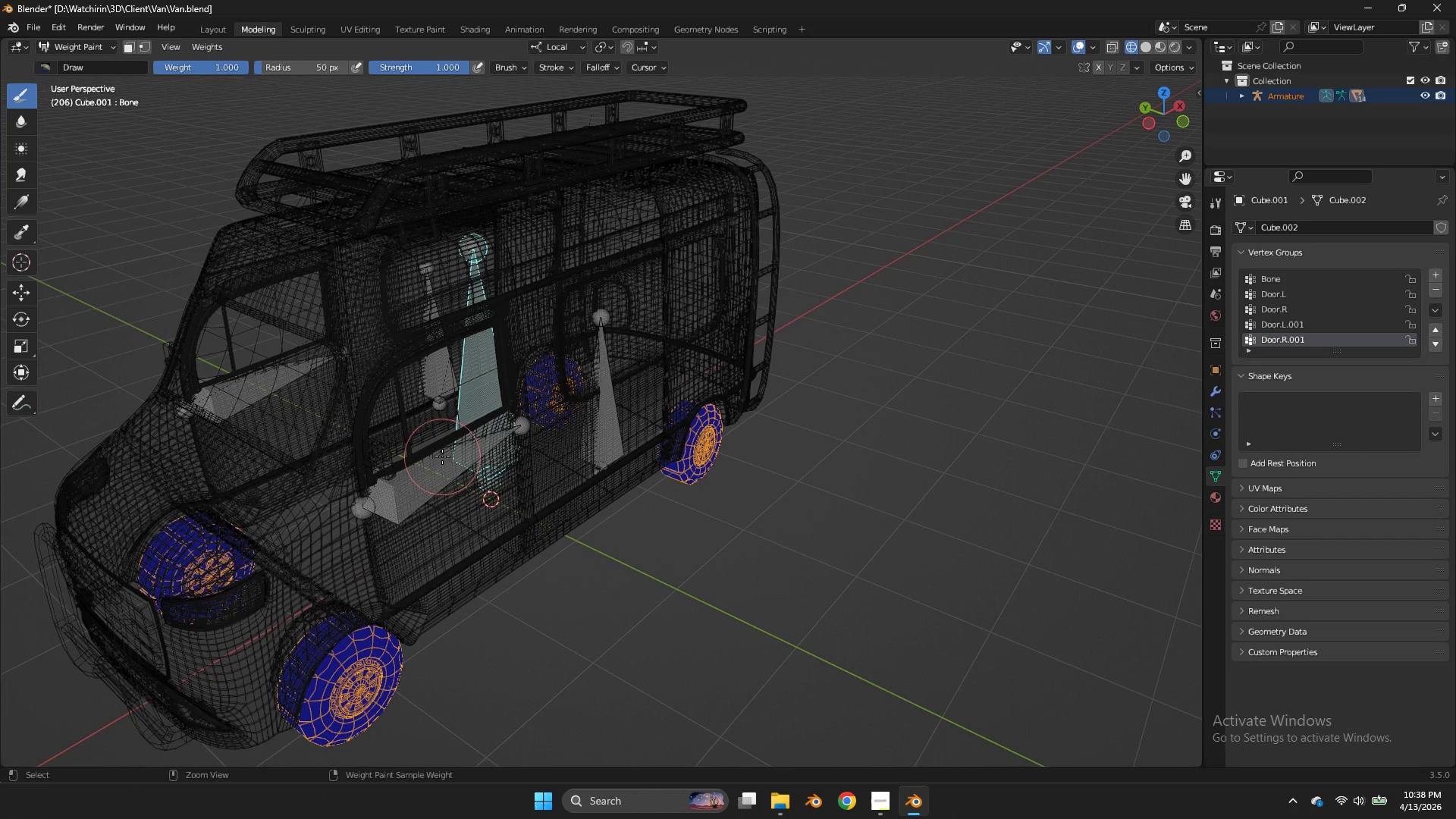 
double_click([488, 384])
 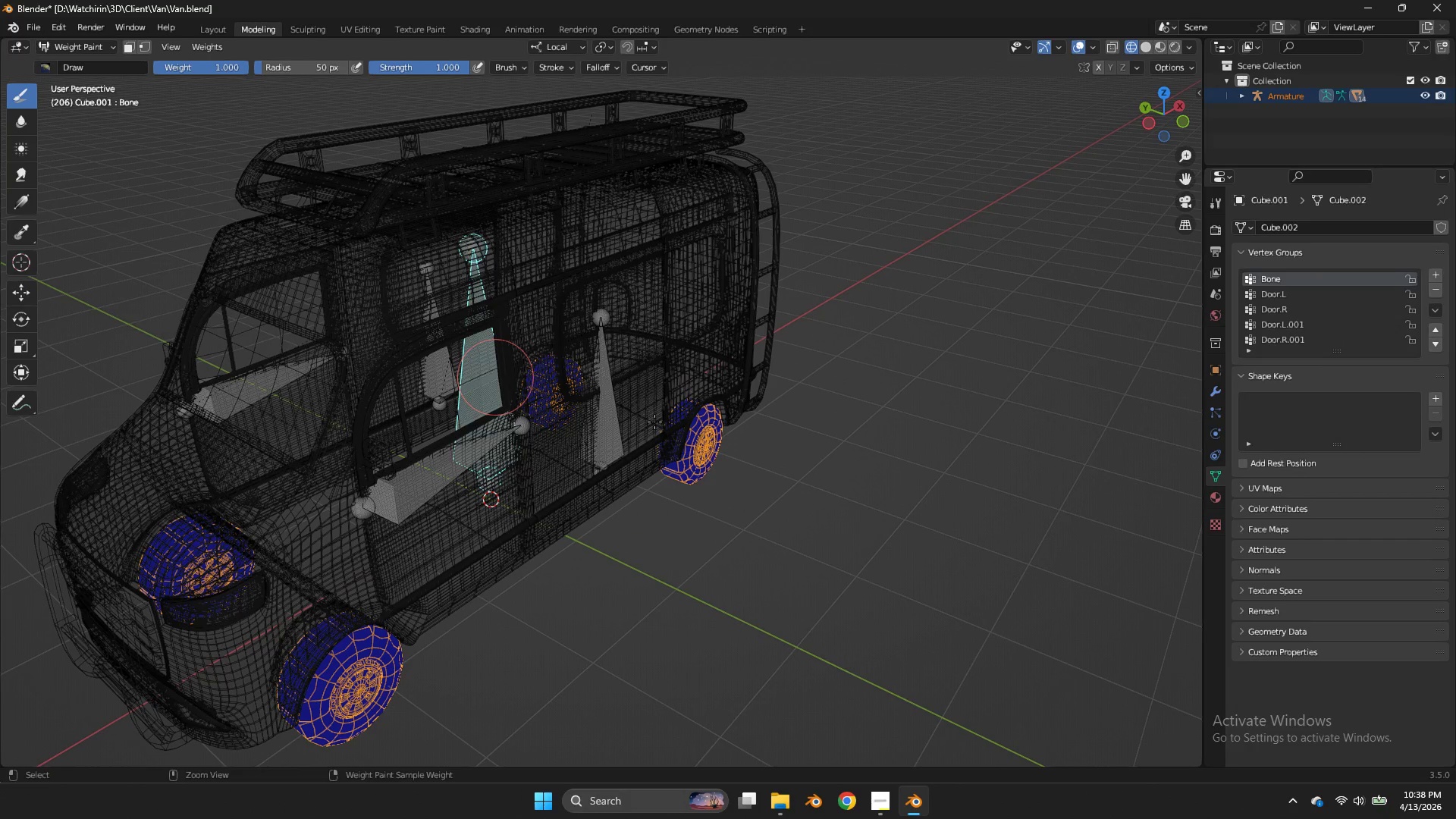 
key(Tab)
 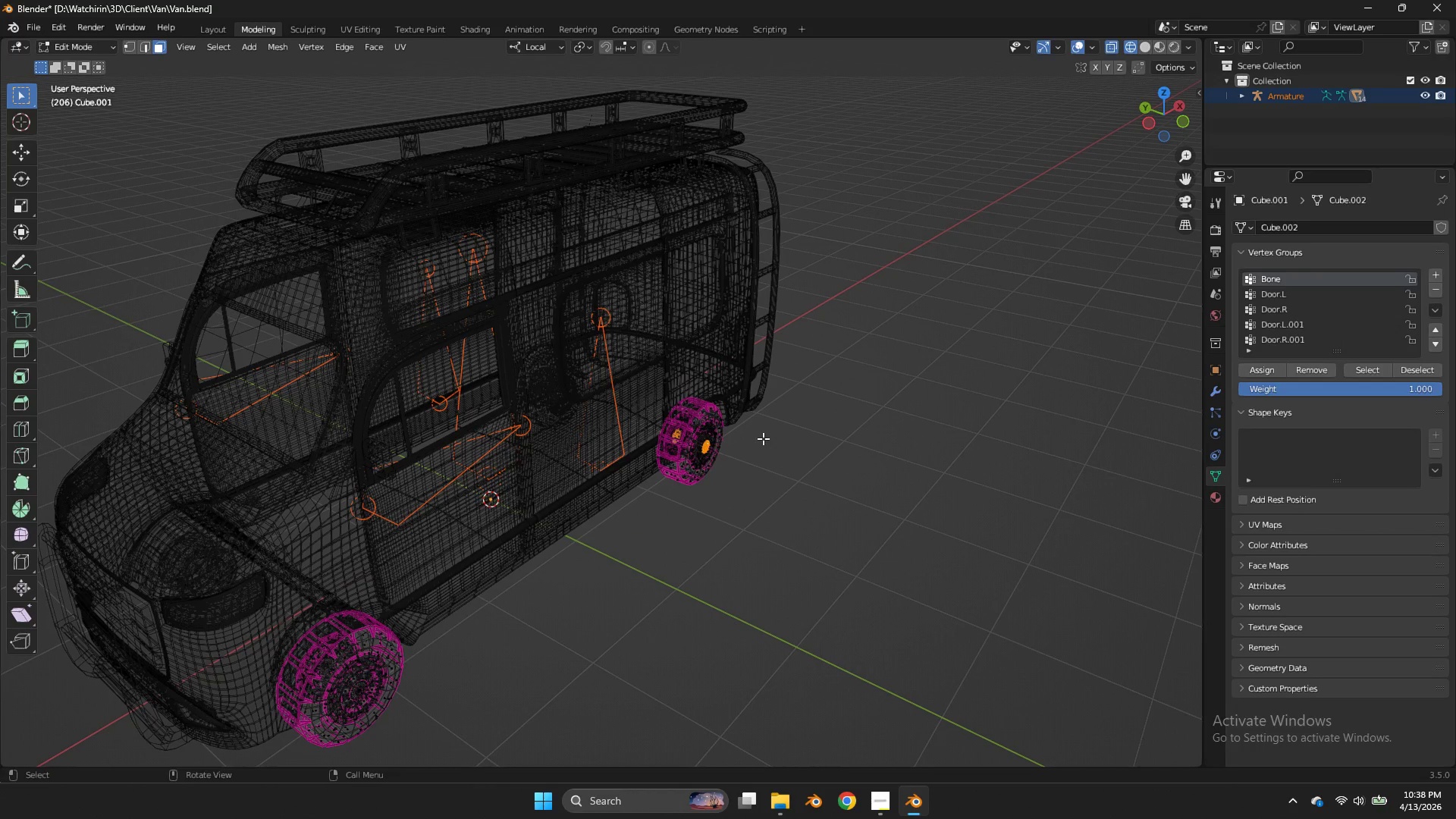 
key(A)
 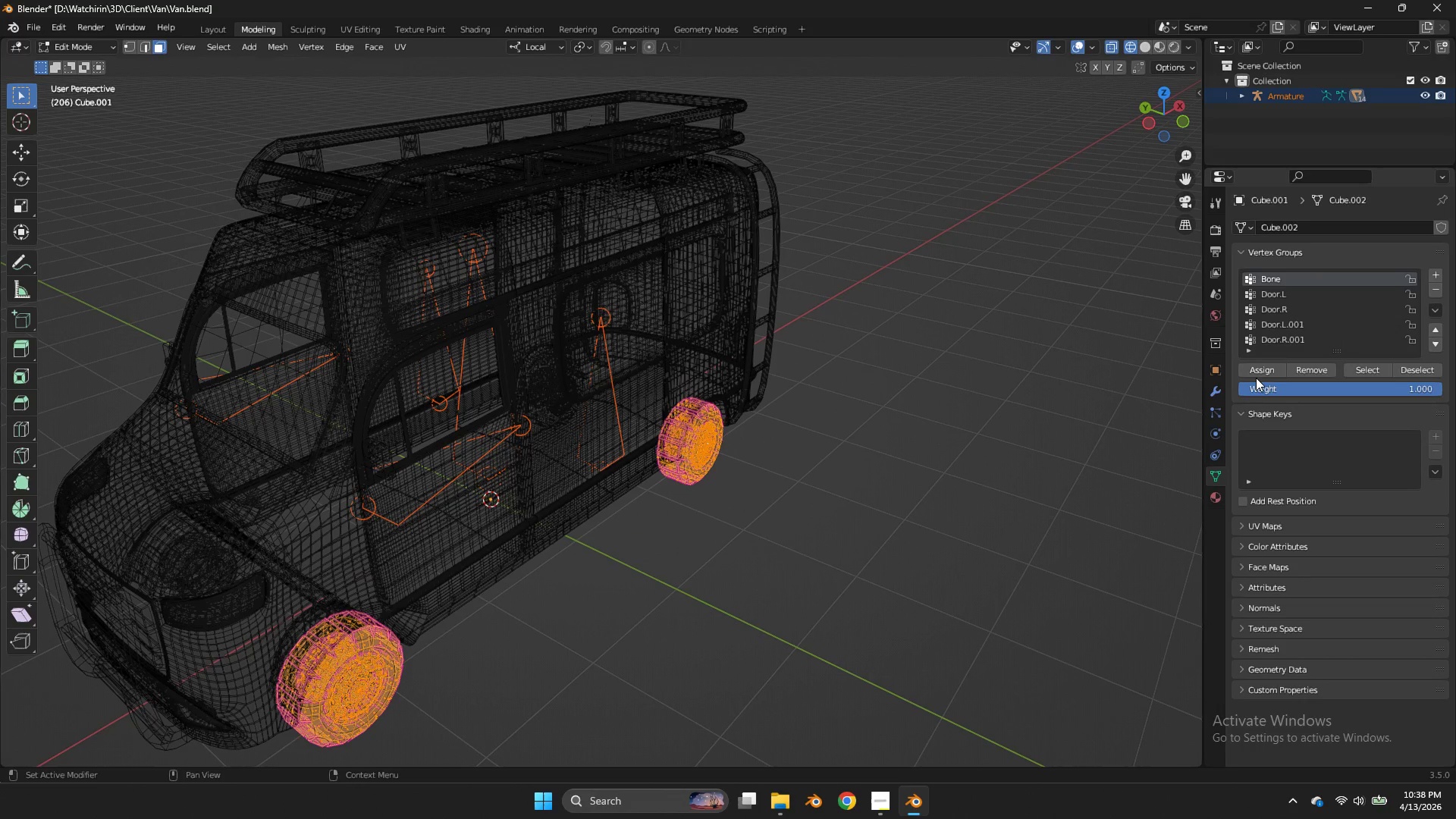 
left_click([1257, 372])
 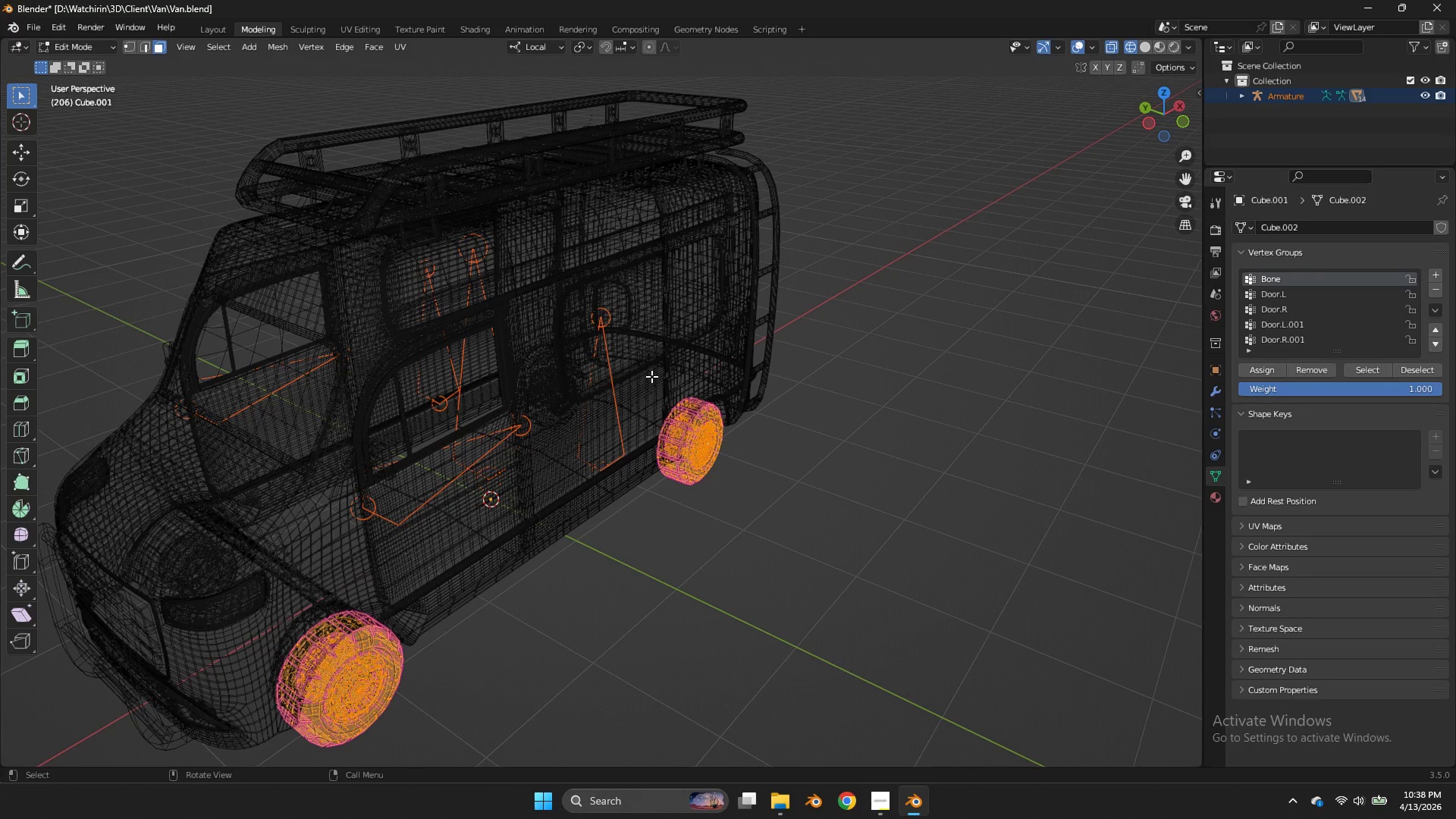 
key(Tab)
 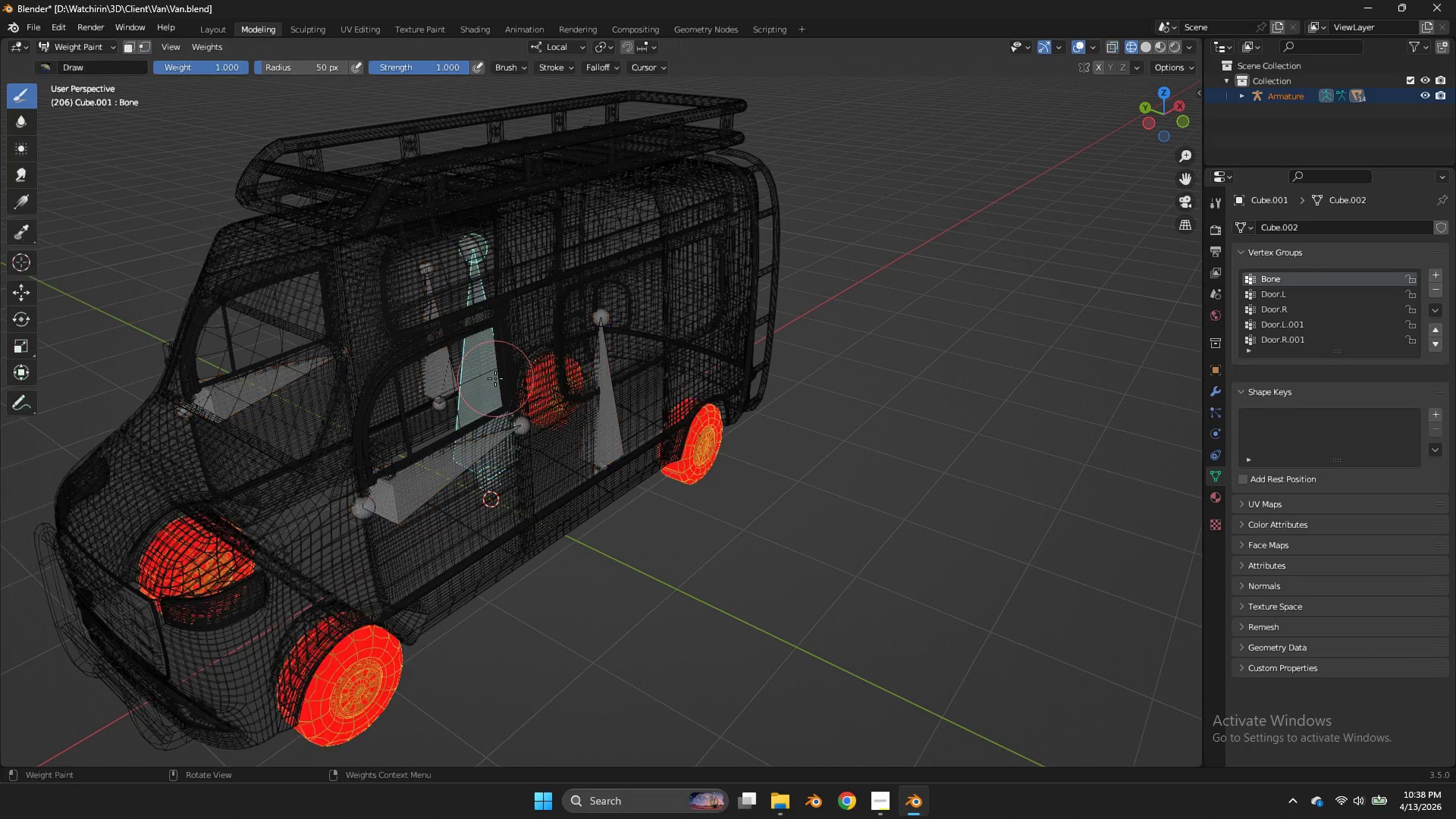 
key(Control+Tab)
 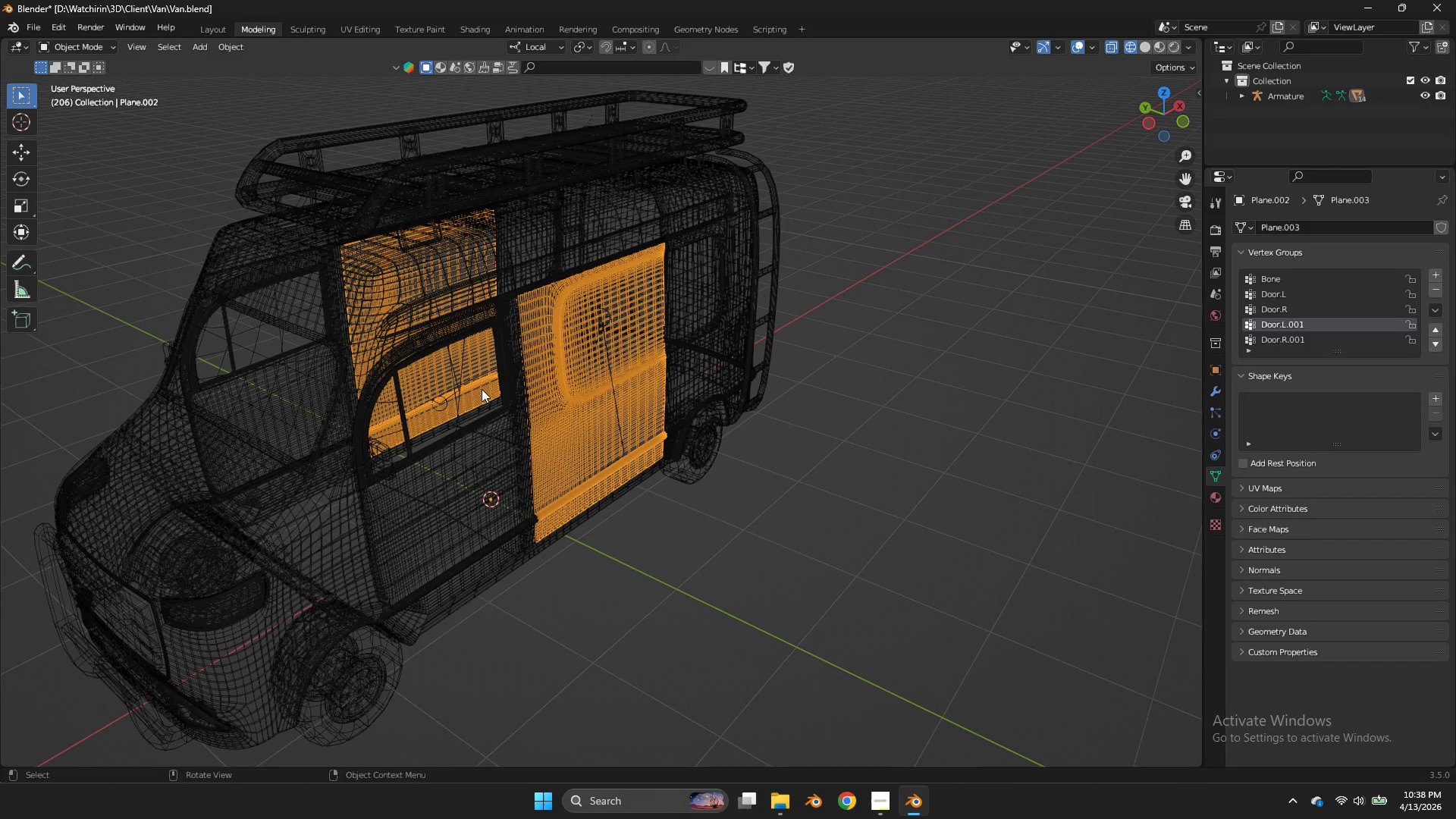 
double_click([459, 386])
 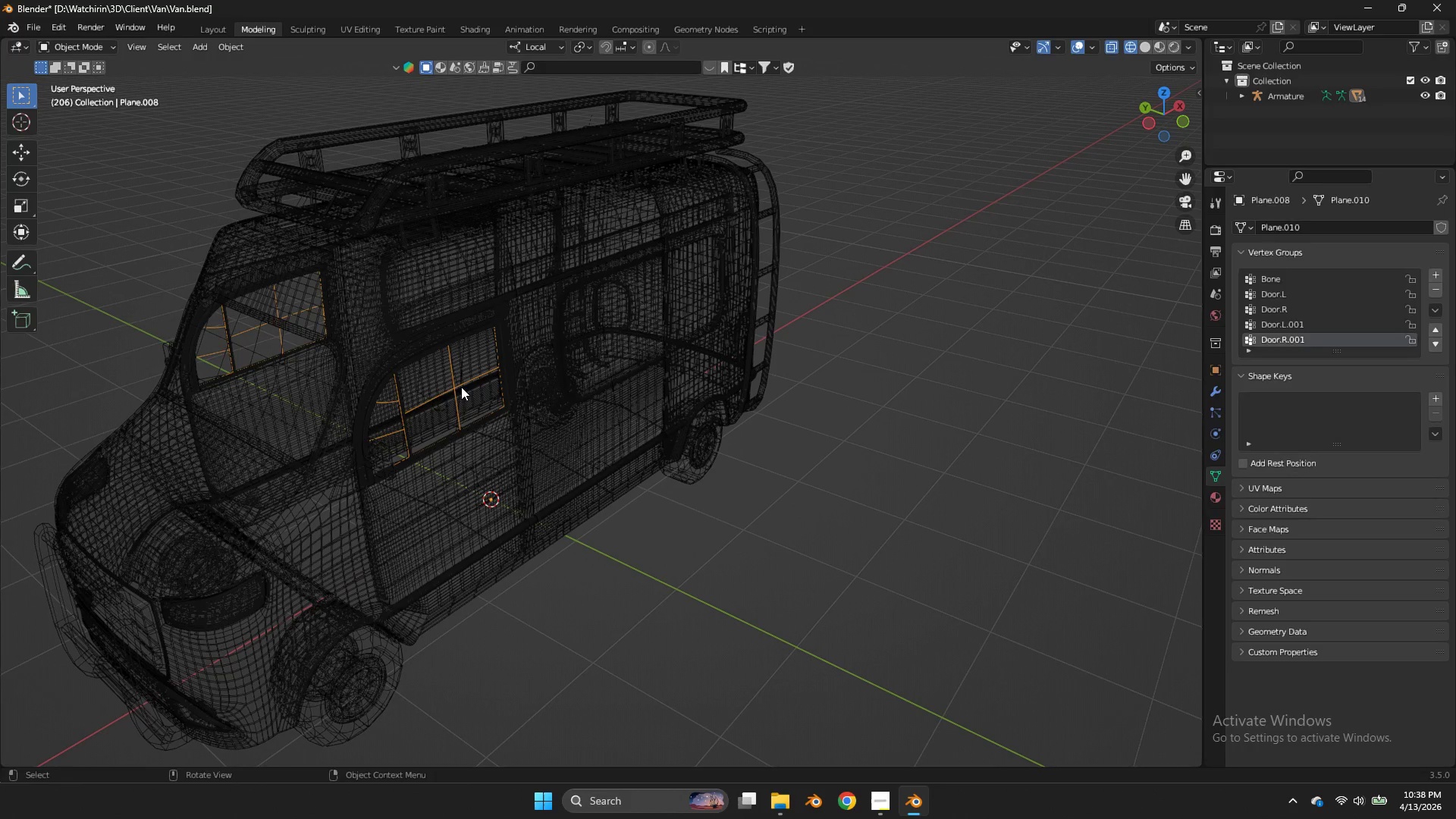 
triple_click([461, 387])
 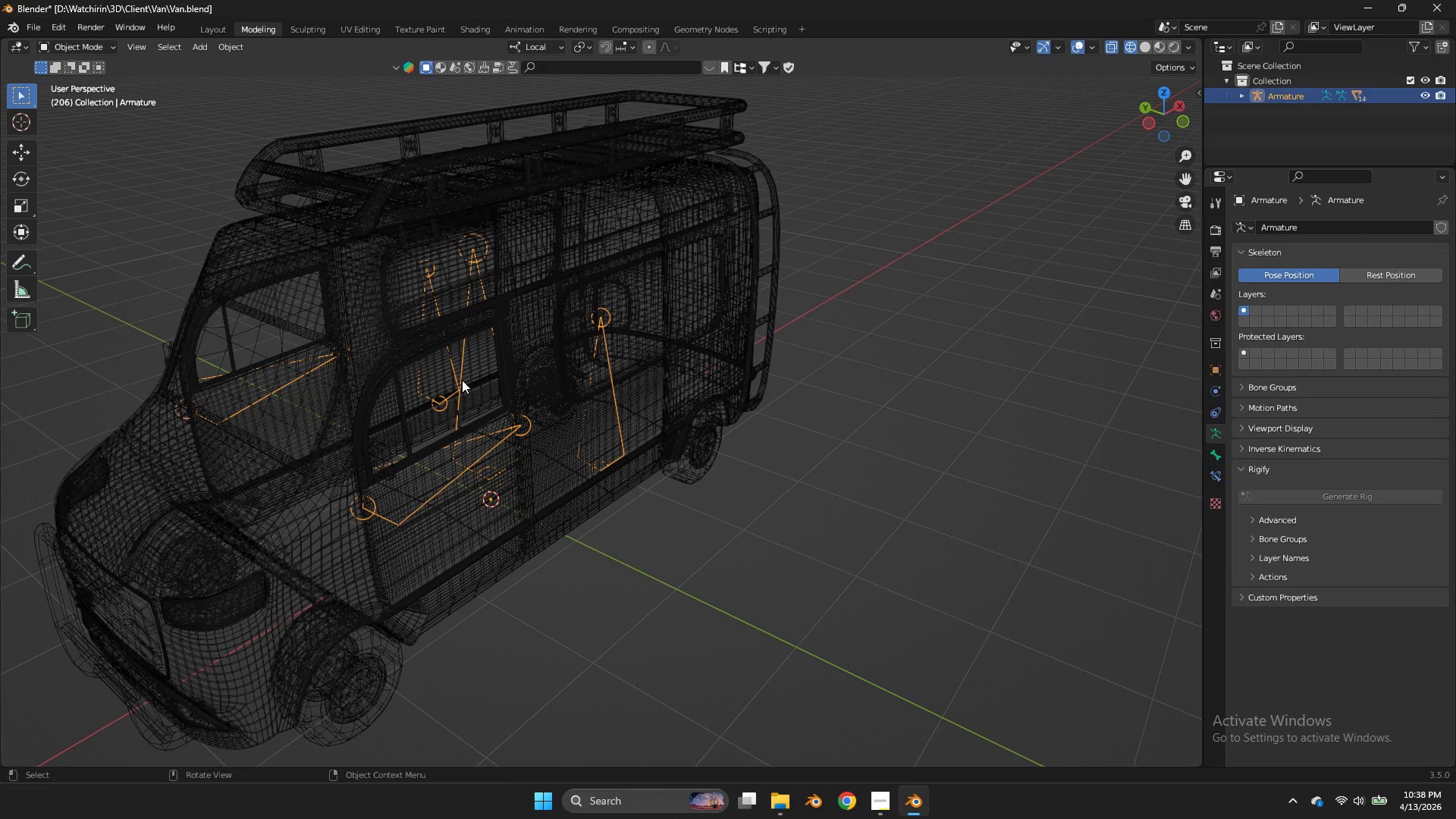 
key(Z)
 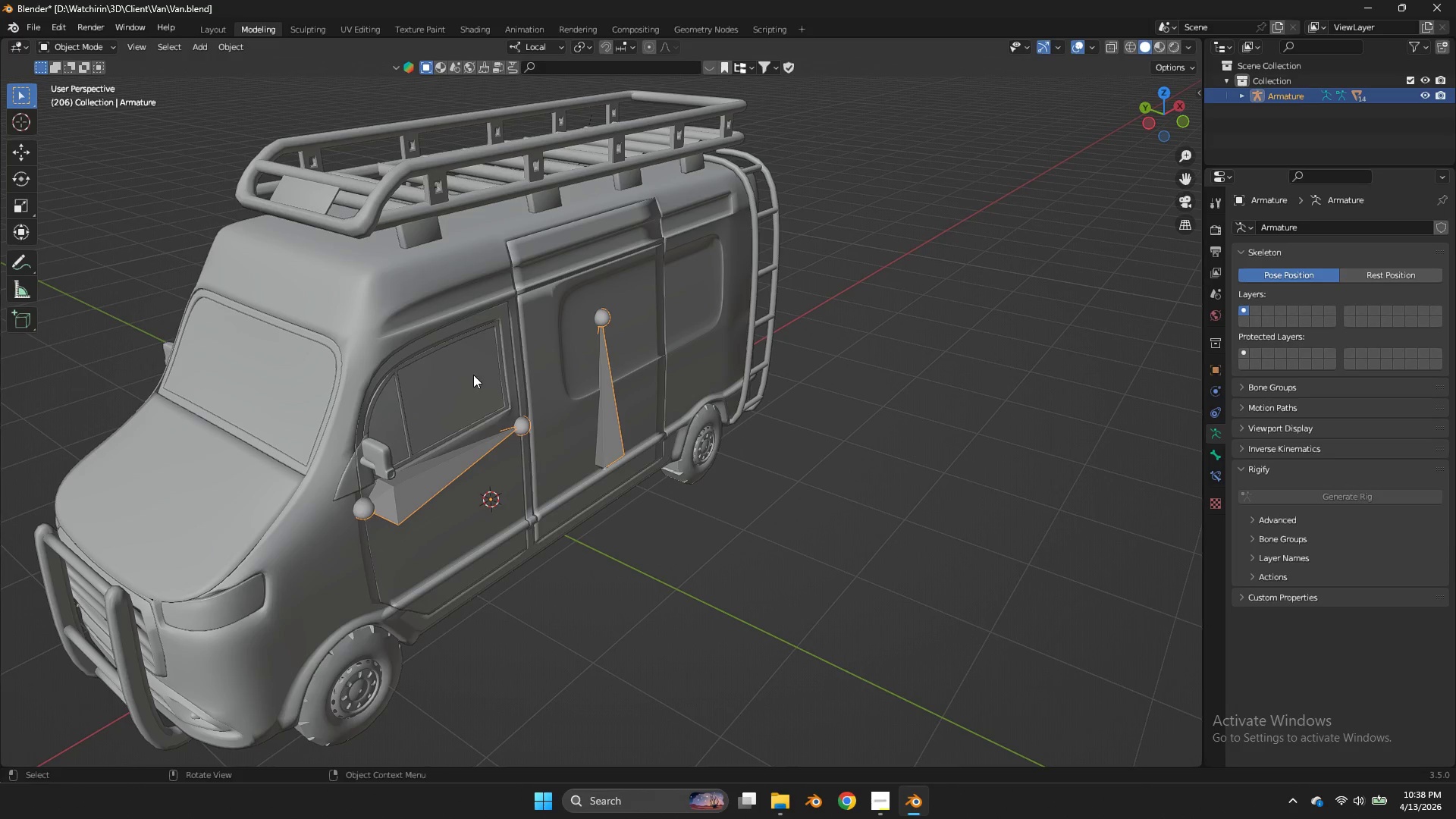 
key(Control+ControlLeft)
 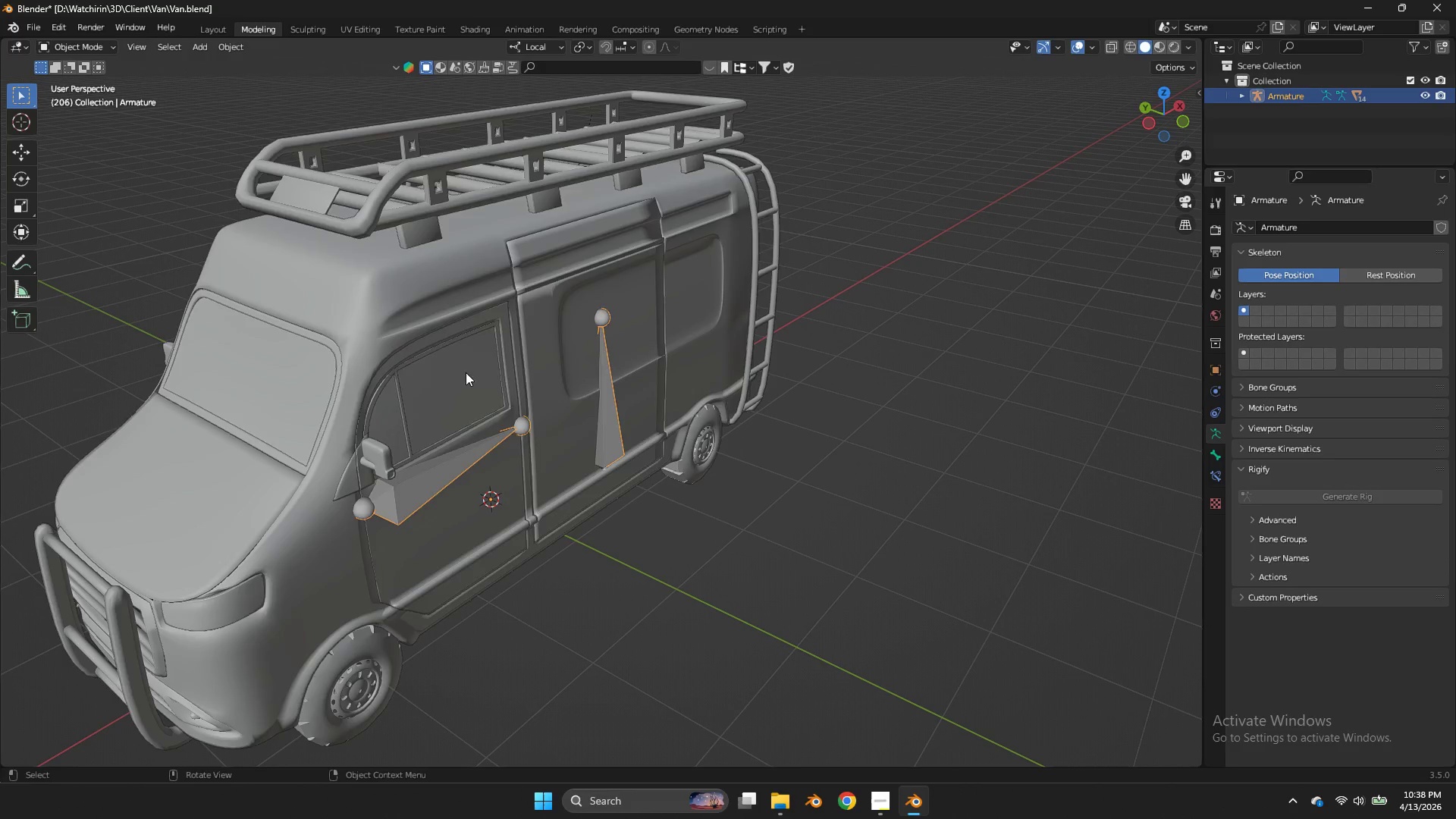 
key(Z)
 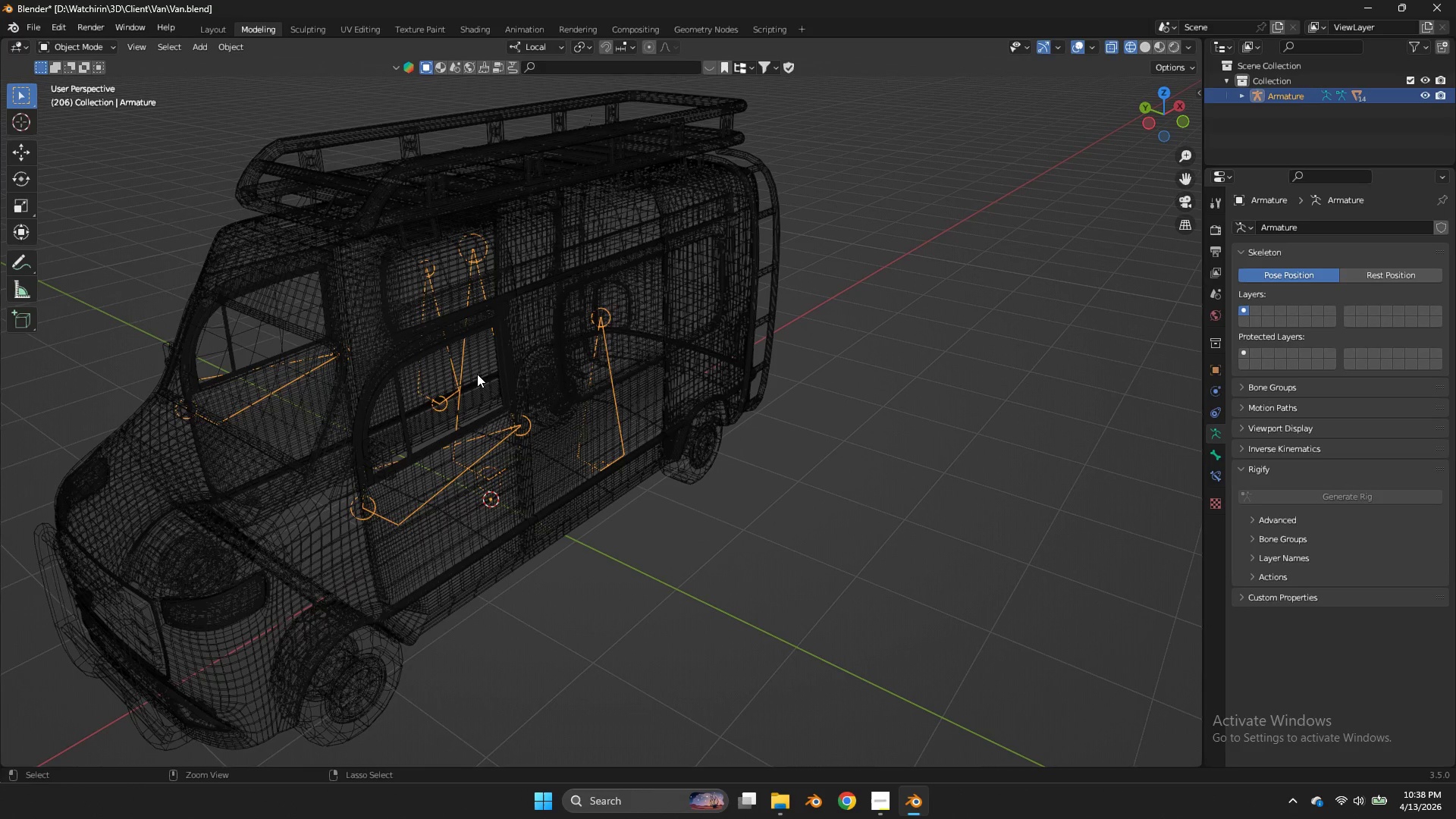 
key(Control+Tab)
 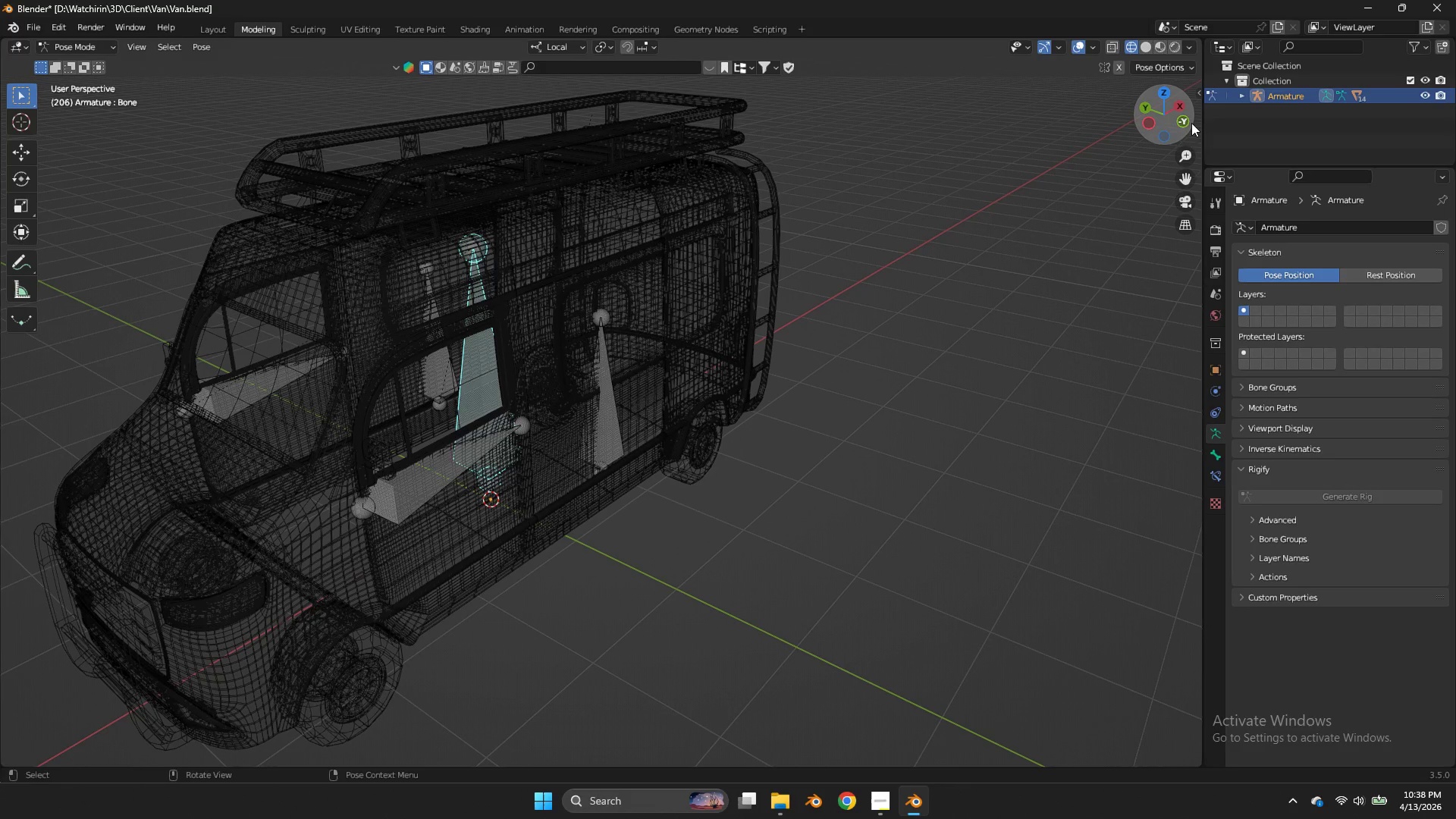 
left_click([1185, 121])
 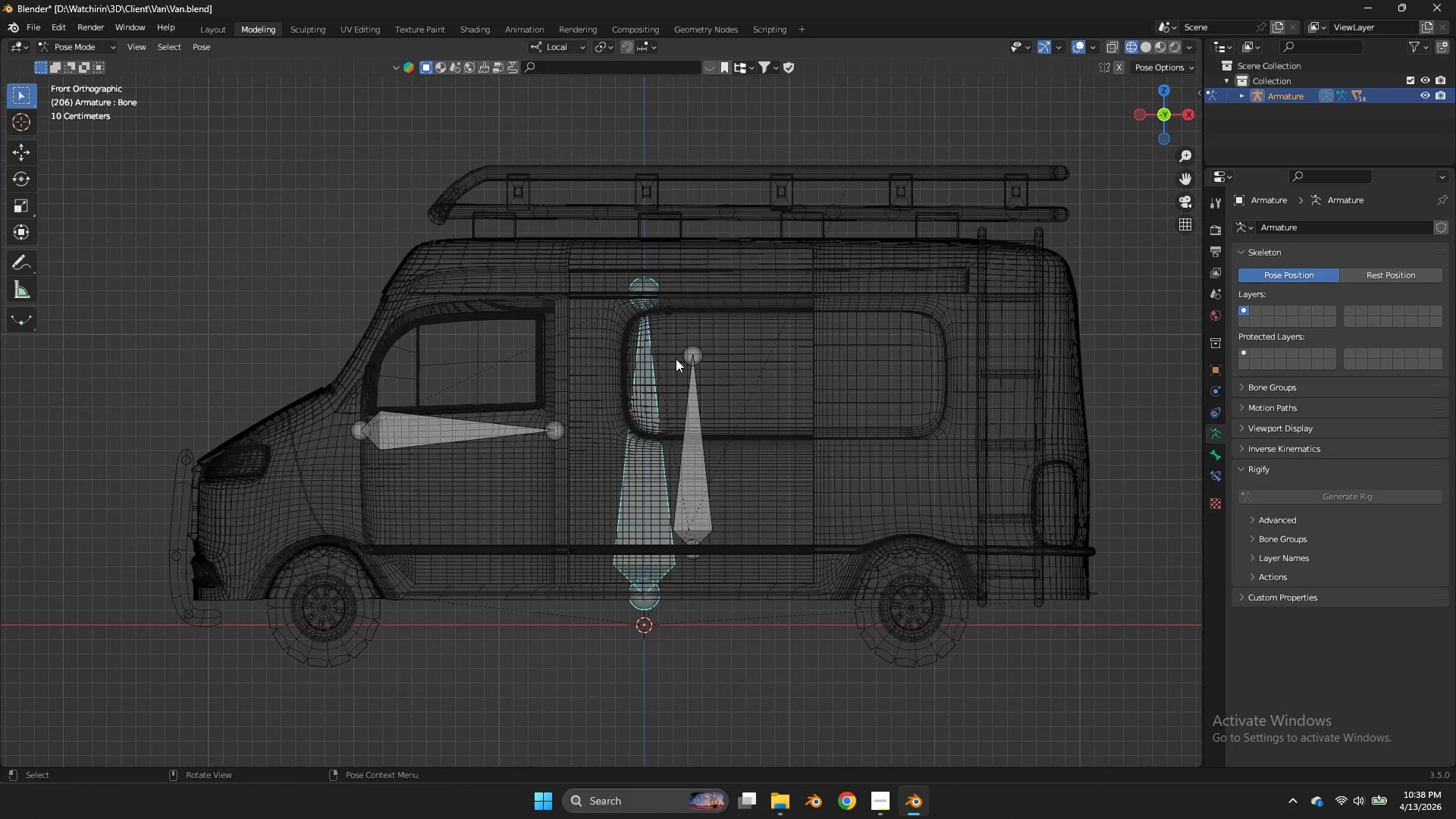 
key(G)
 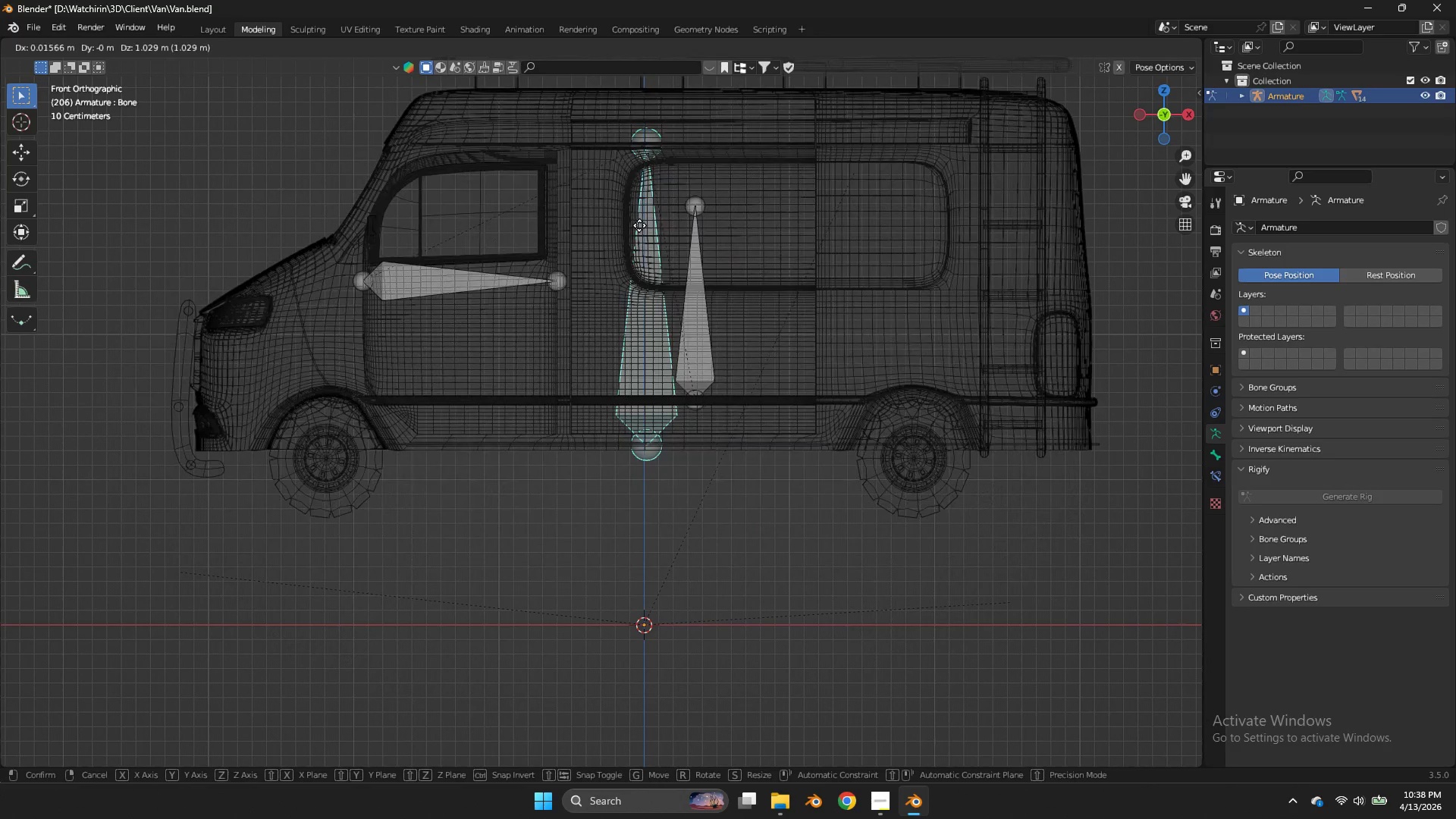 
right_click([639, 228])
 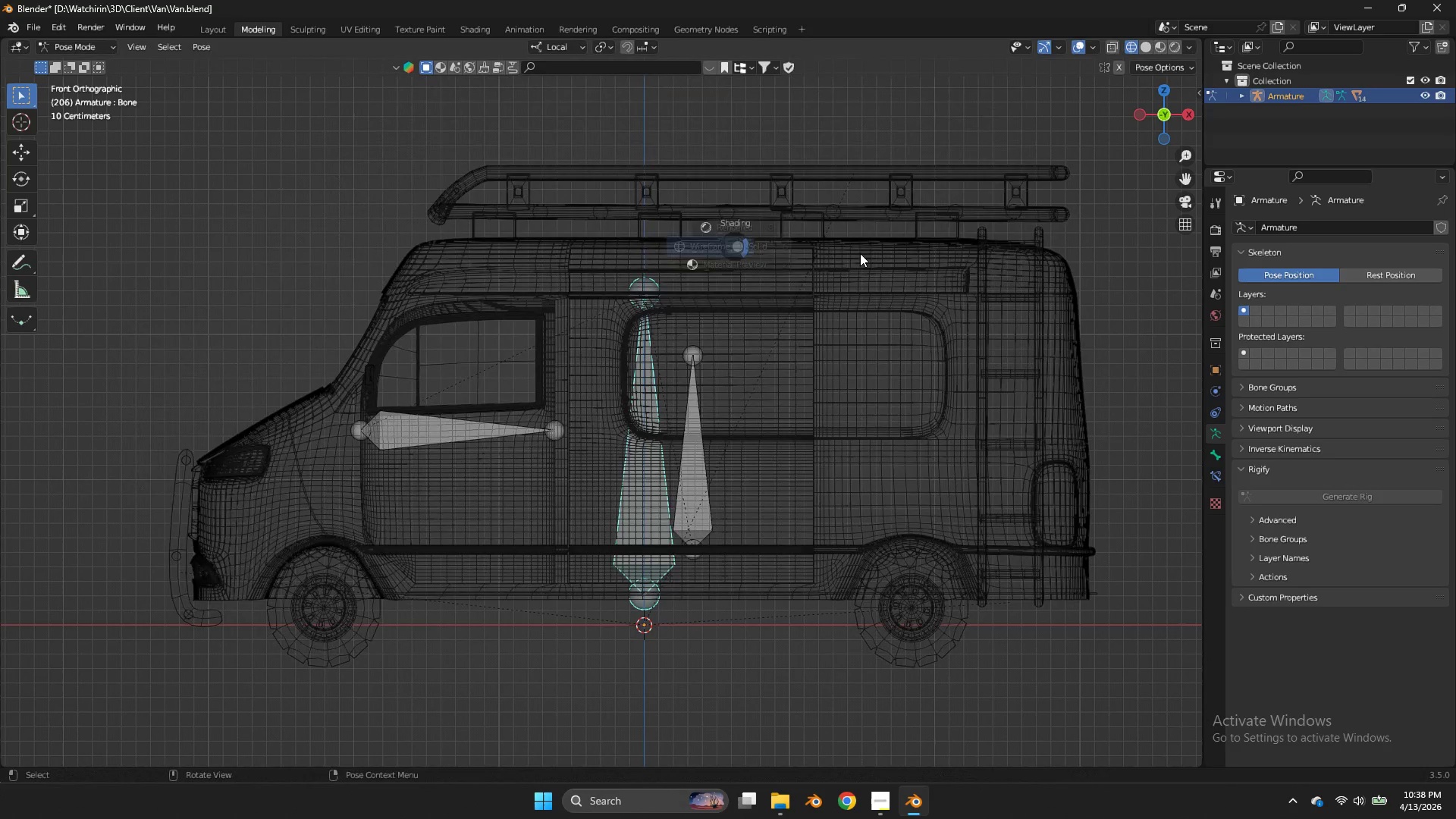 
type(zg)
 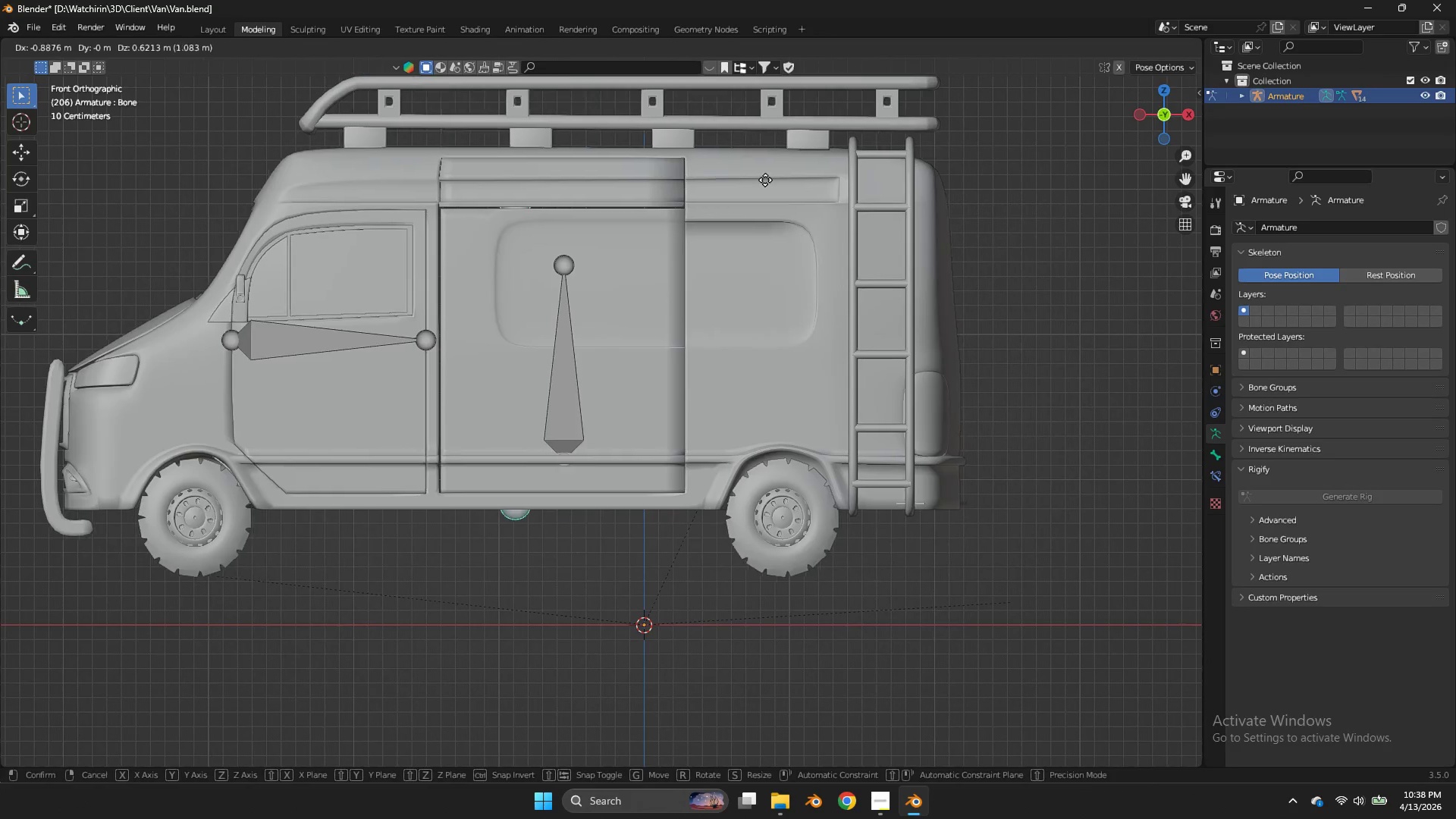 
left_click_drag(start_coordinate=[765, 177], to_coordinate=[769, 181])
 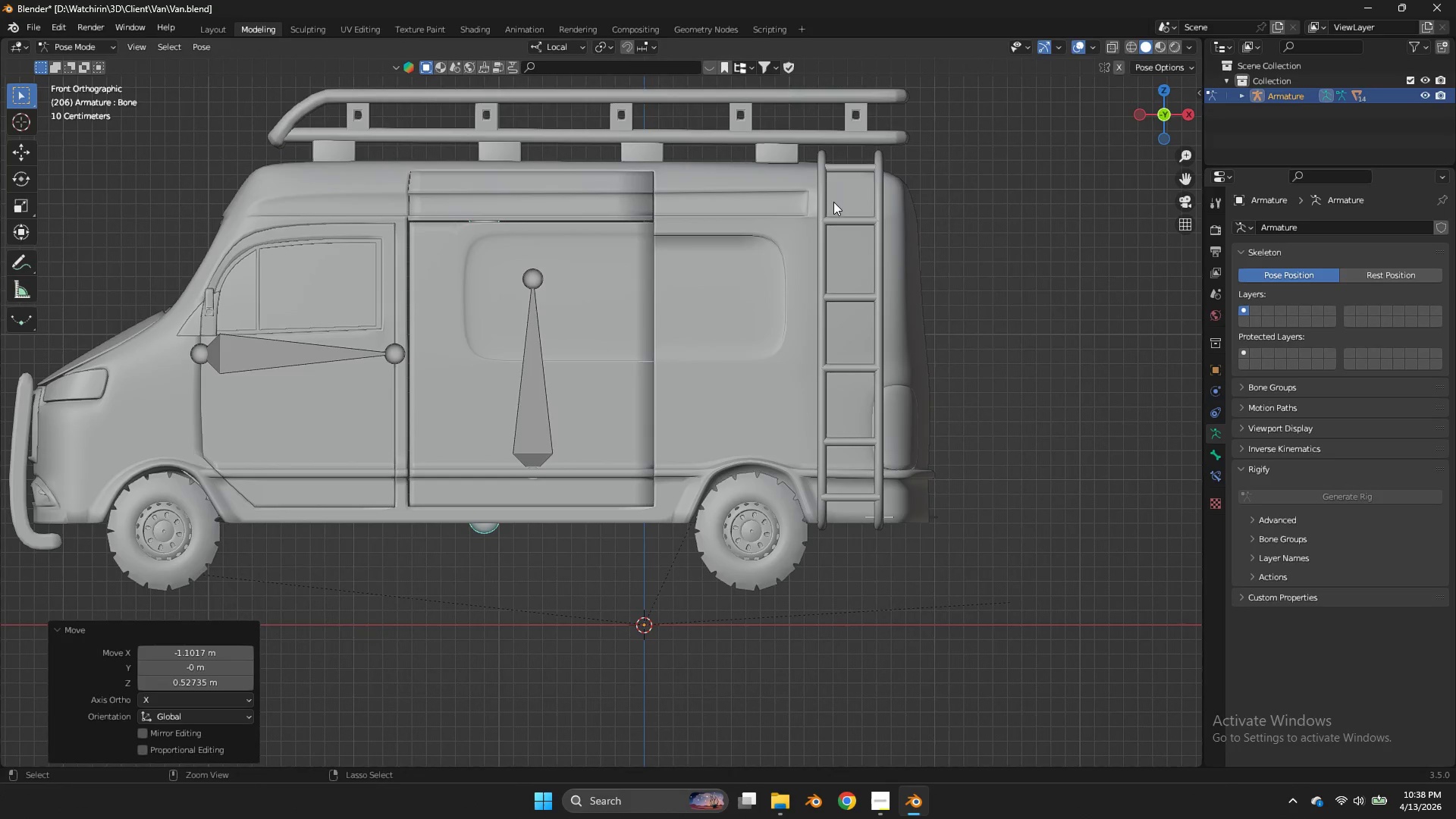 
key(Control+Z)
 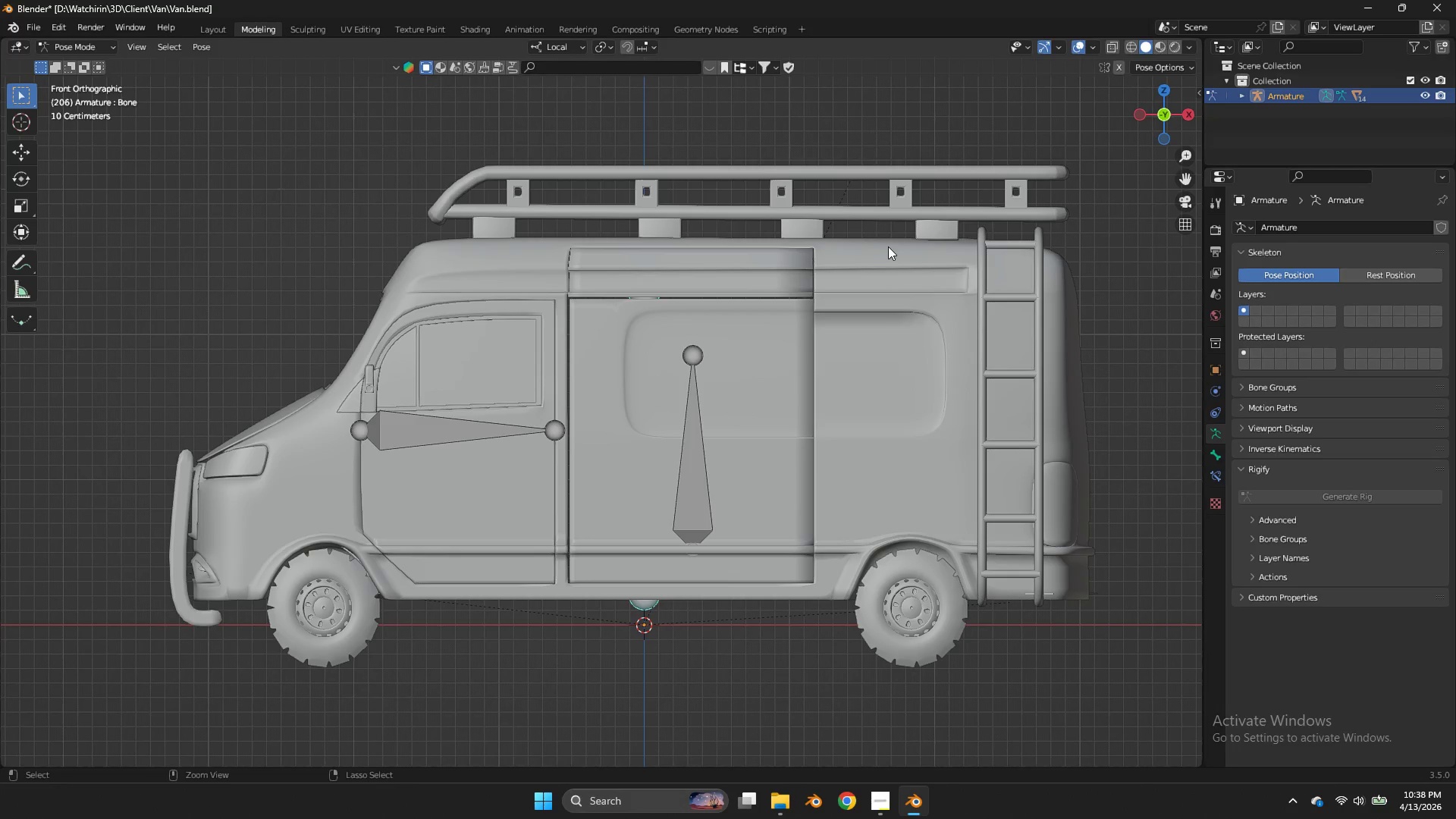 
key(Control+S)
 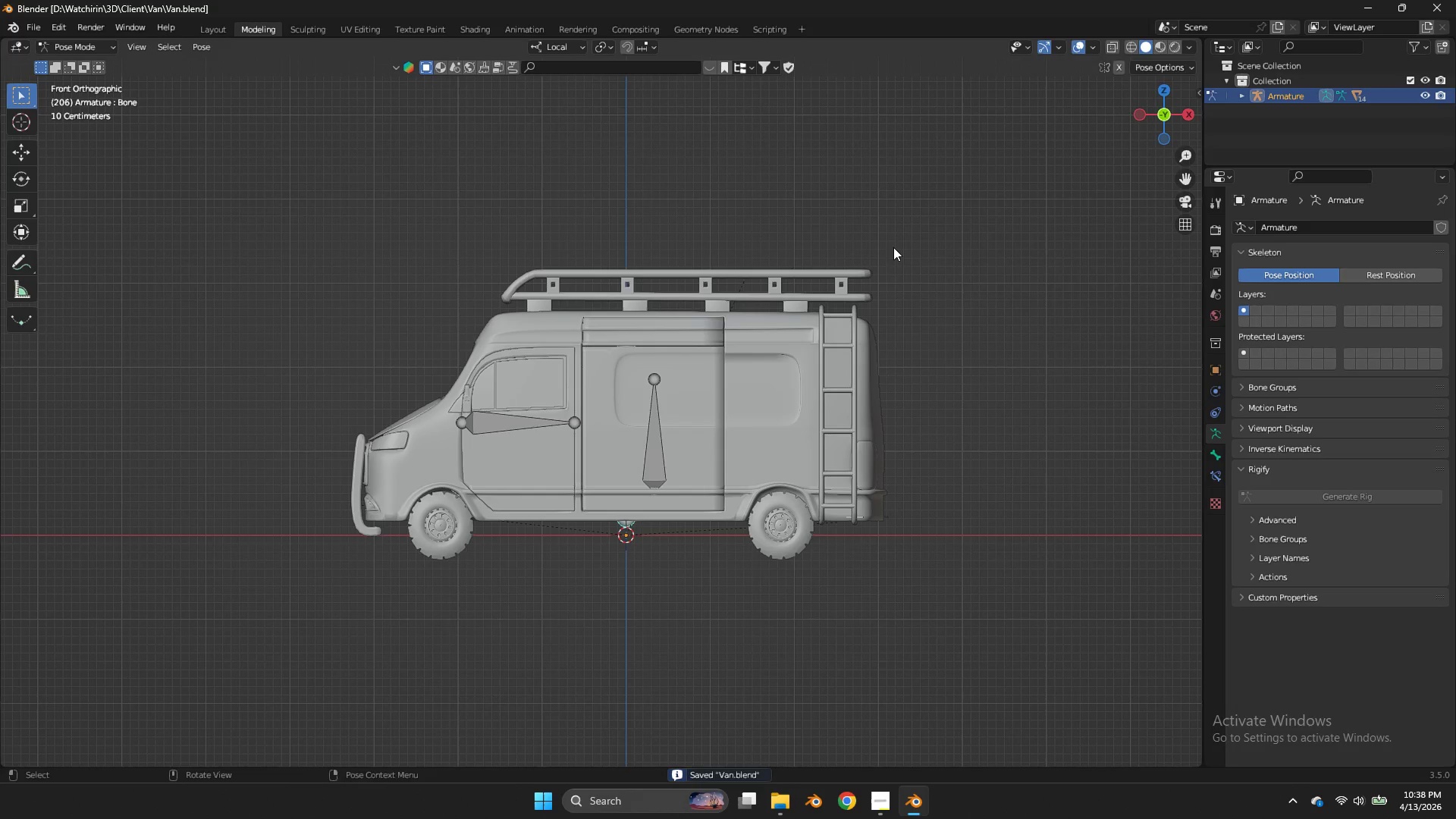 
key(Control+ControlLeft)
 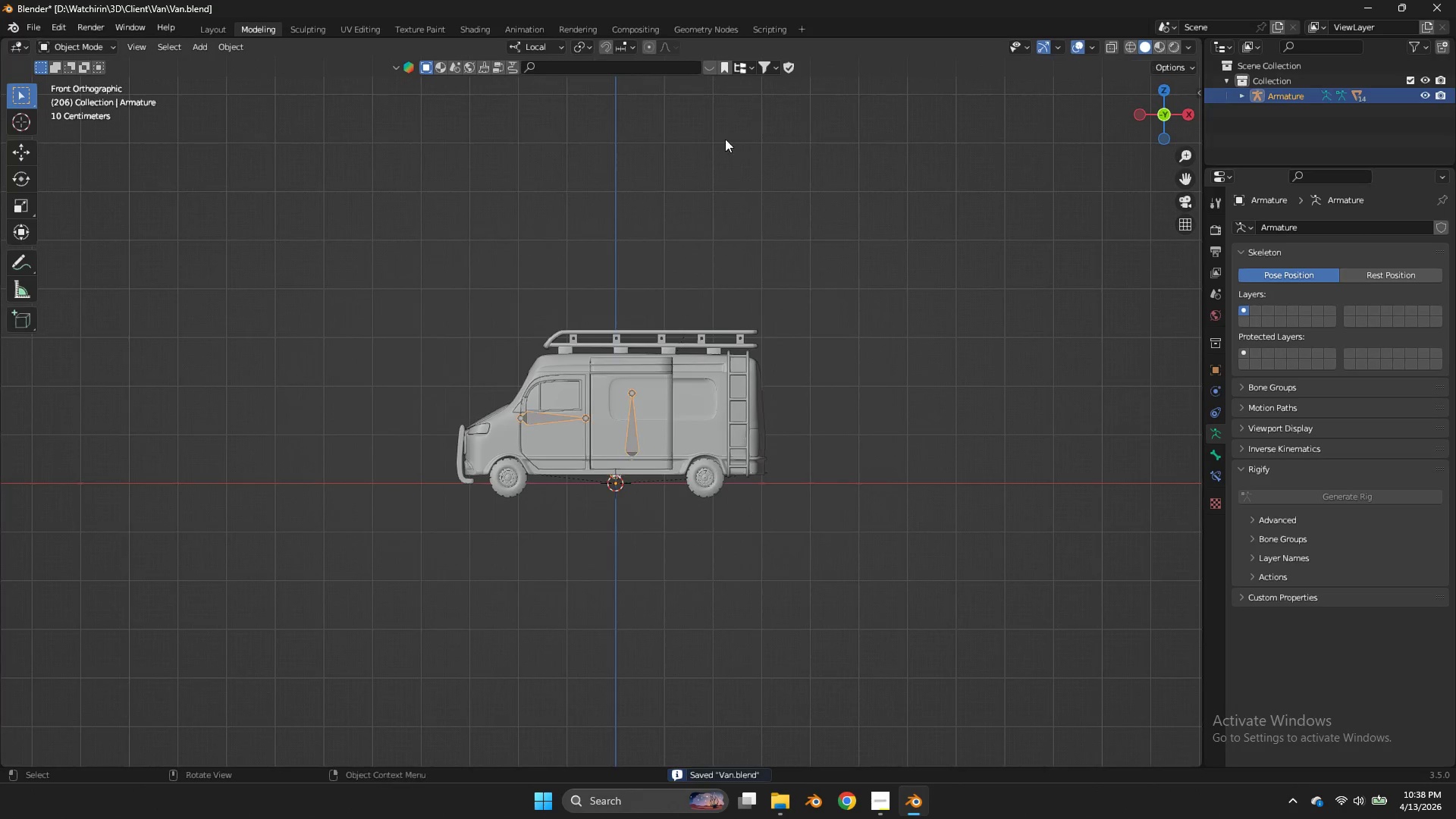 
key(Control+Tab)
 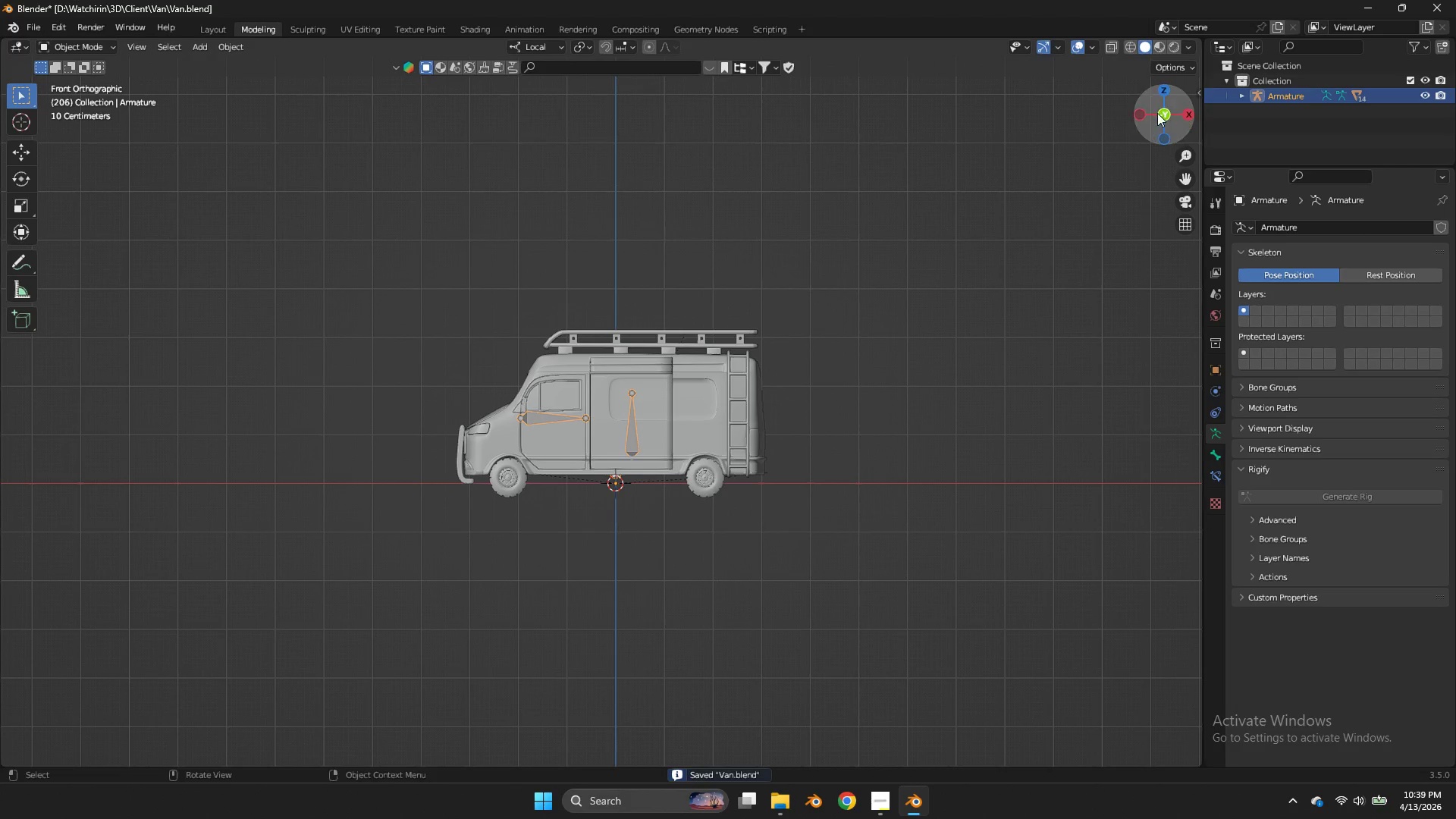 
left_click_drag(start_coordinate=[1157, 113], to_coordinate=[92, 135])
 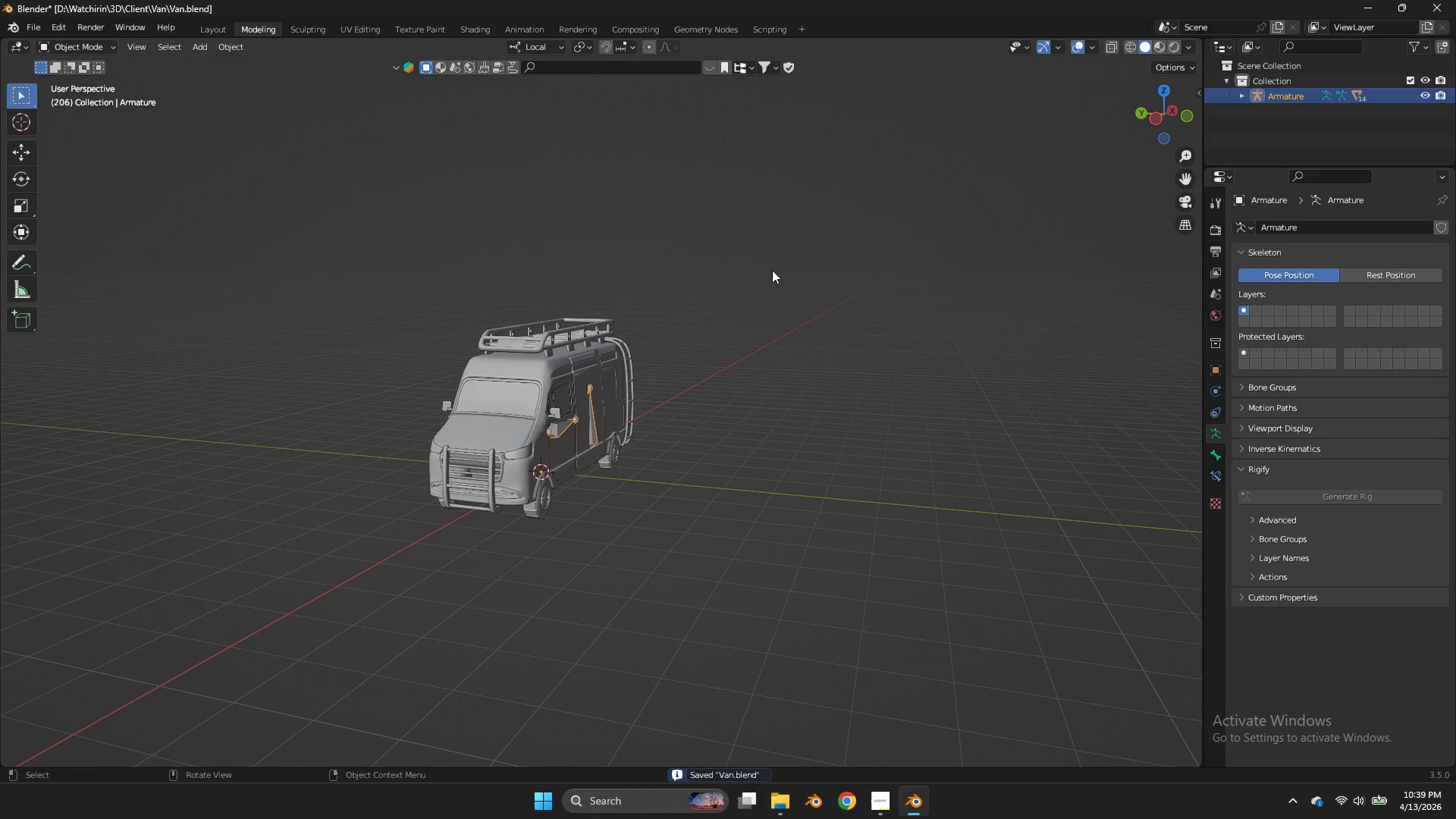 
scroll: coordinate [903, 248], scroll_direction: down, amount: 6.0
 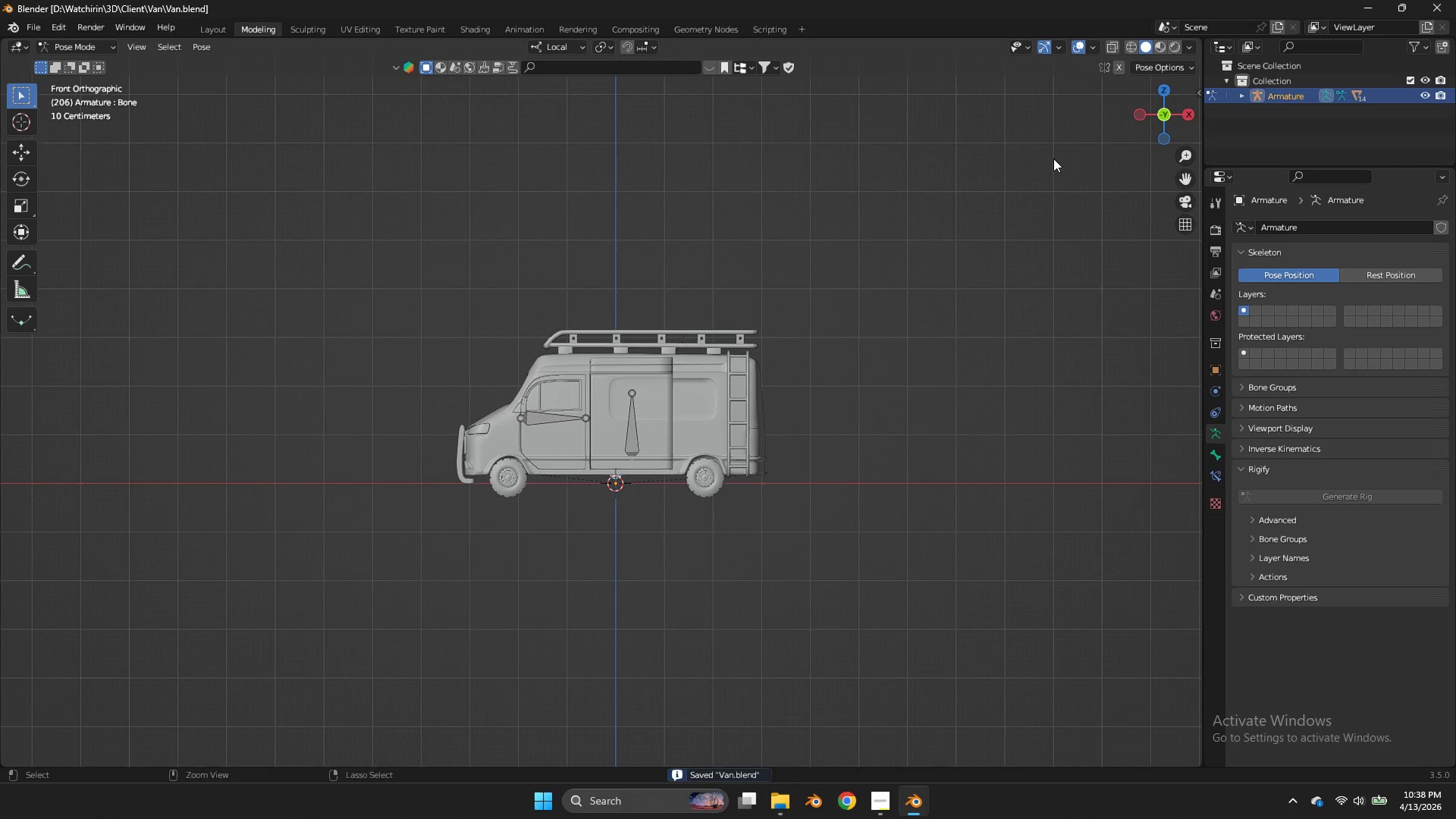 
double_click([772, 270])
 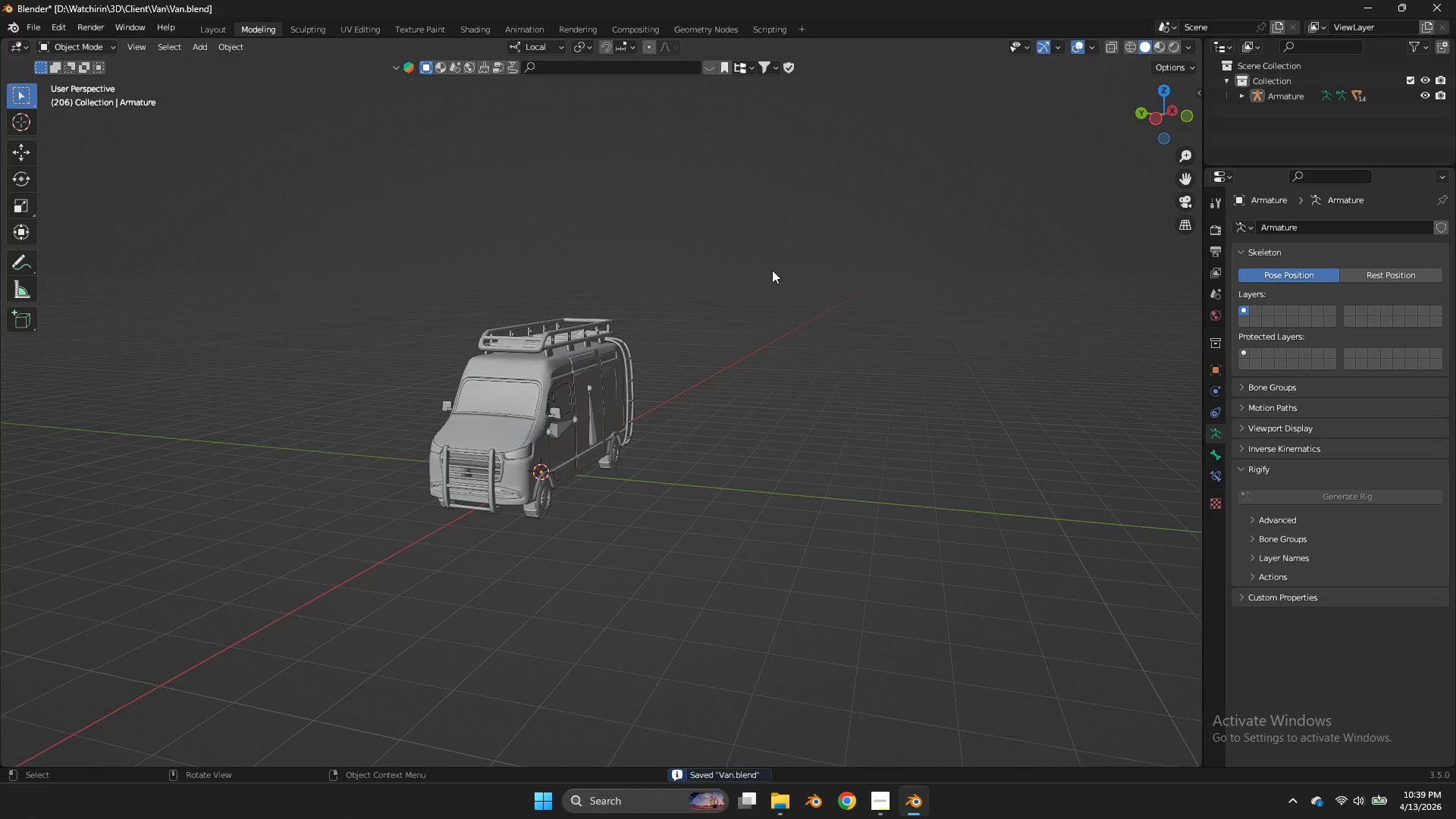 
key(Z)
 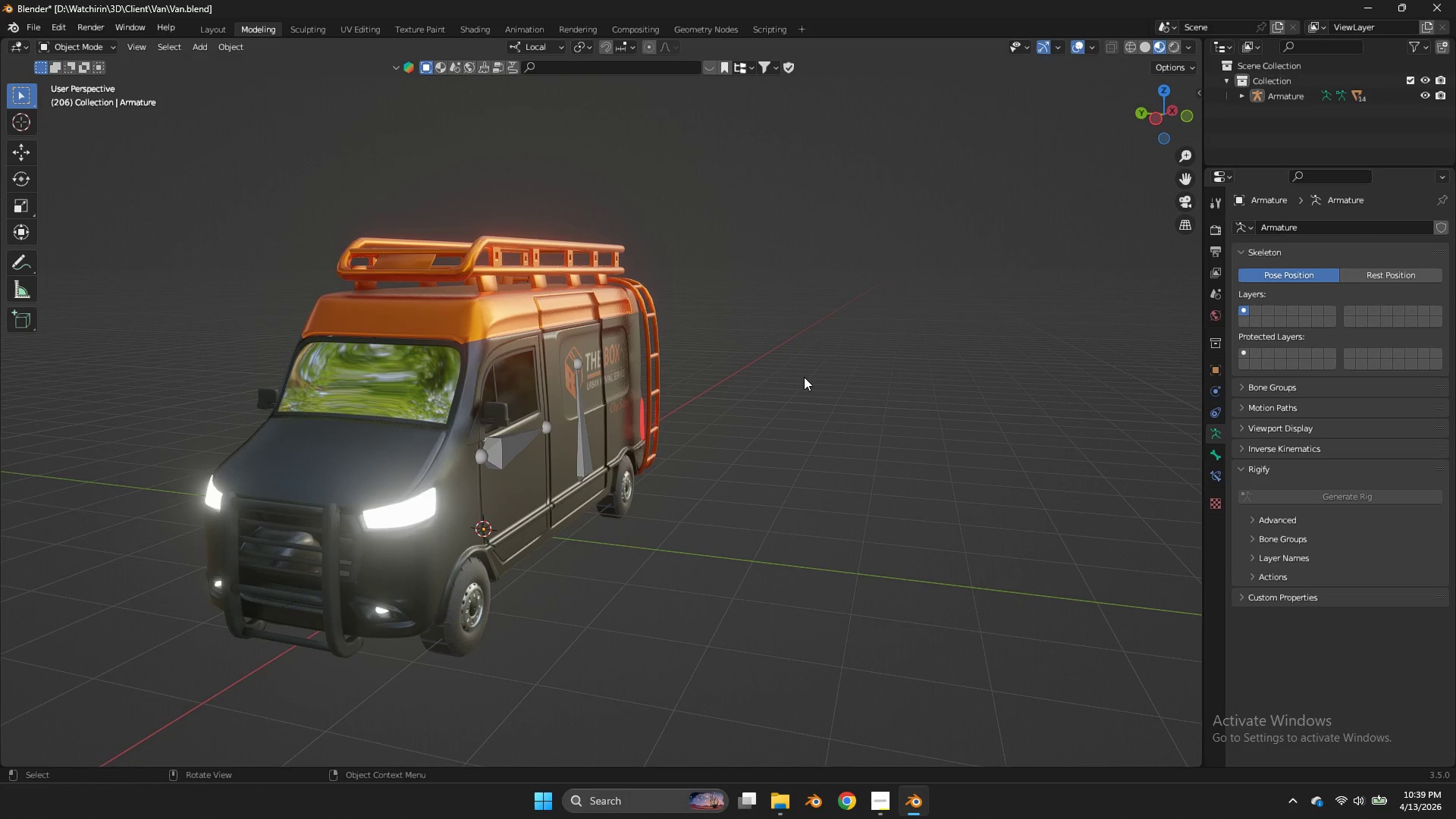 
left_click([804, 377])
 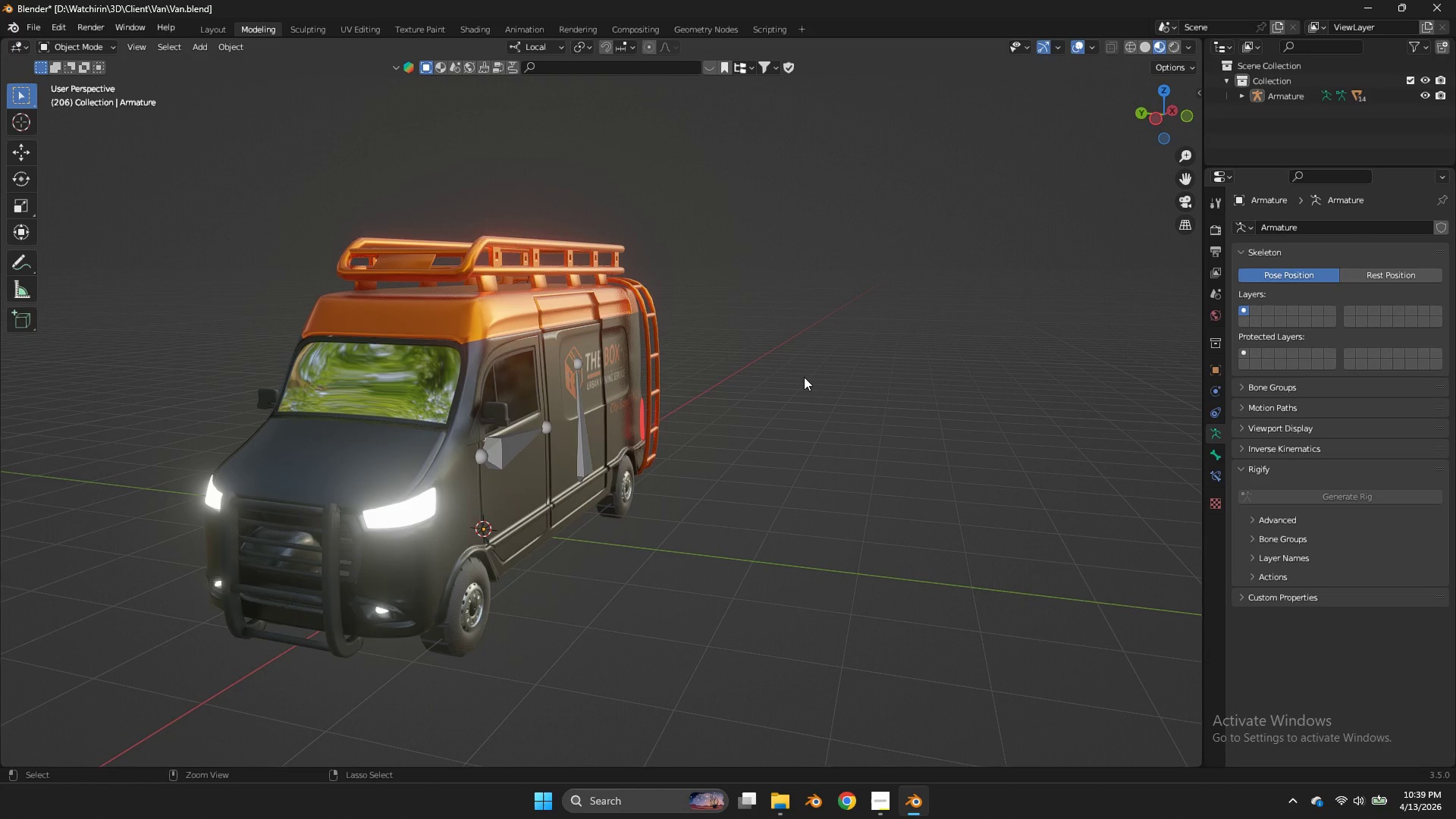 
scroll: coordinate [772, 270], scroll_direction: up, amount: 4.0
 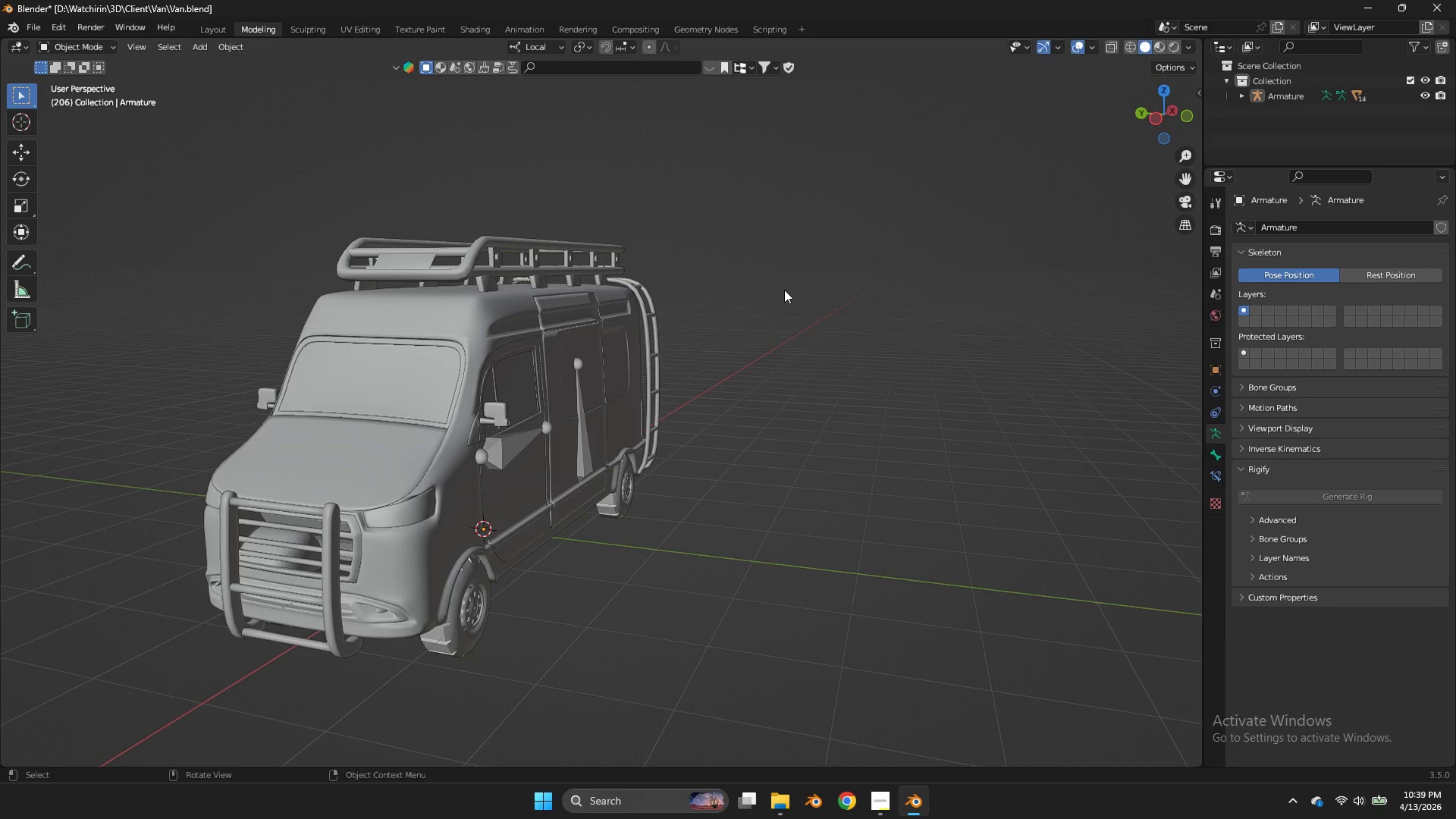 
key(Control+ControlLeft)
 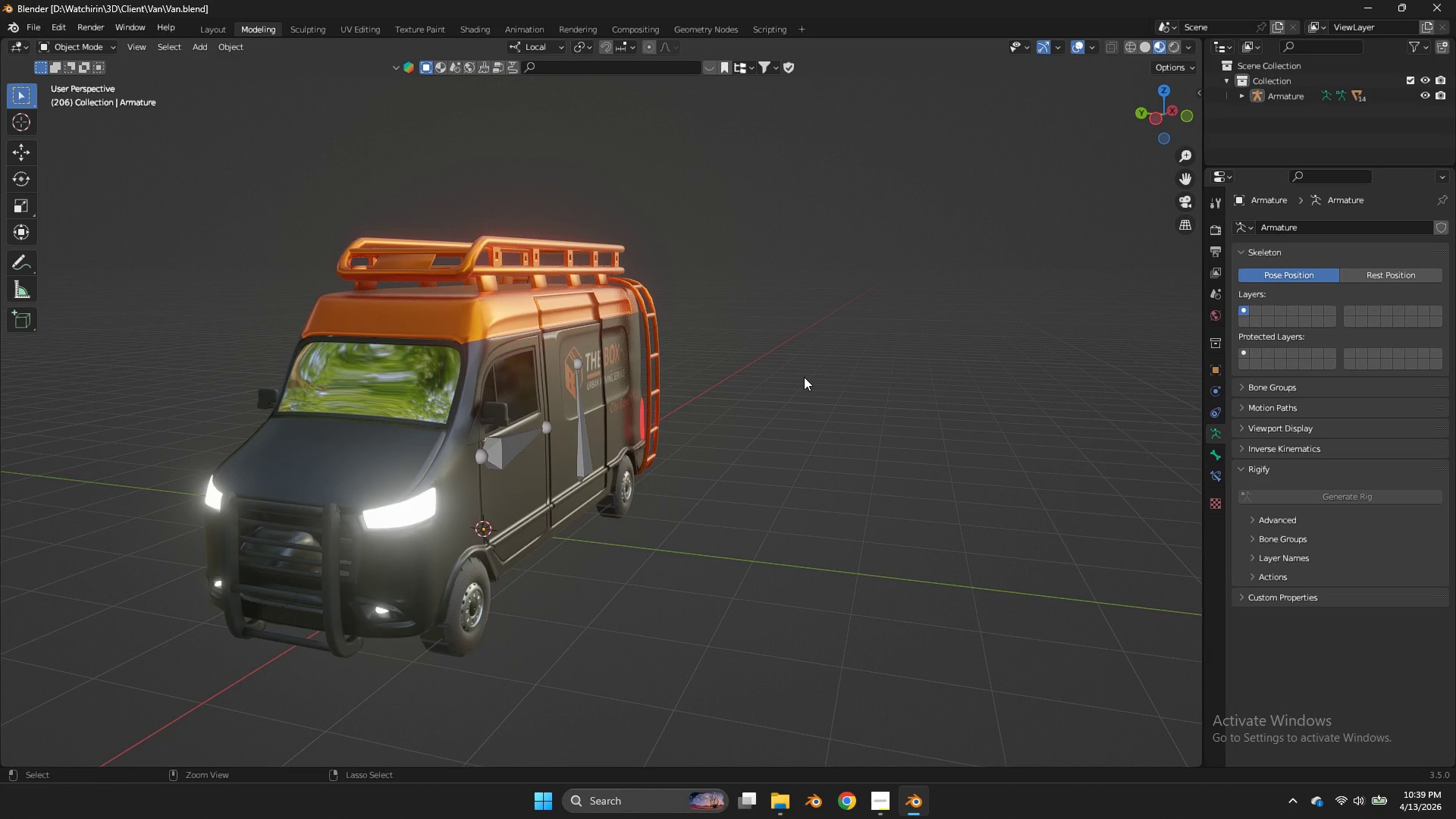 
key(Control+S)
 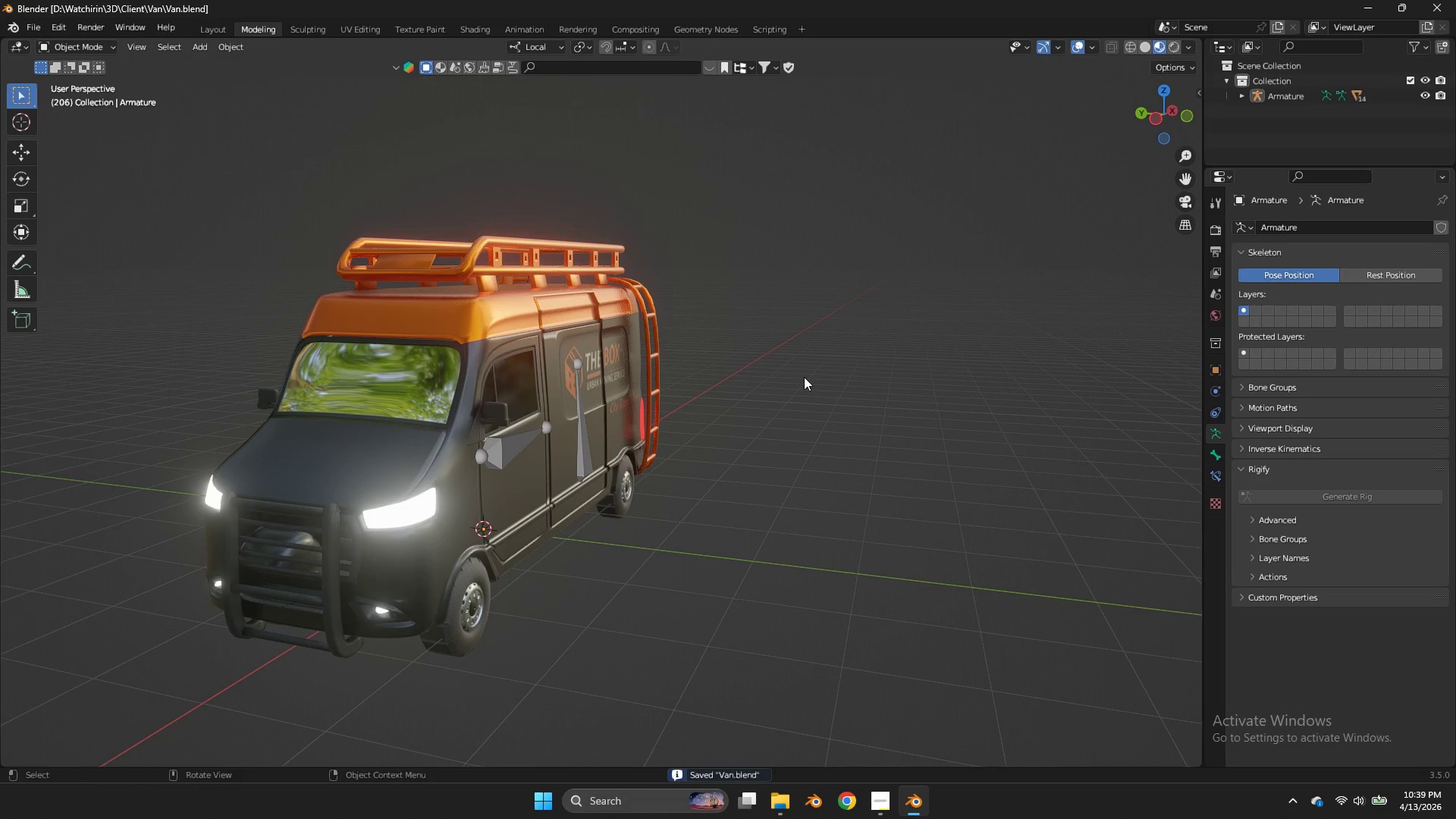 
key(Alt+AltLeft)
 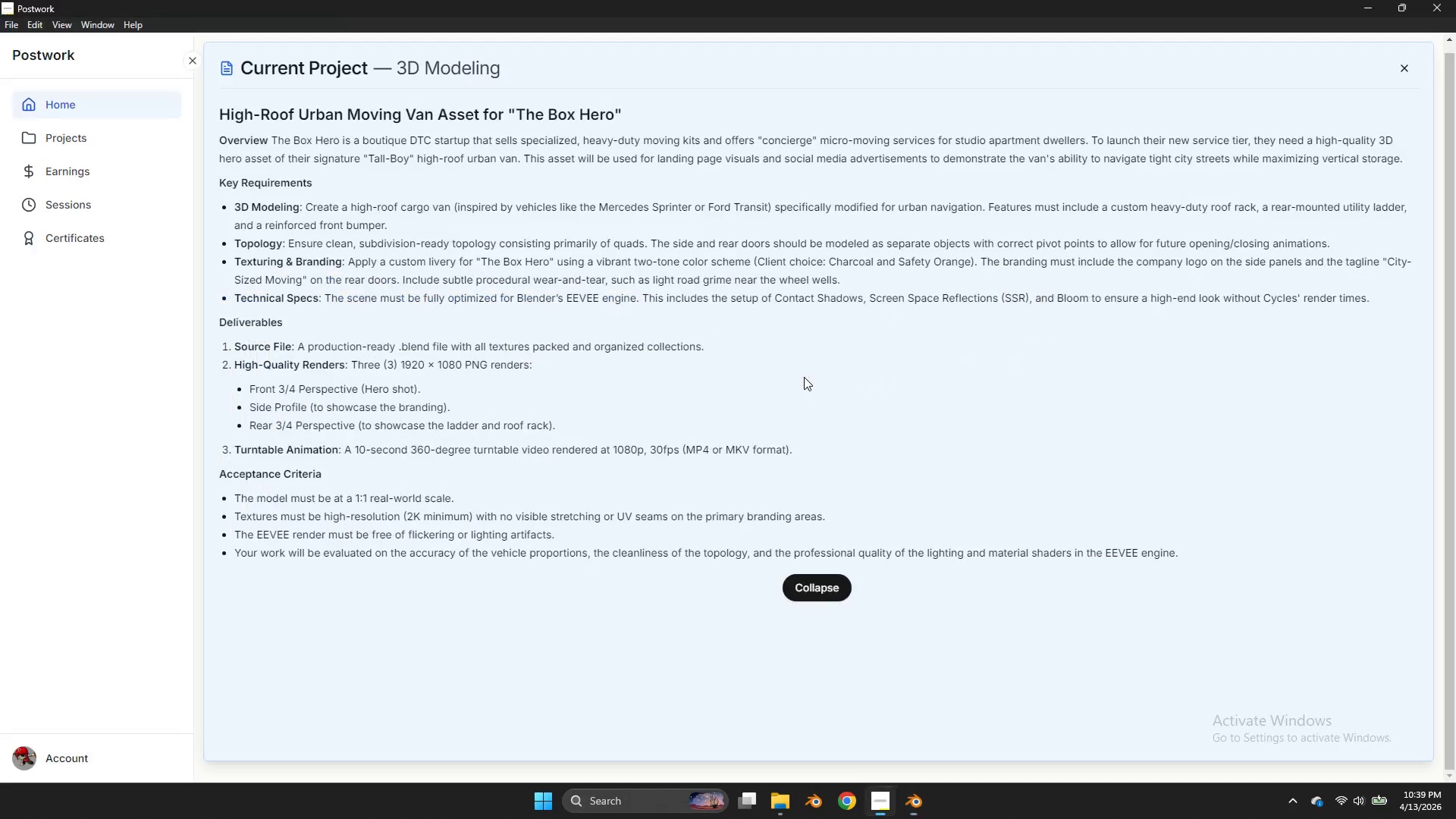 
key(Alt+Tab)
 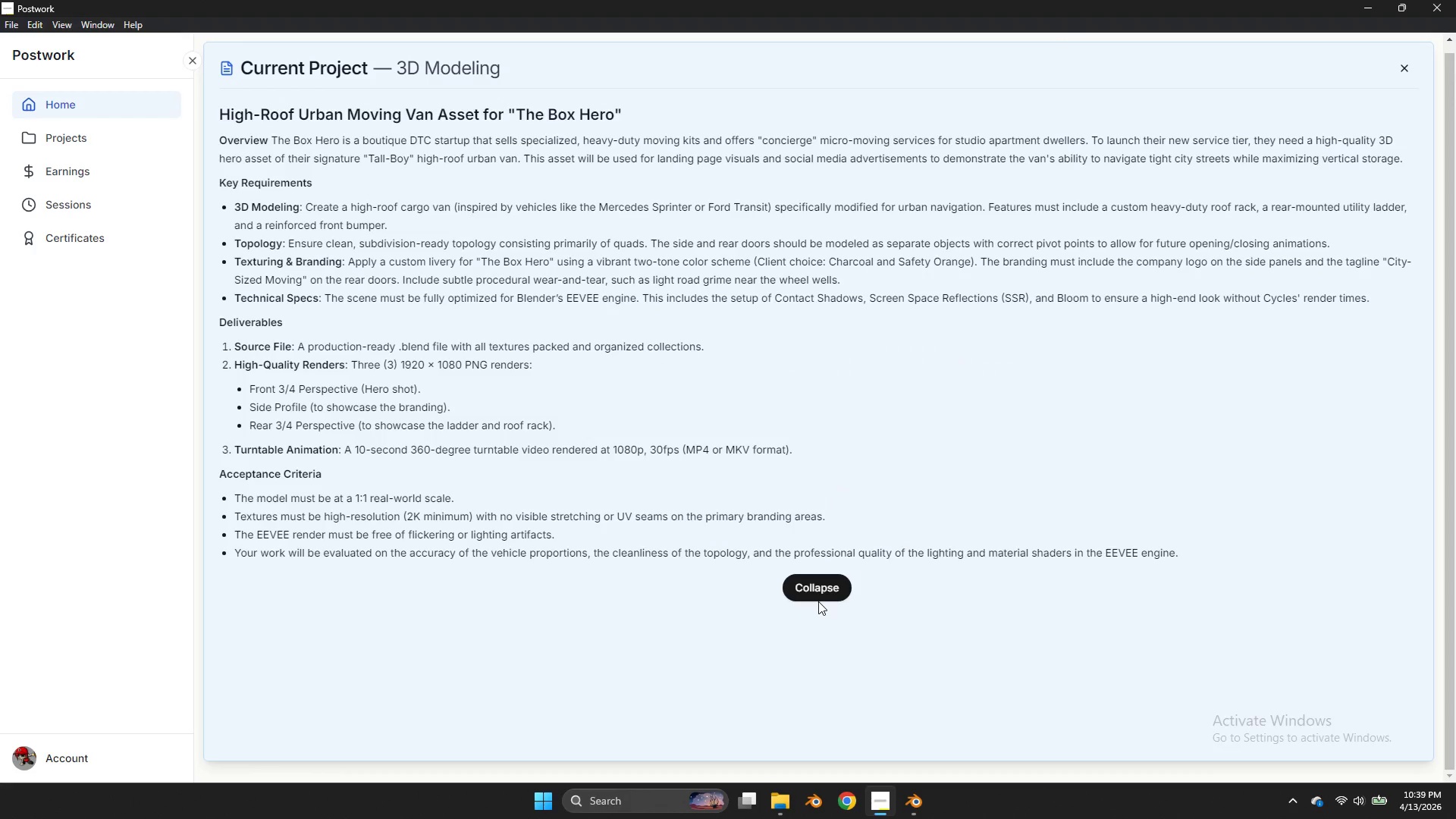 
double_click([817, 599])